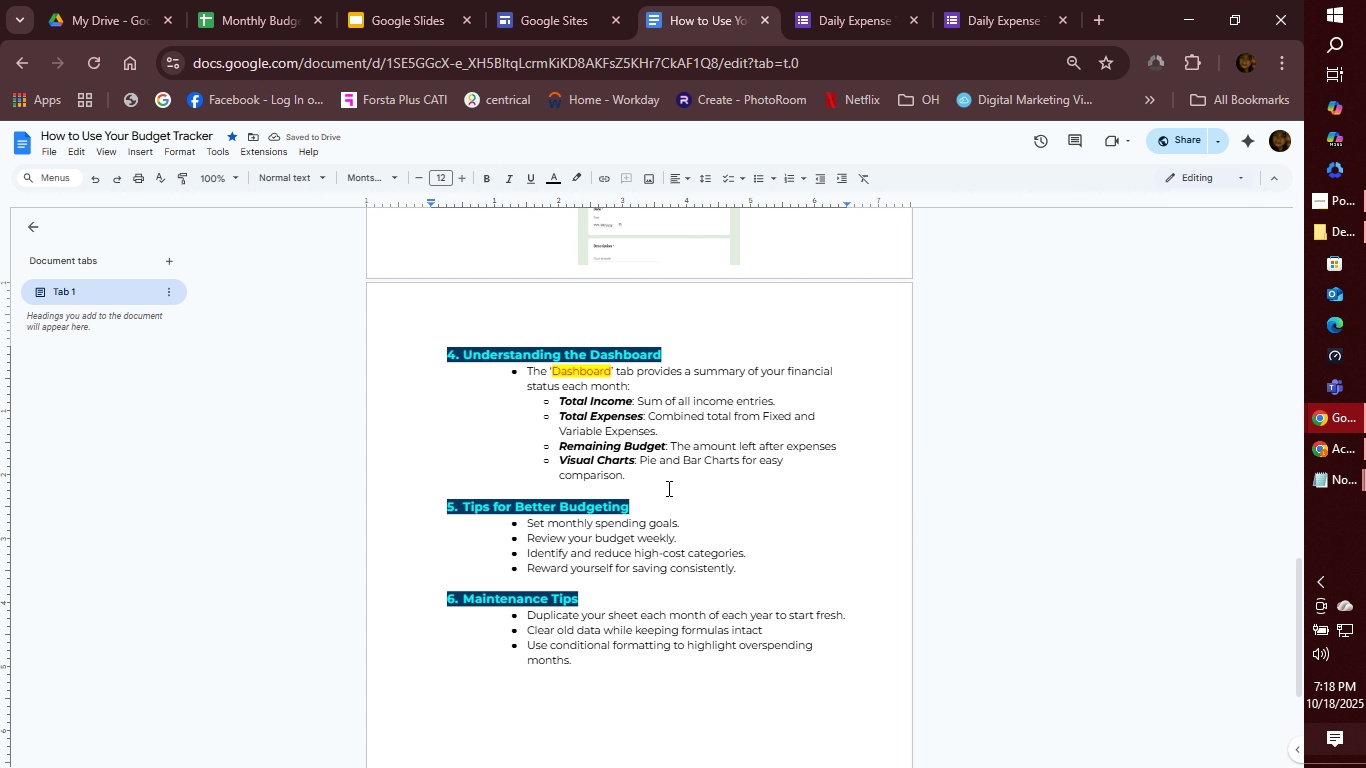 
scroll: coordinate [645, 488], scroll_direction: down, amount: 3.0
 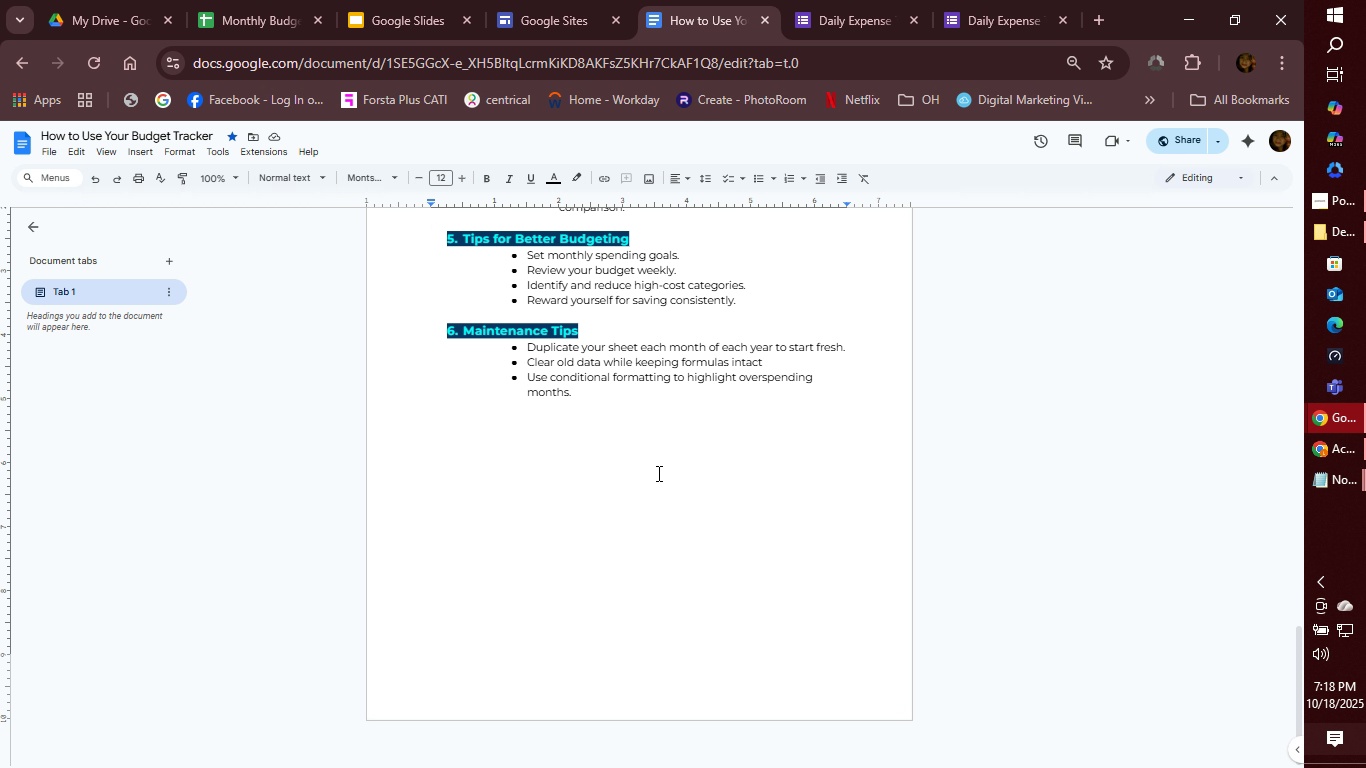 
scroll: coordinate [661, 457], scroll_direction: up, amount: 7.0
 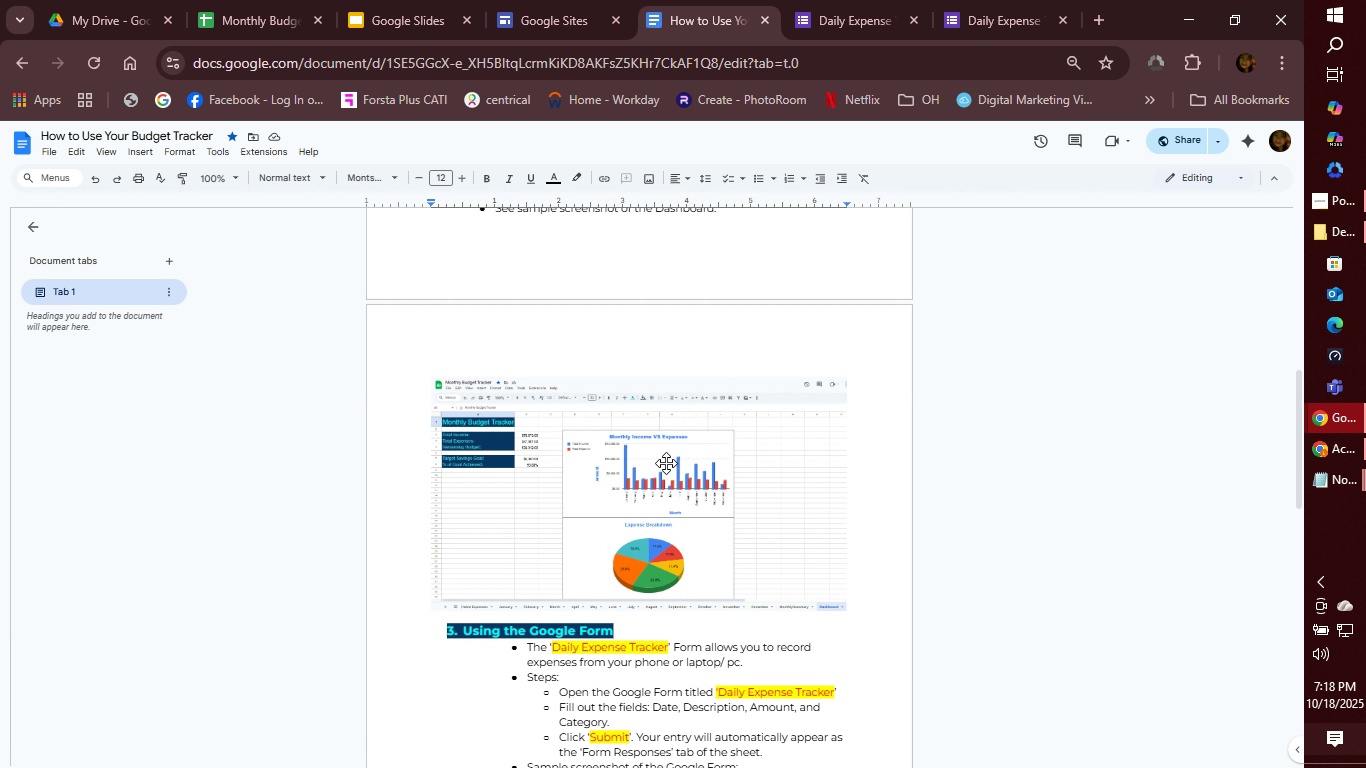 
left_click_drag(start_coordinate=[652, 439], to_coordinate=[649, 395])
 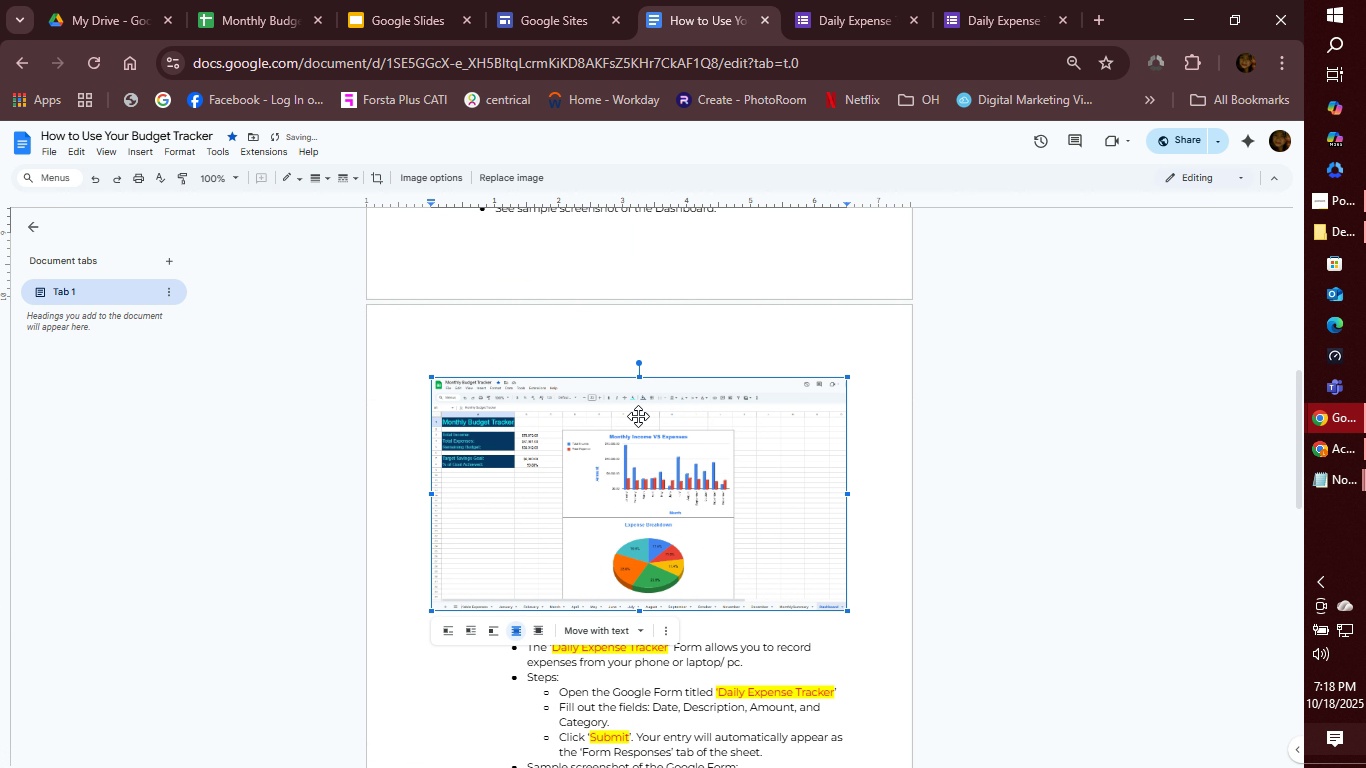 
left_click_drag(start_coordinate=[625, 460], to_coordinate=[624, 413])
 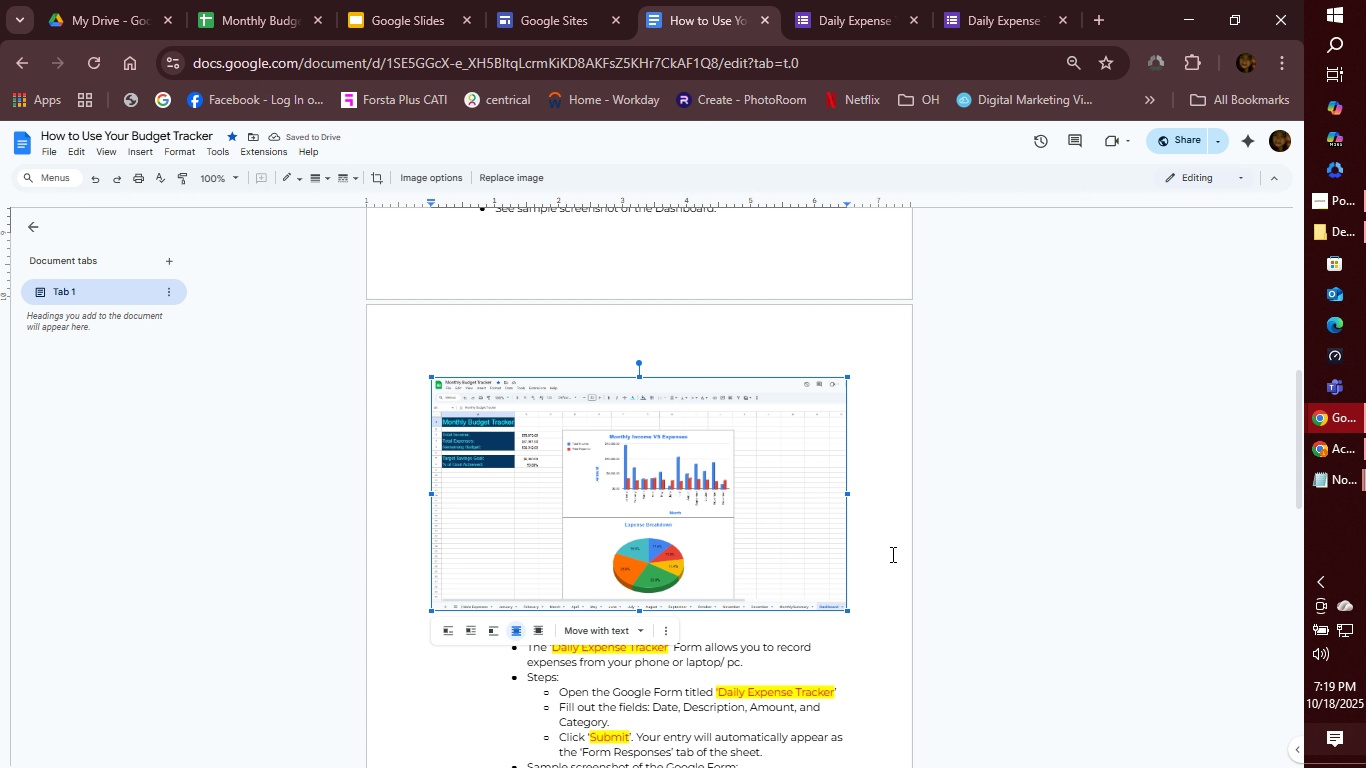 
left_click([970, 559])
 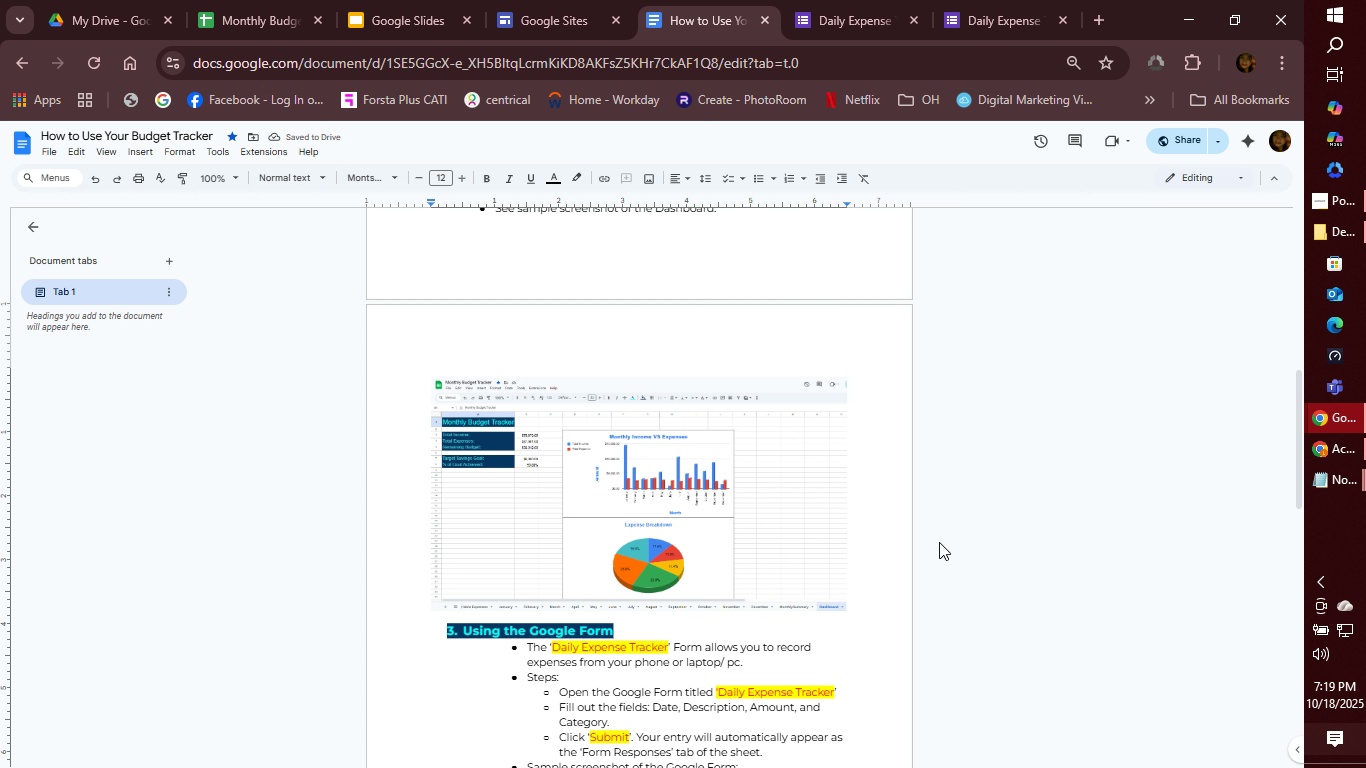 
scroll: coordinate [939, 542], scroll_direction: down, amount: 1.0
 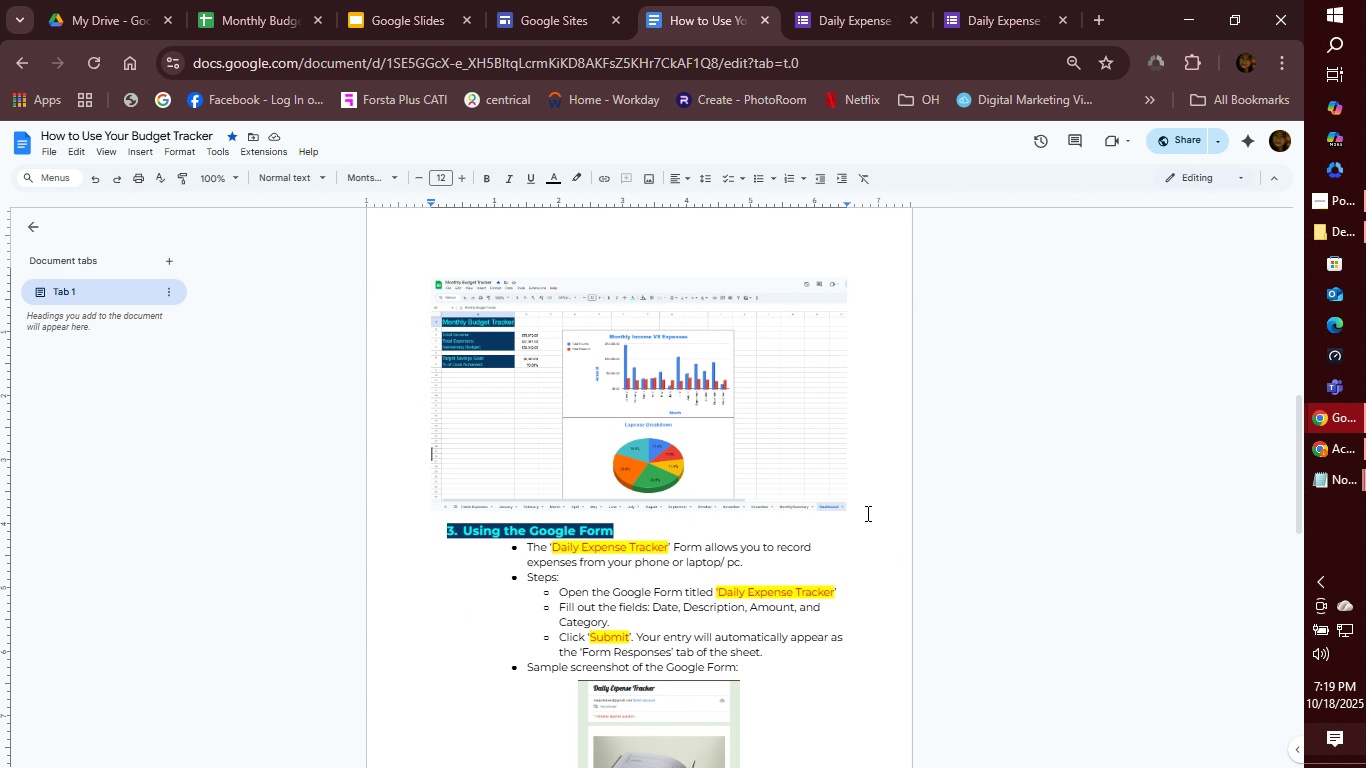 
left_click([866, 513])
 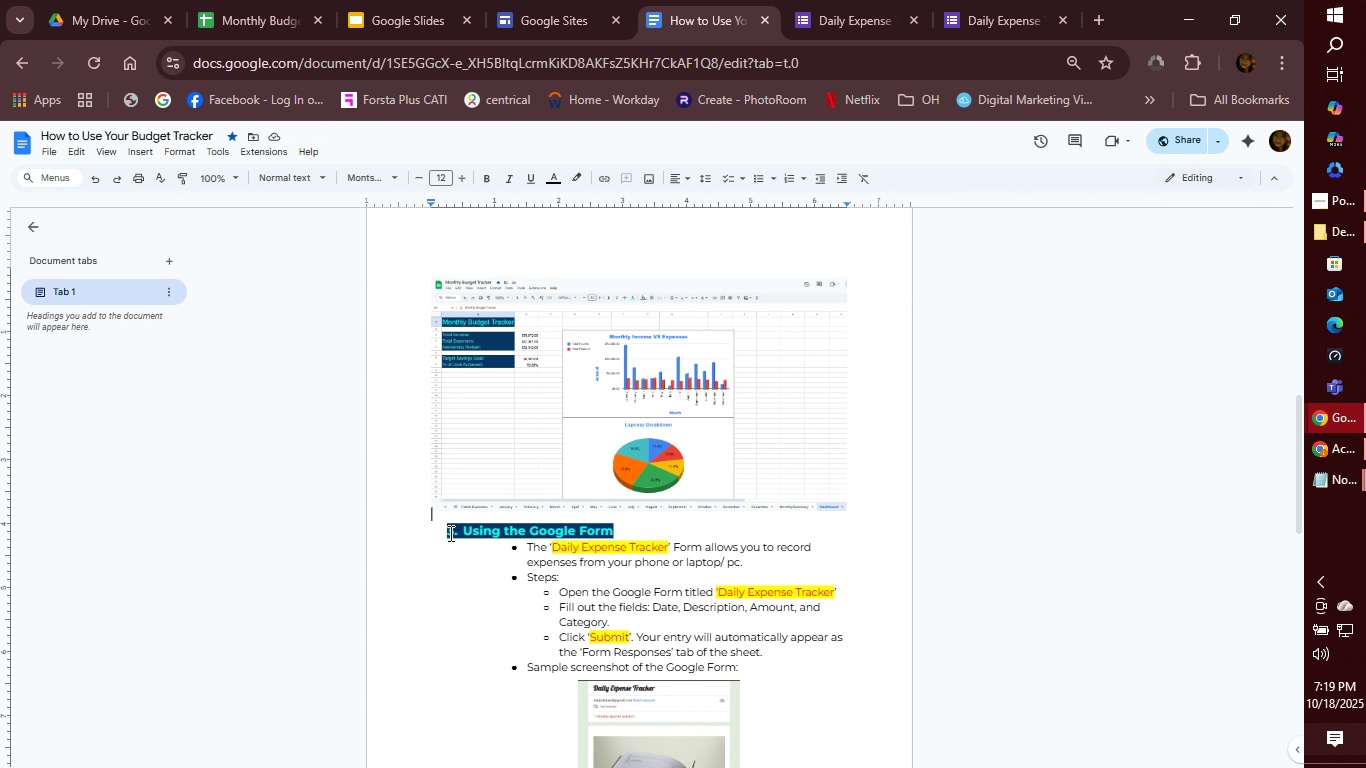 
left_click([449, 533])
 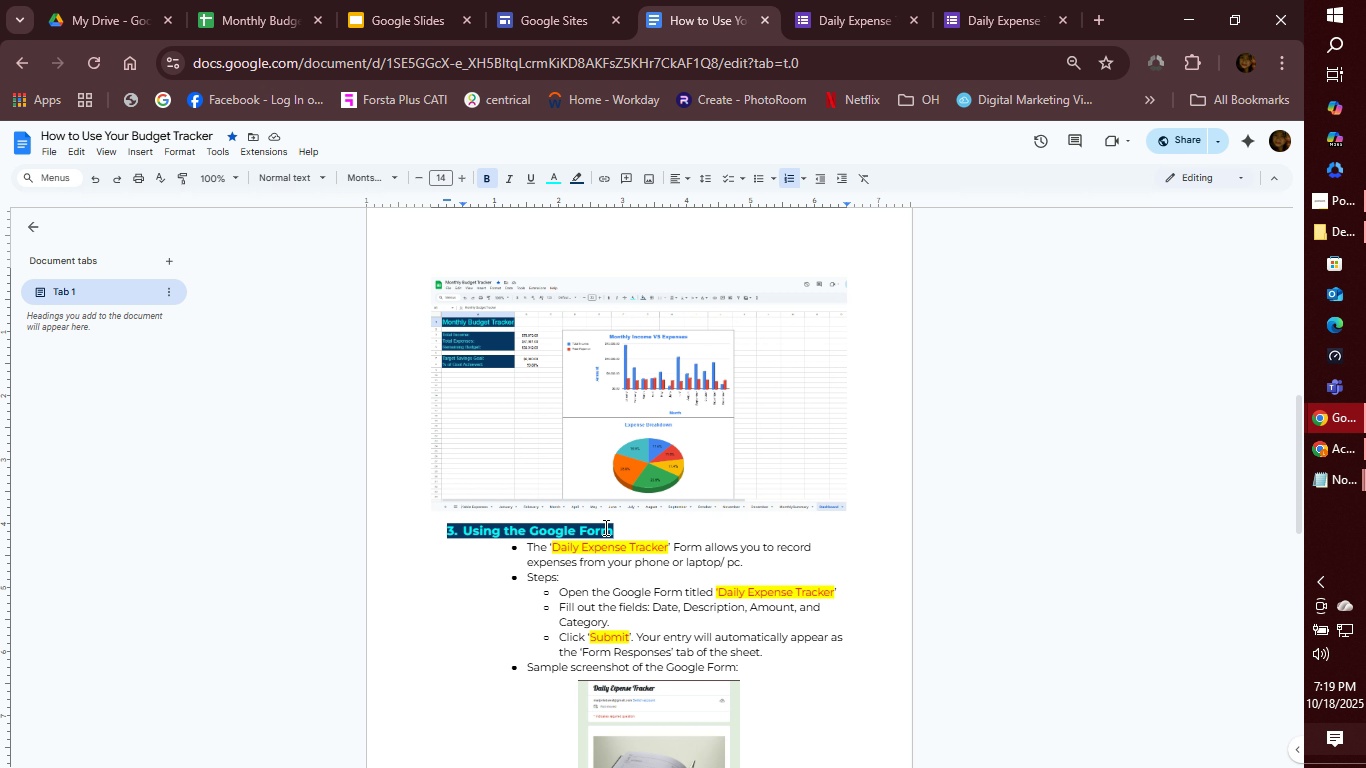 
left_click([864, 494])
 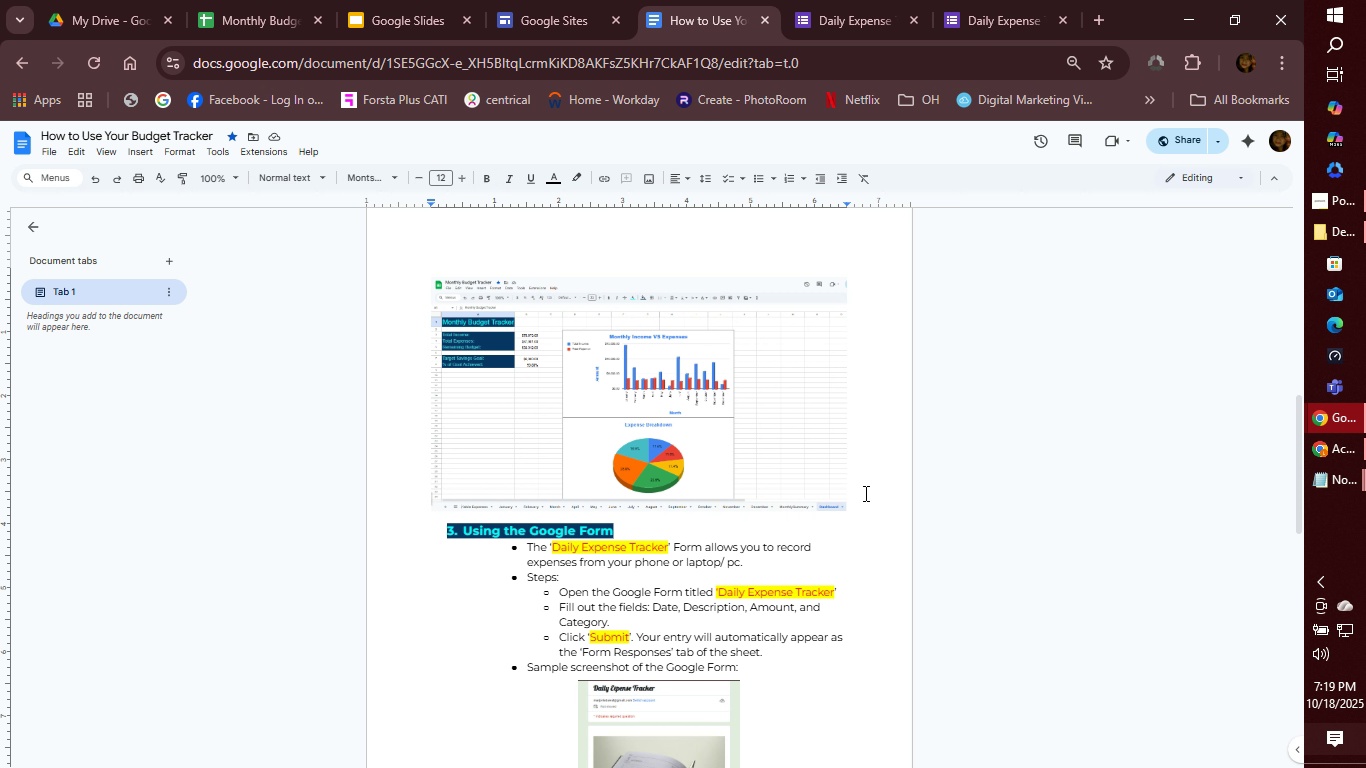 
key(Enter)
 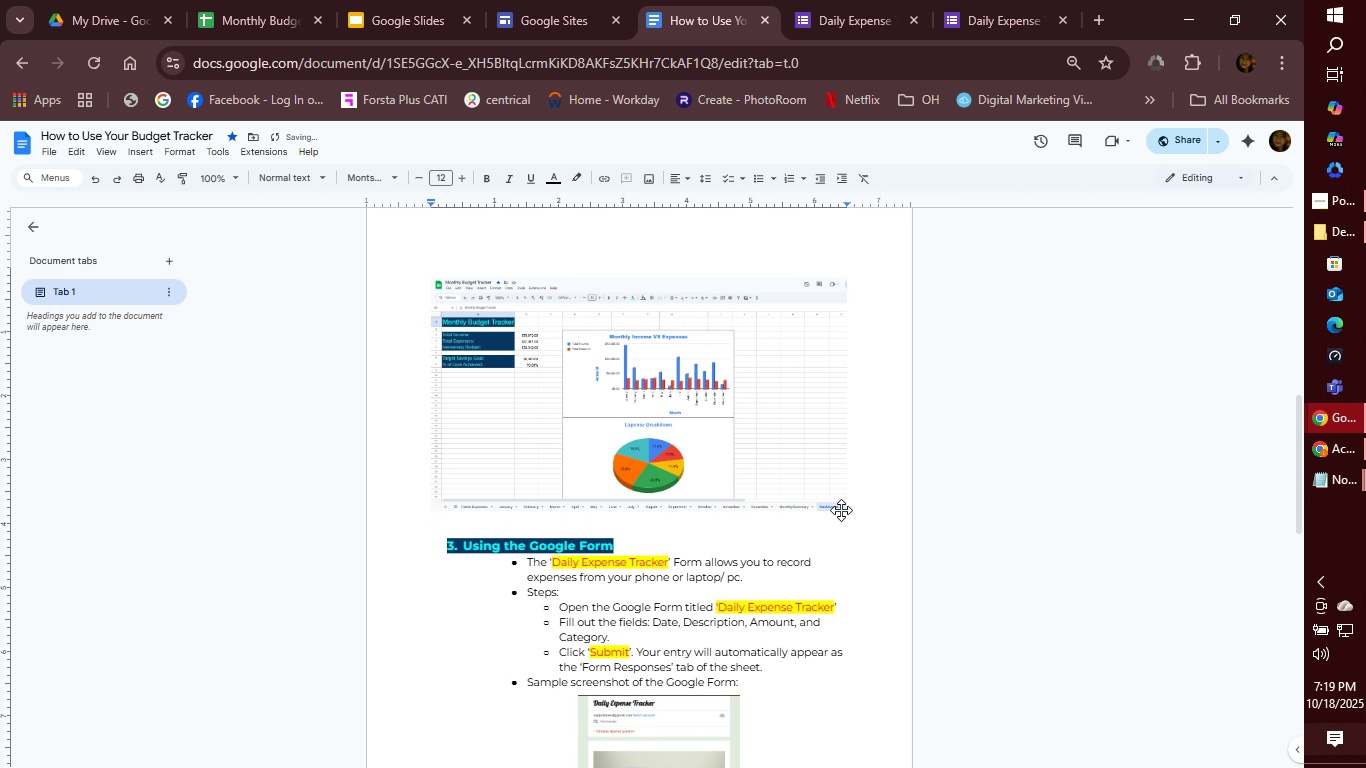 
scroll: coordinate [837, 506], scroll_direction: down, amount: 8.0
 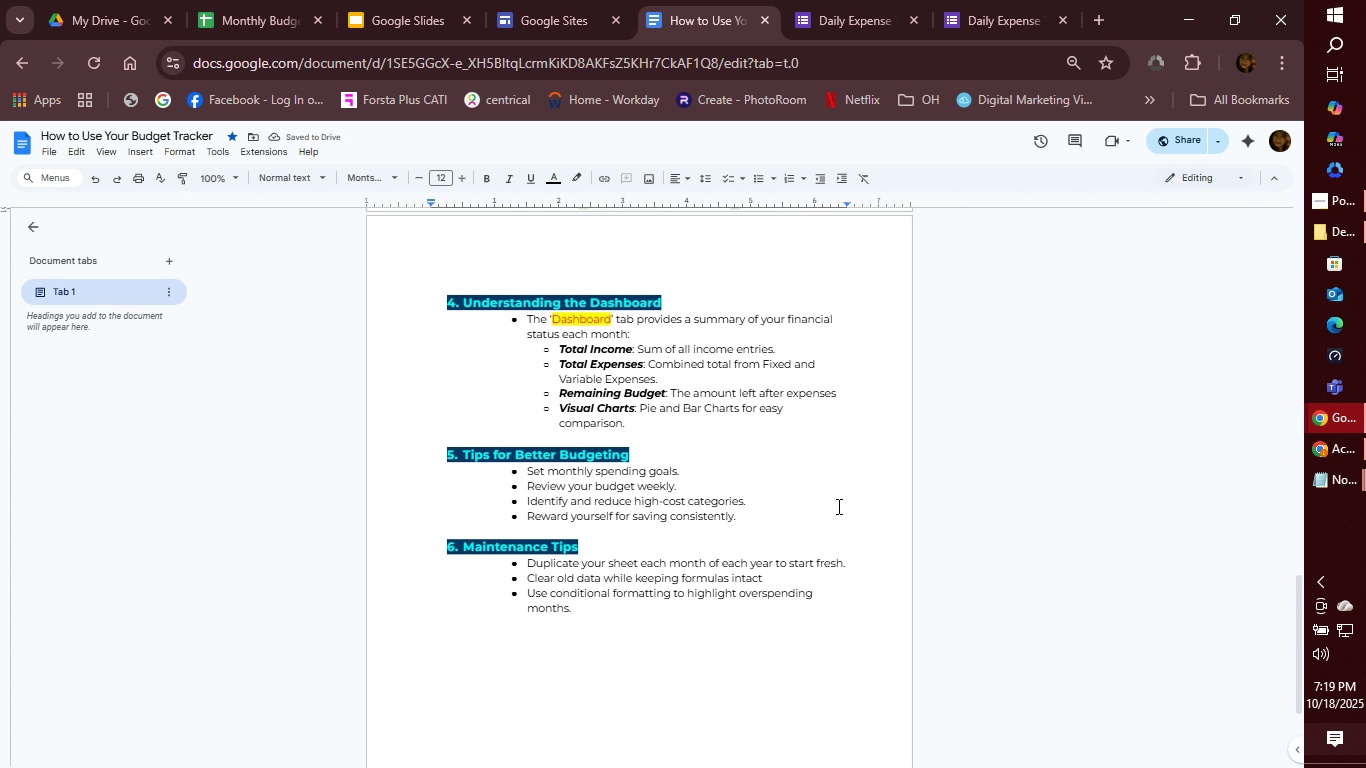 
scroll: coordinate [837, 506], scroll_direction: up, amount: 1.0
 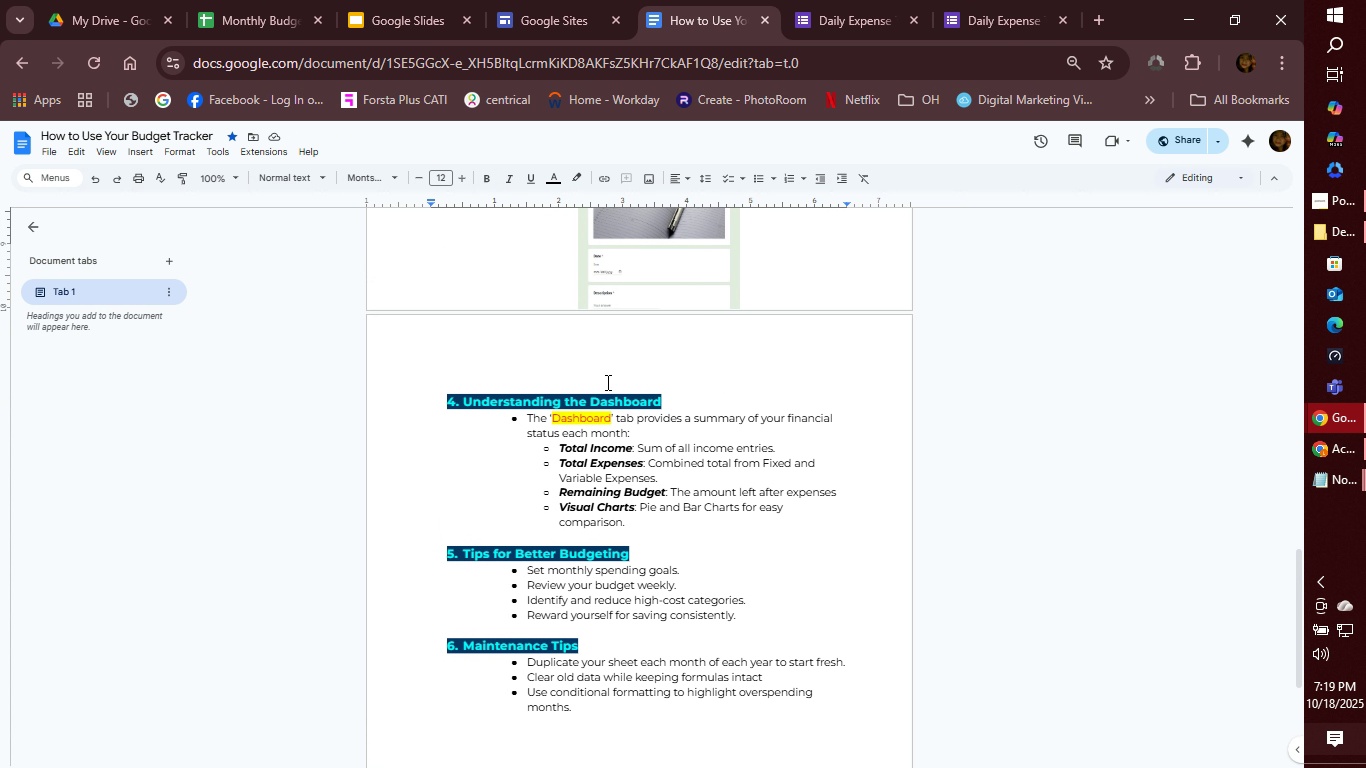 
left_click([534, 362])
 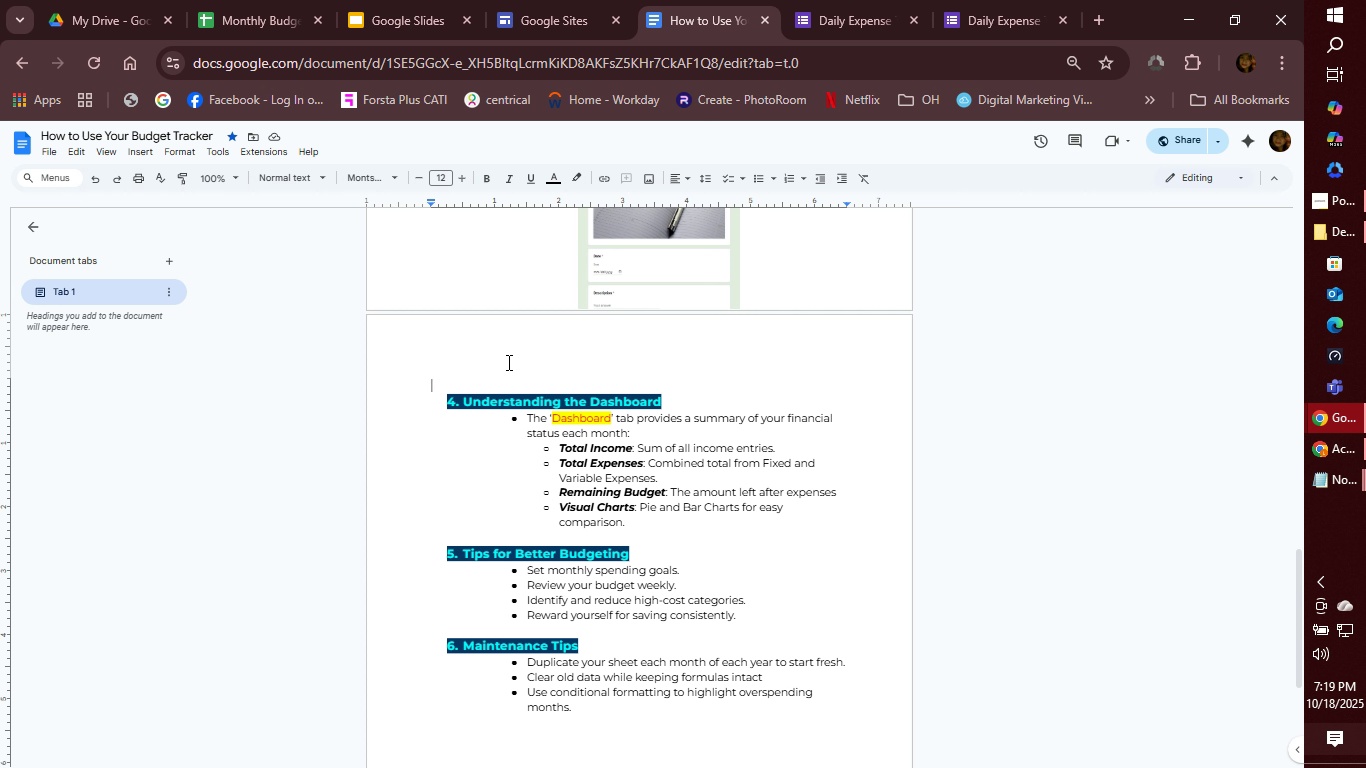 
key(Backspace)
 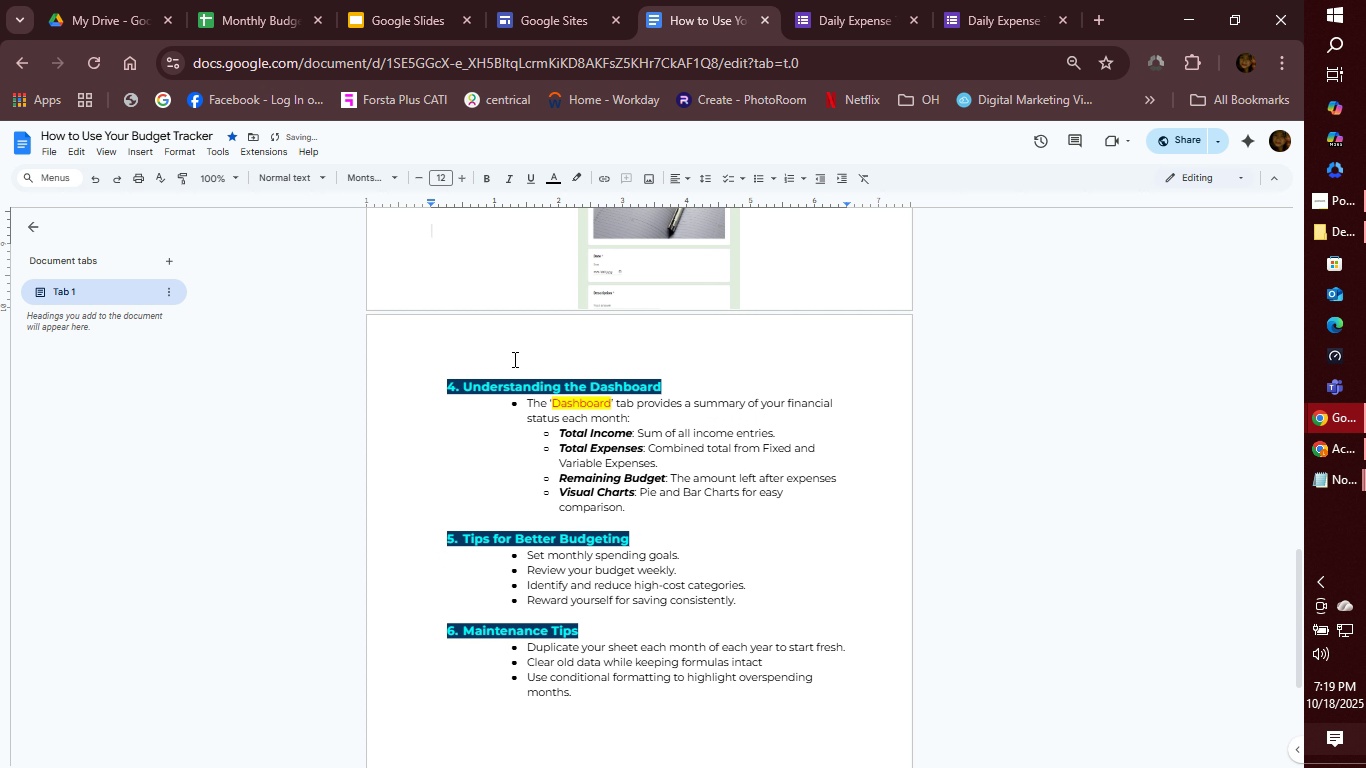 
scroll: coordinate [540, 276], scroll_direction: up, amount: 6.0
 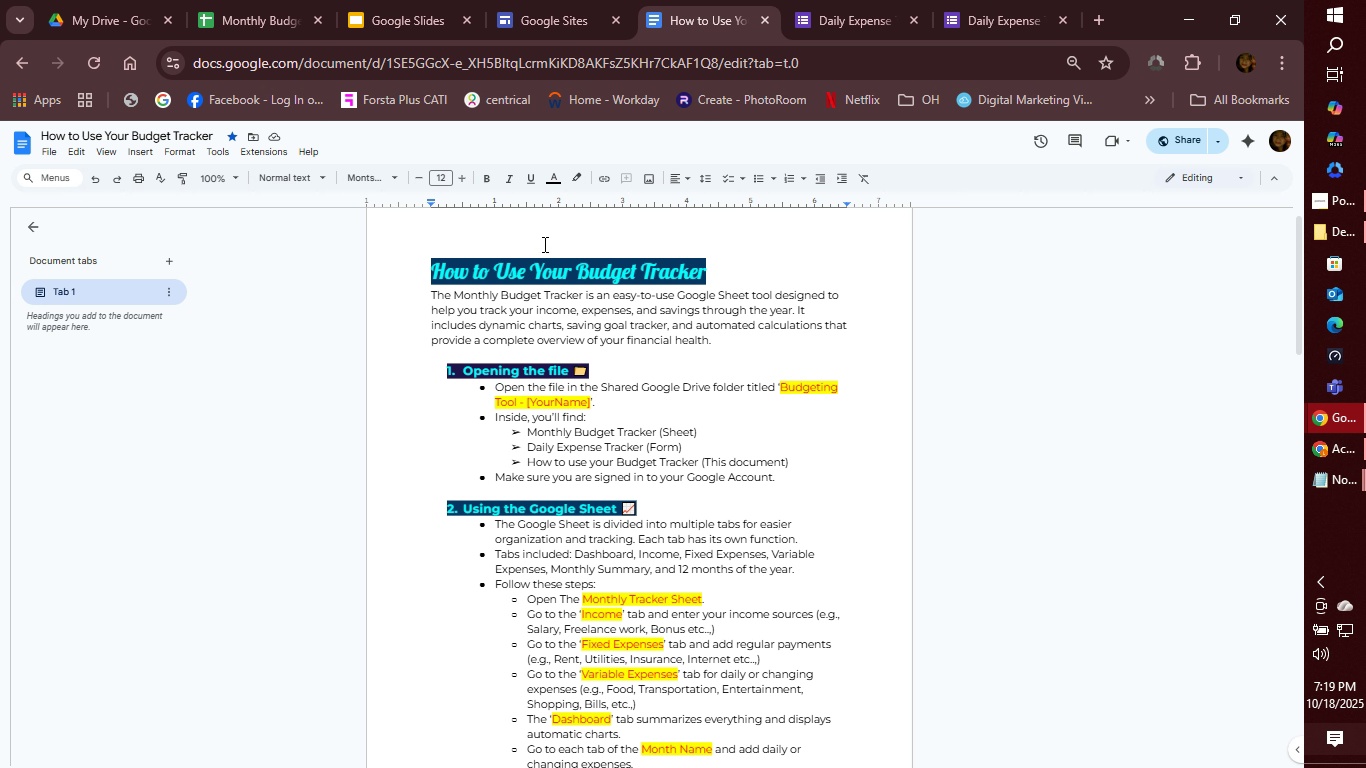 
wait(11.3)
 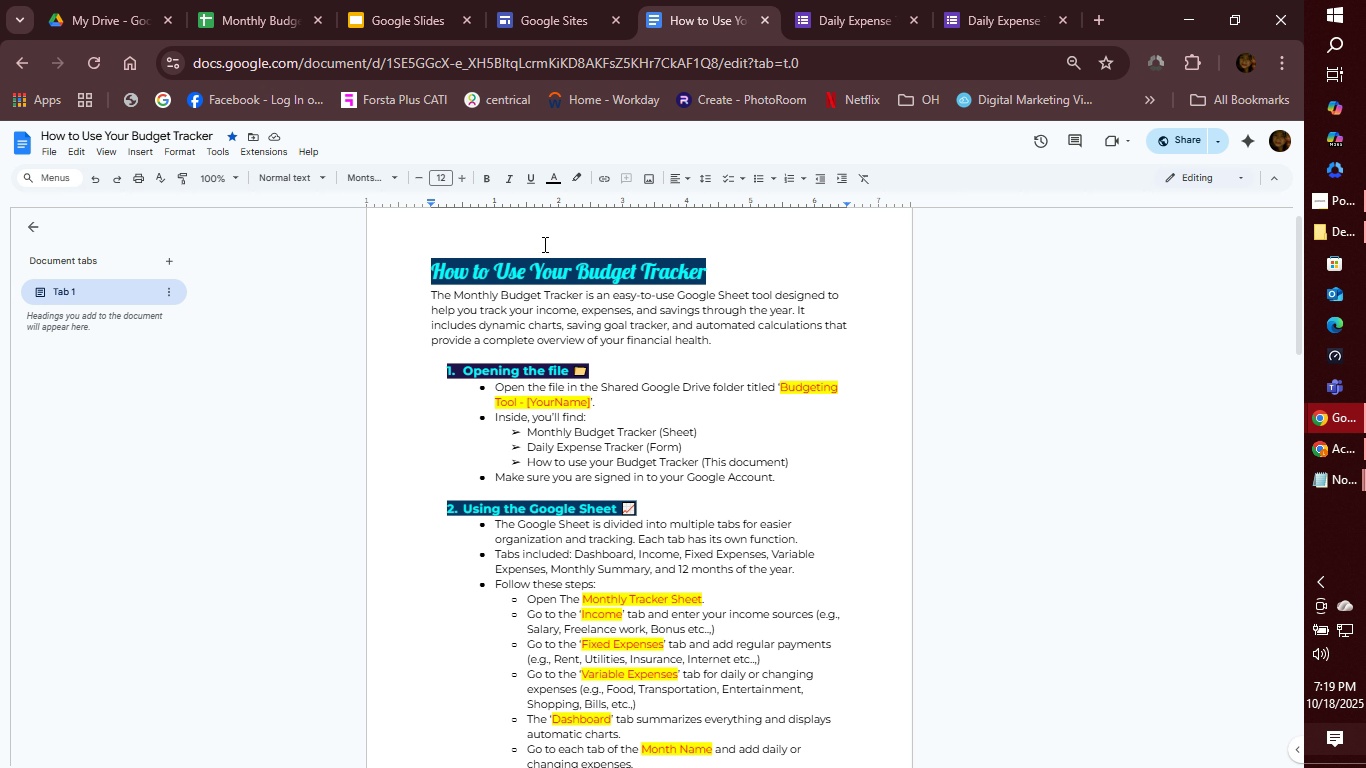 
left_click([1079, 391])
 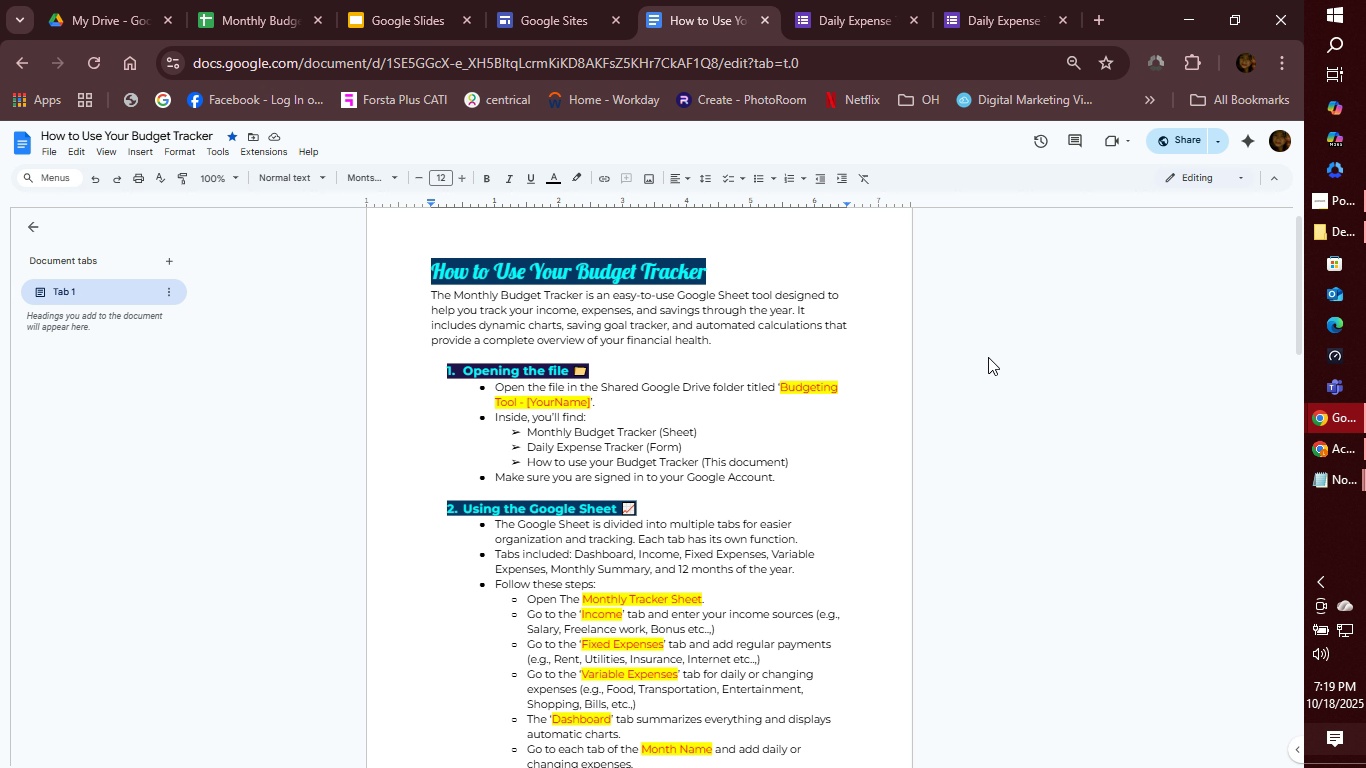 
scroll: coordinate [646, 442], scroll_direction: down, amount: 4.0
 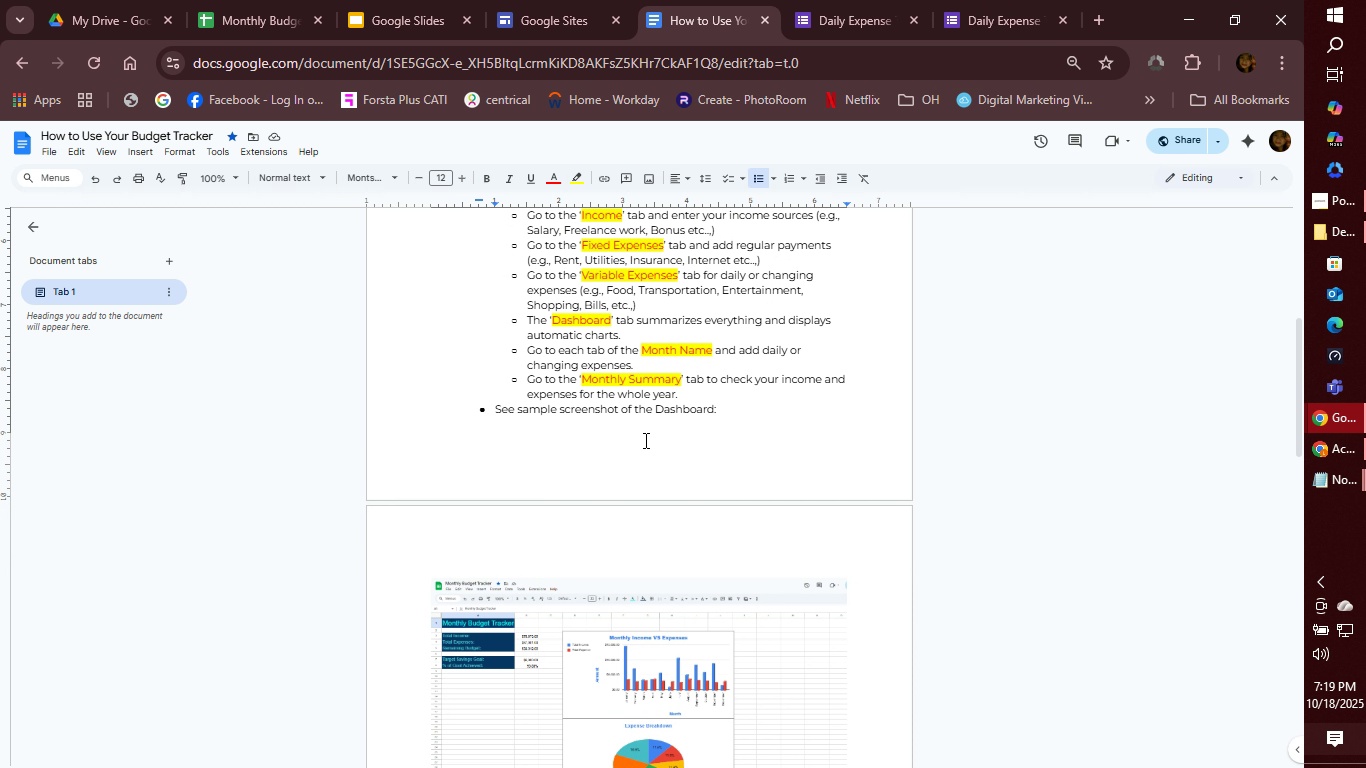 
scroll: coordinate [645, 435], scroll_direction: up, amount: 3.0
 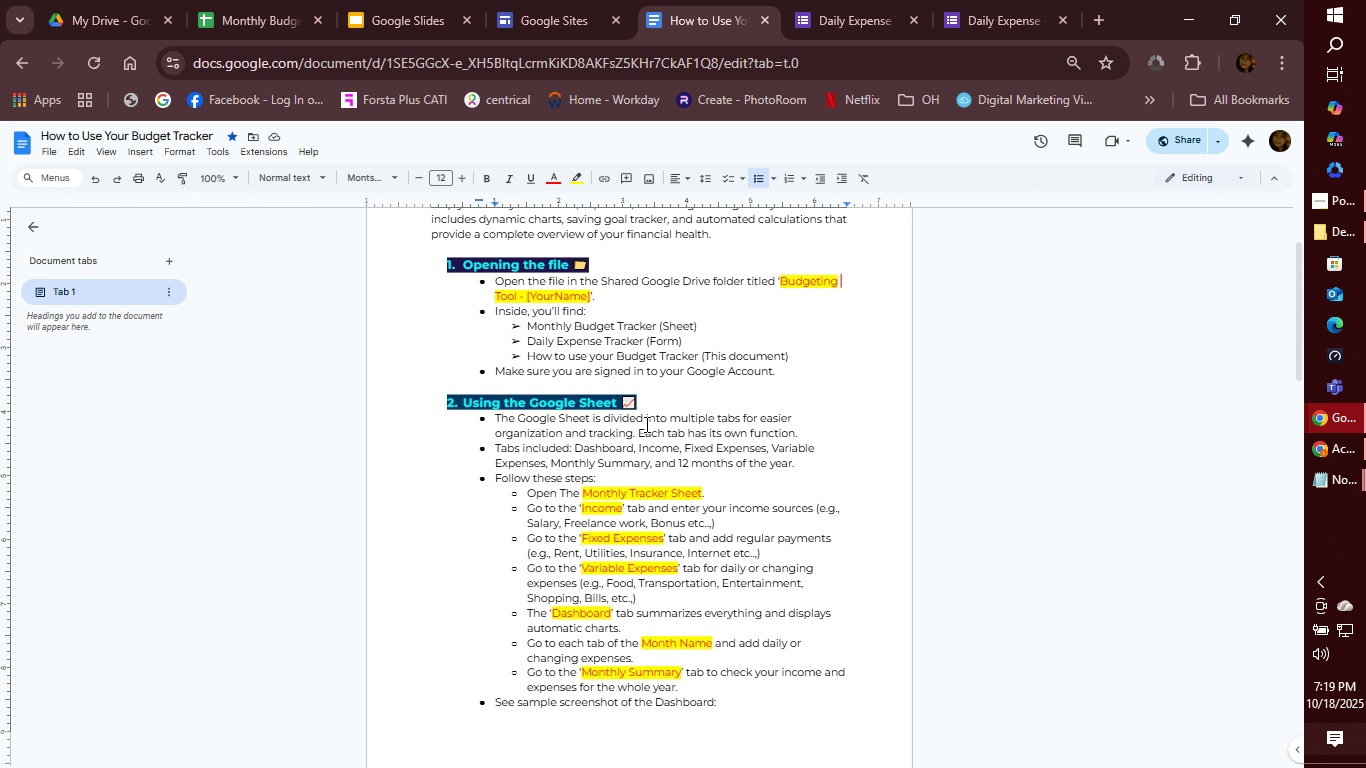 
scroll: coordinate [644, 426], scroll_direction: down, amount: 7.0
 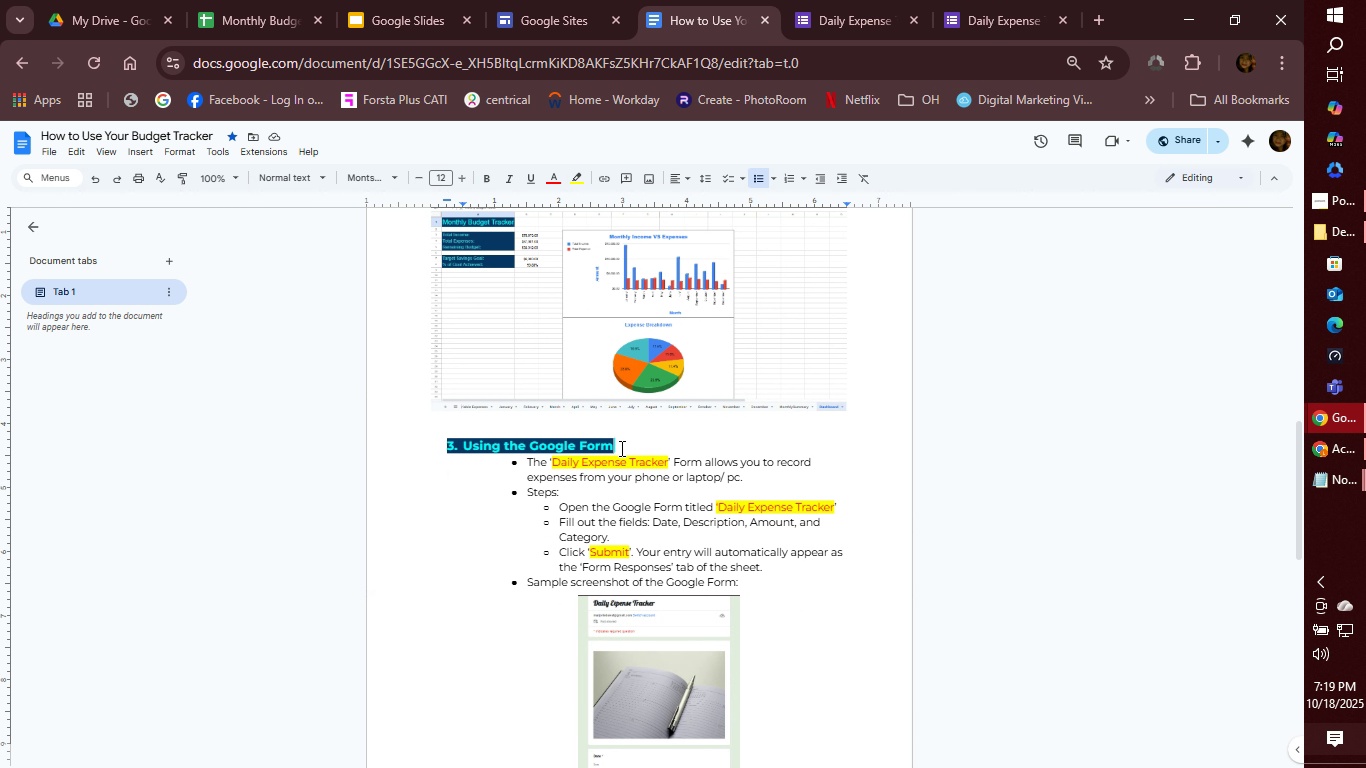 
left_click([620, 448])
 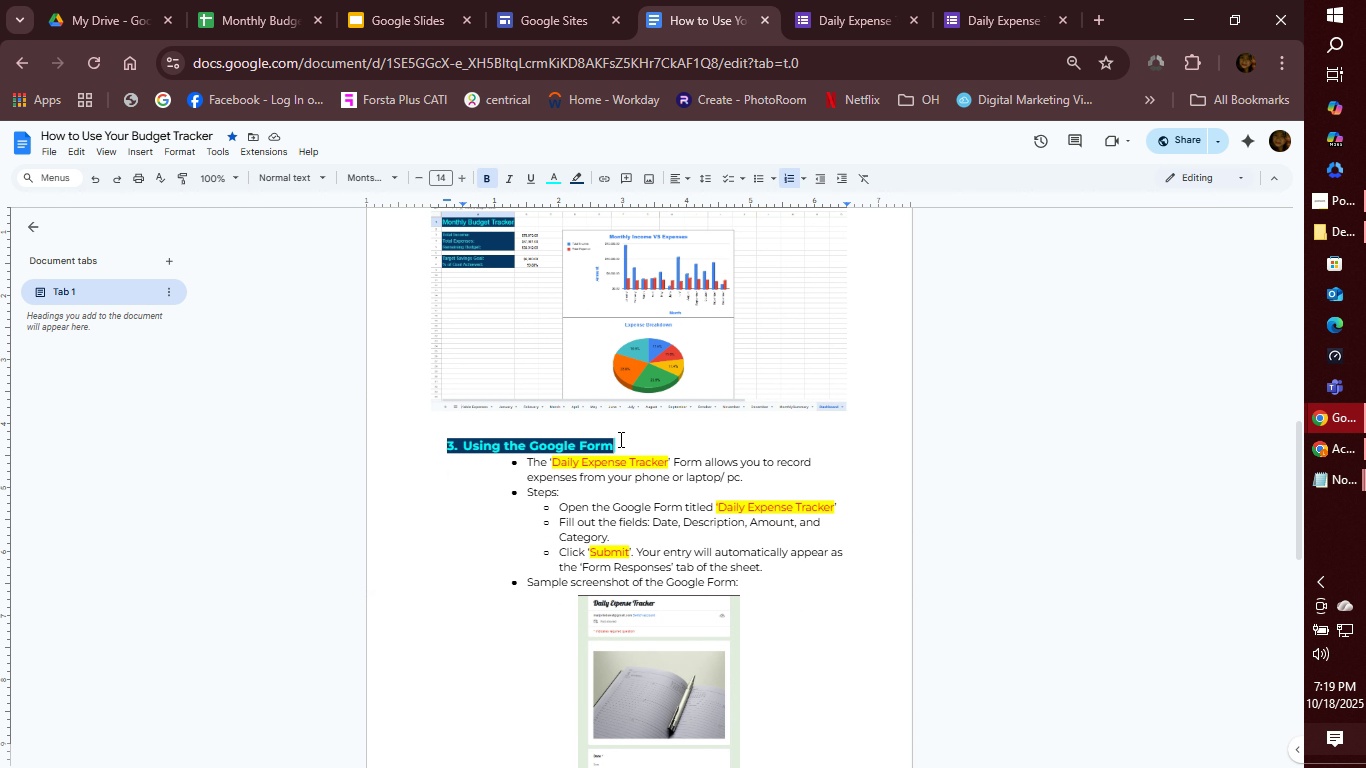 
left_click([619, 439])
 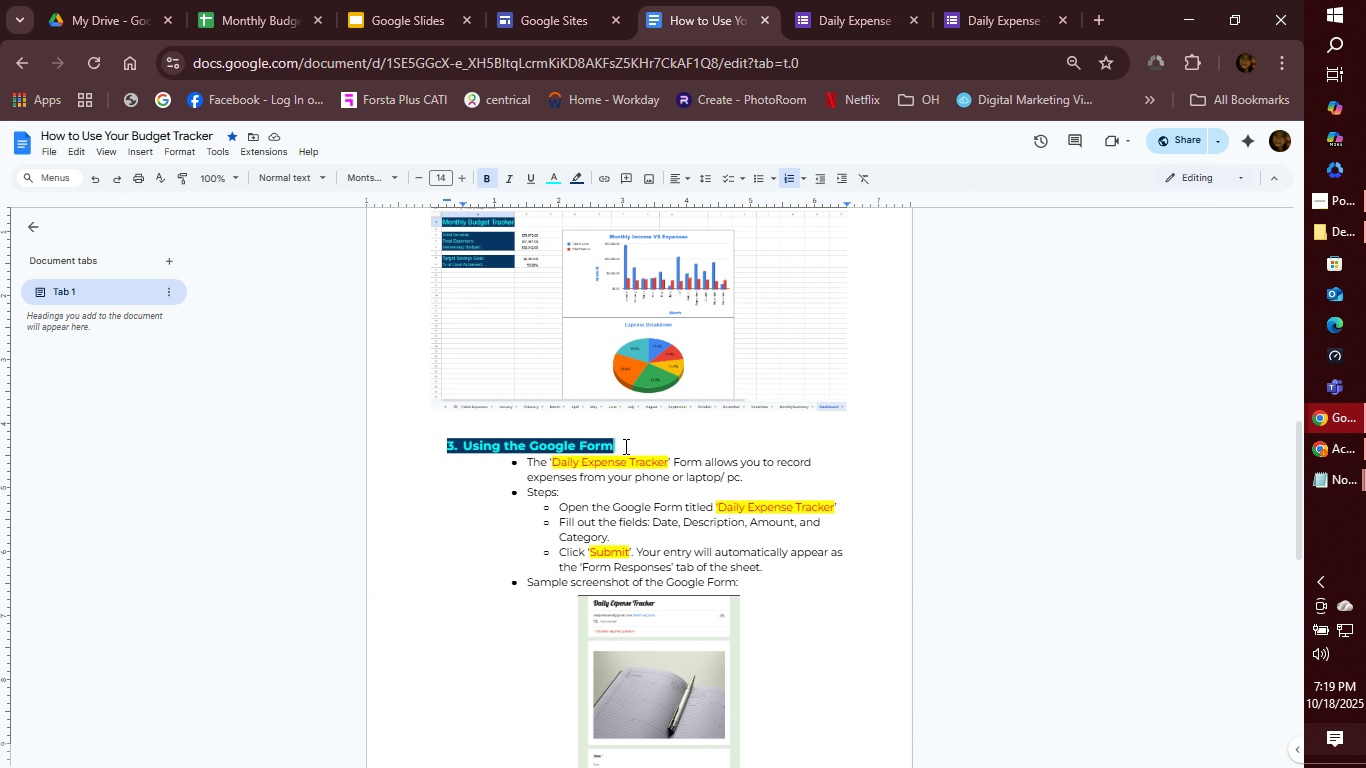 
left_click([624, 446])
 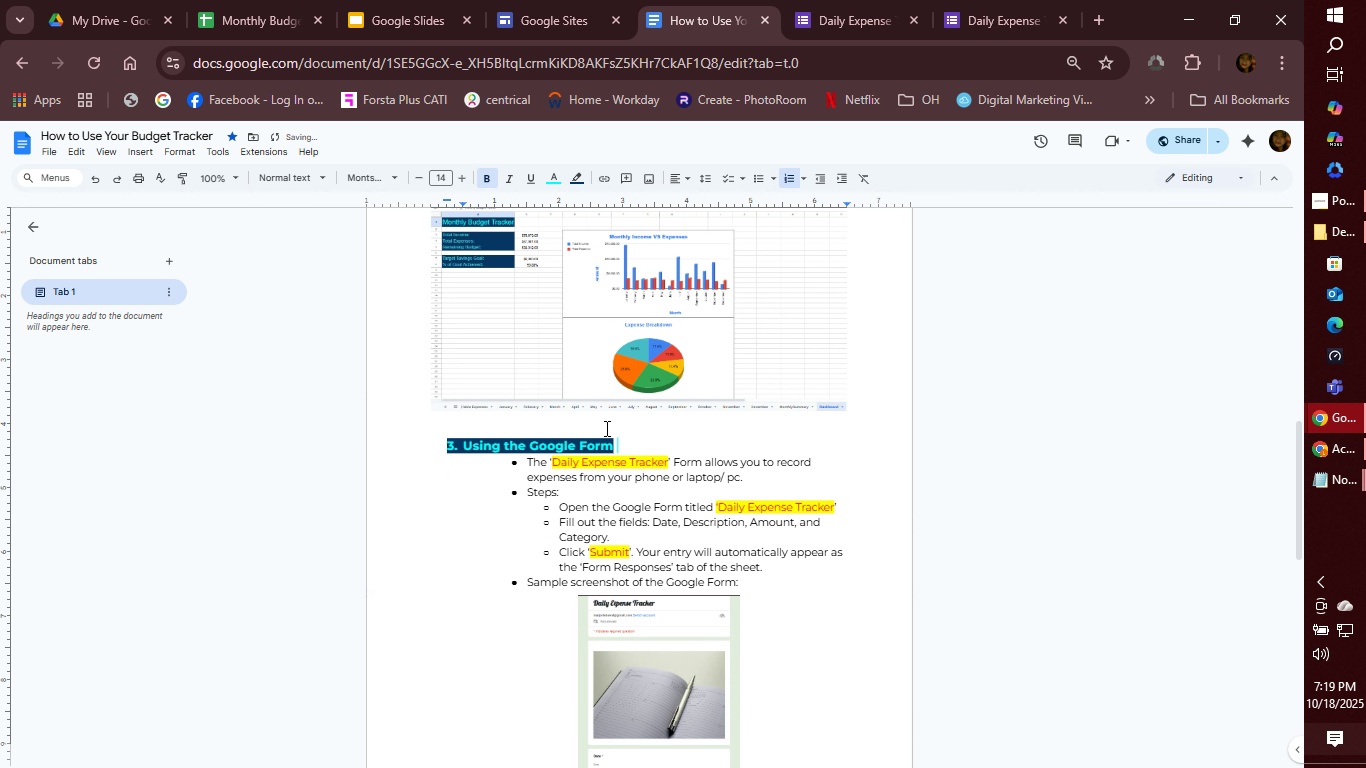 
key(Space)
 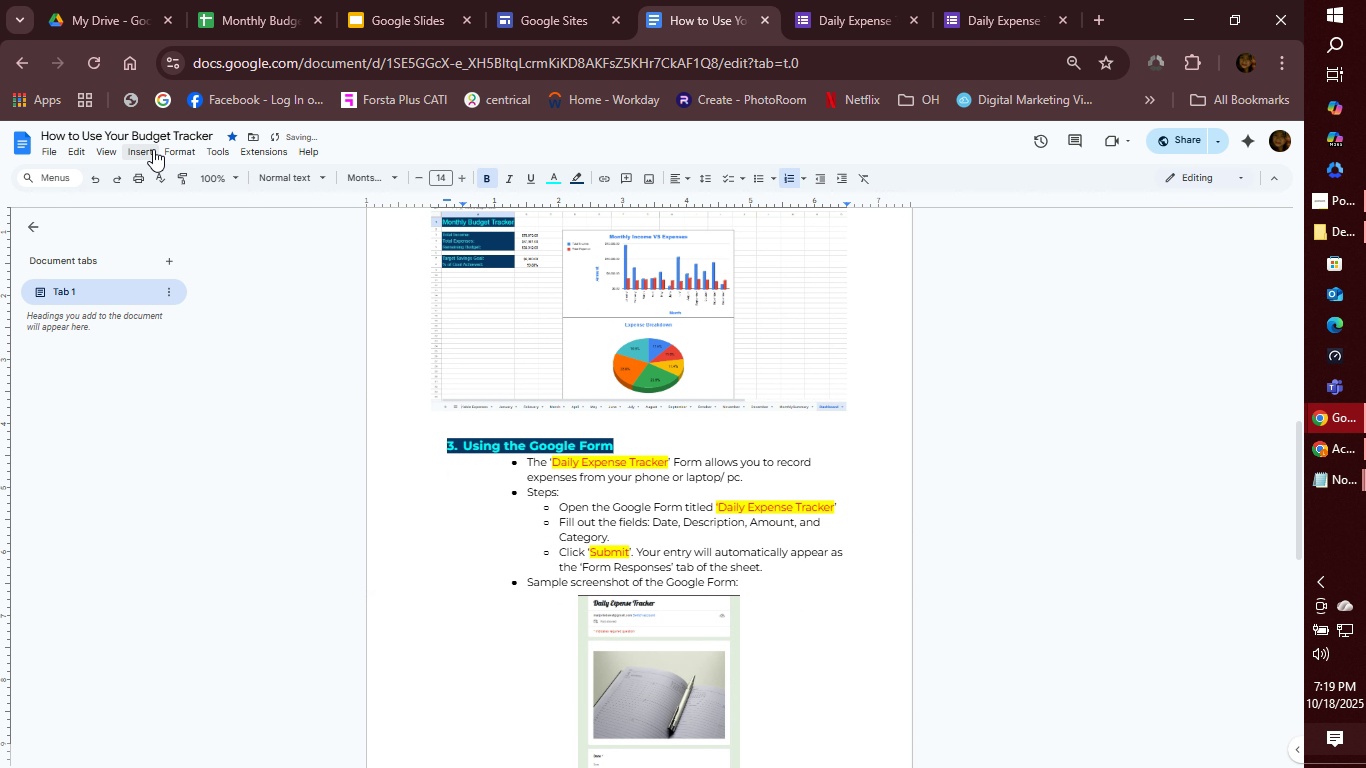 
left_click([146, 151])
 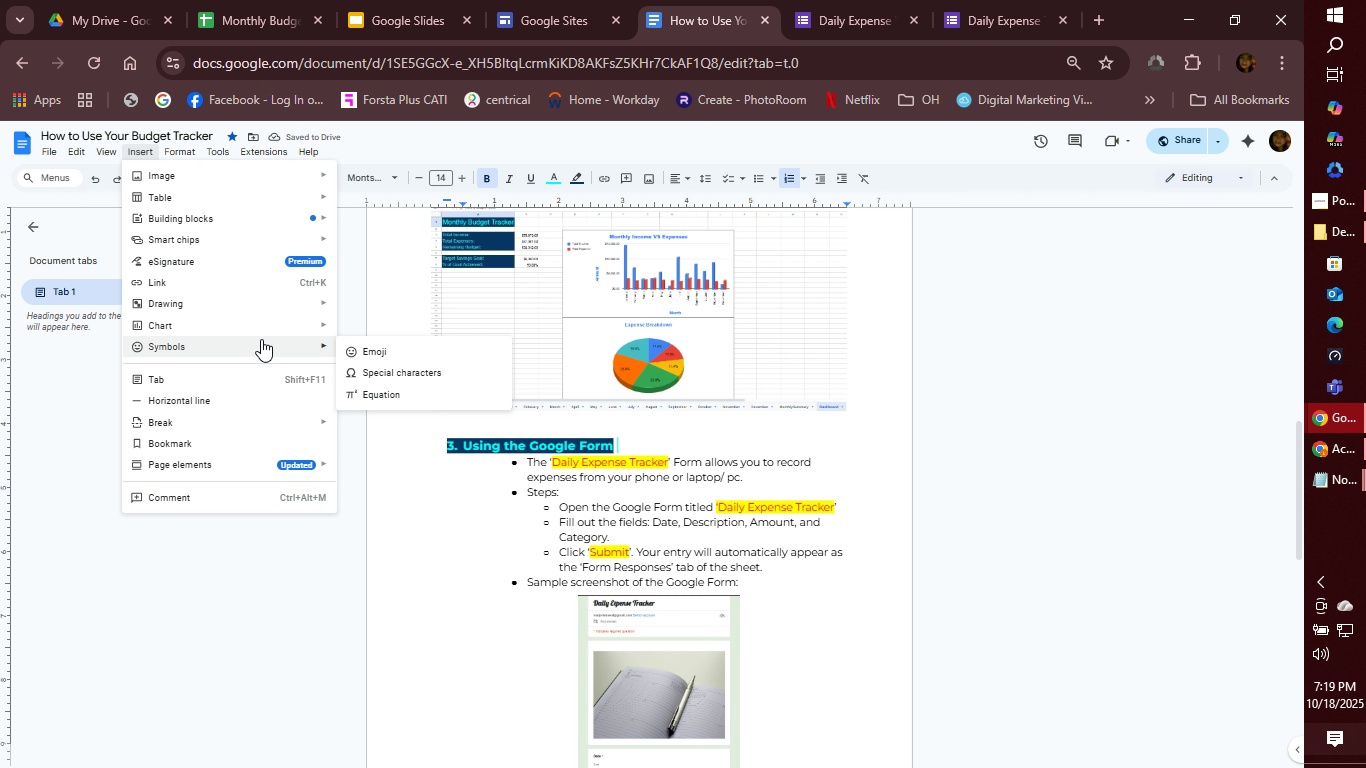 
left_click([353, 347])
 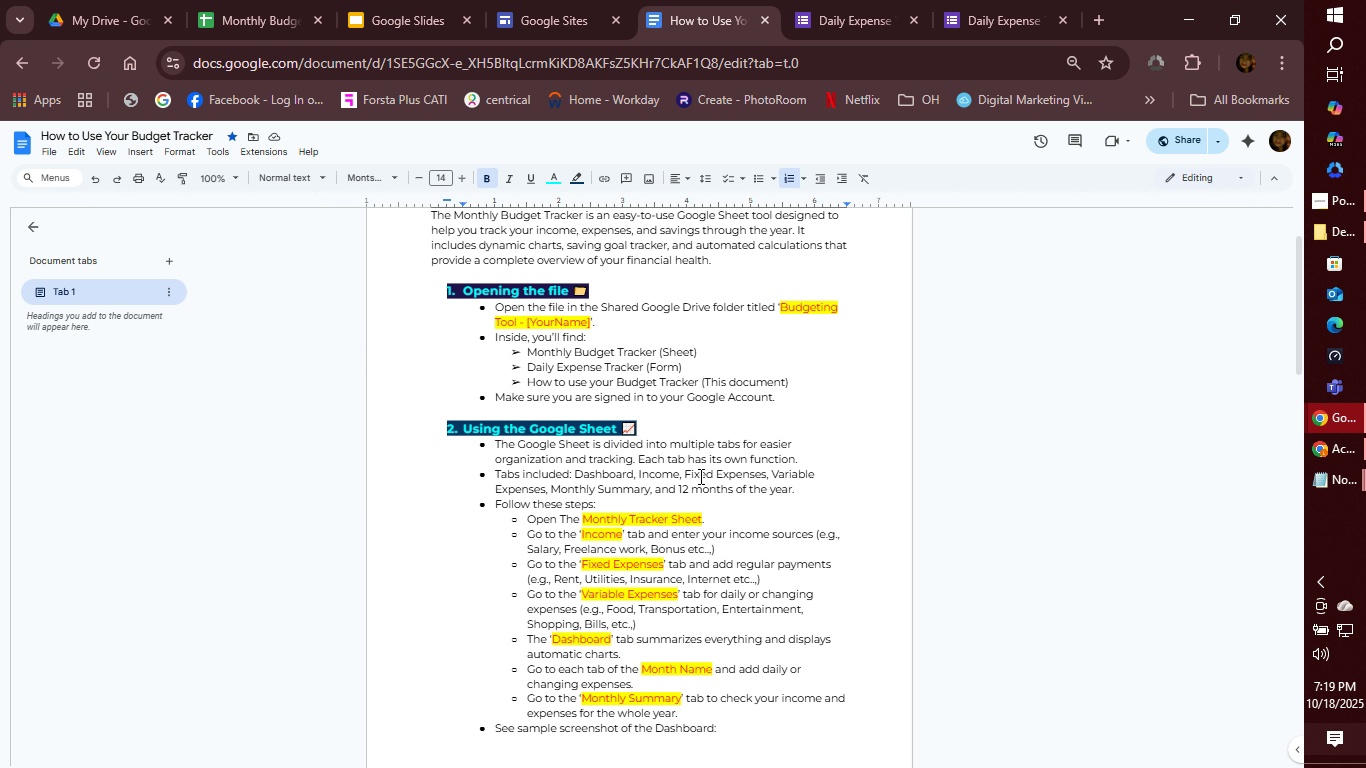 
scroll: coordinate [745, 494], scroll_direction: down, amount: 8.0
 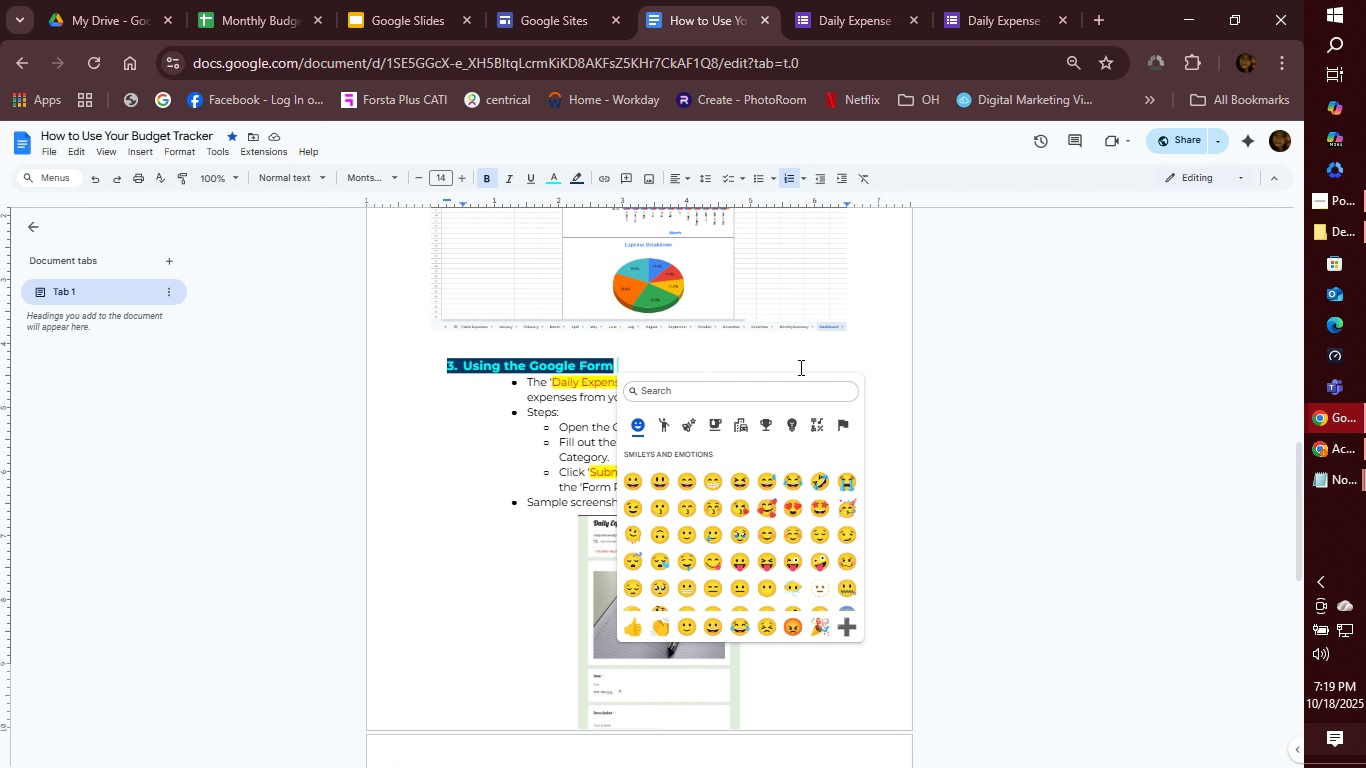 
type(paper)
 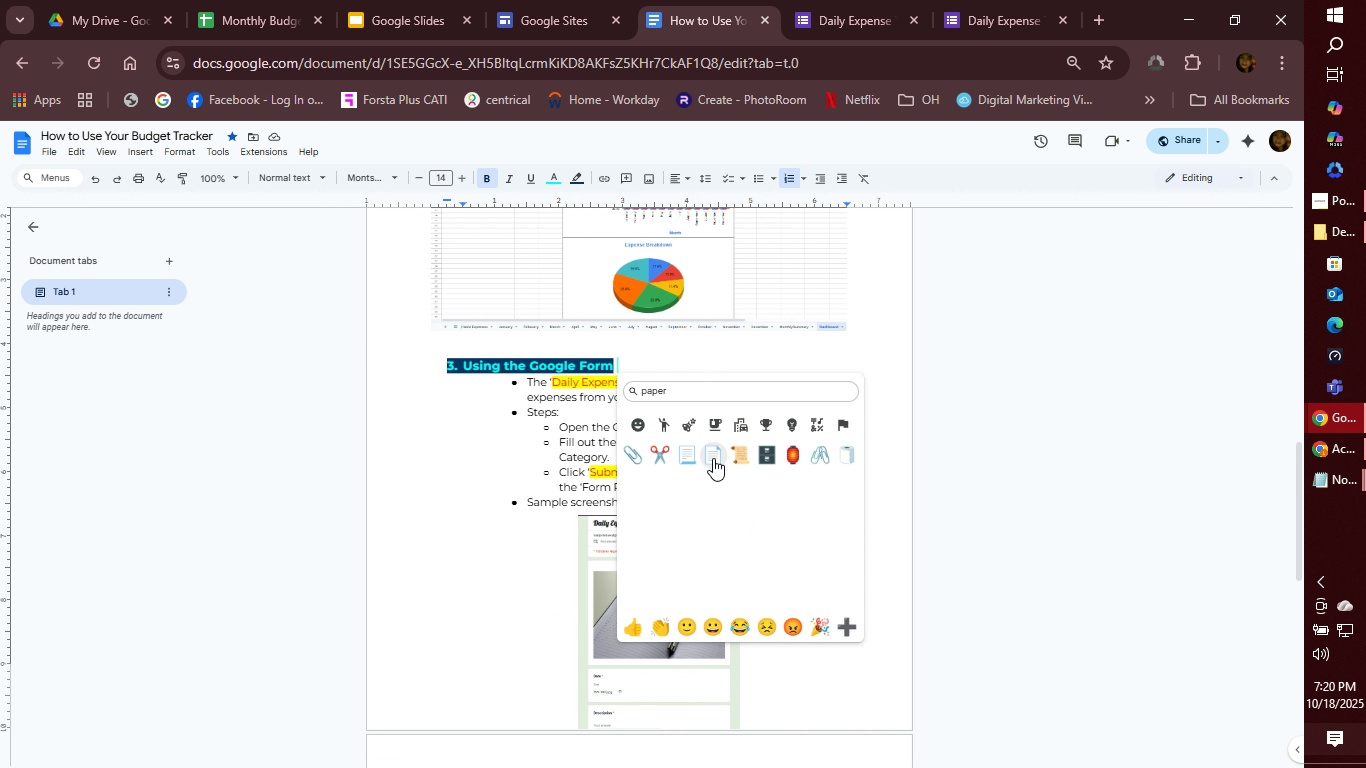 
left_click([713, 458])
 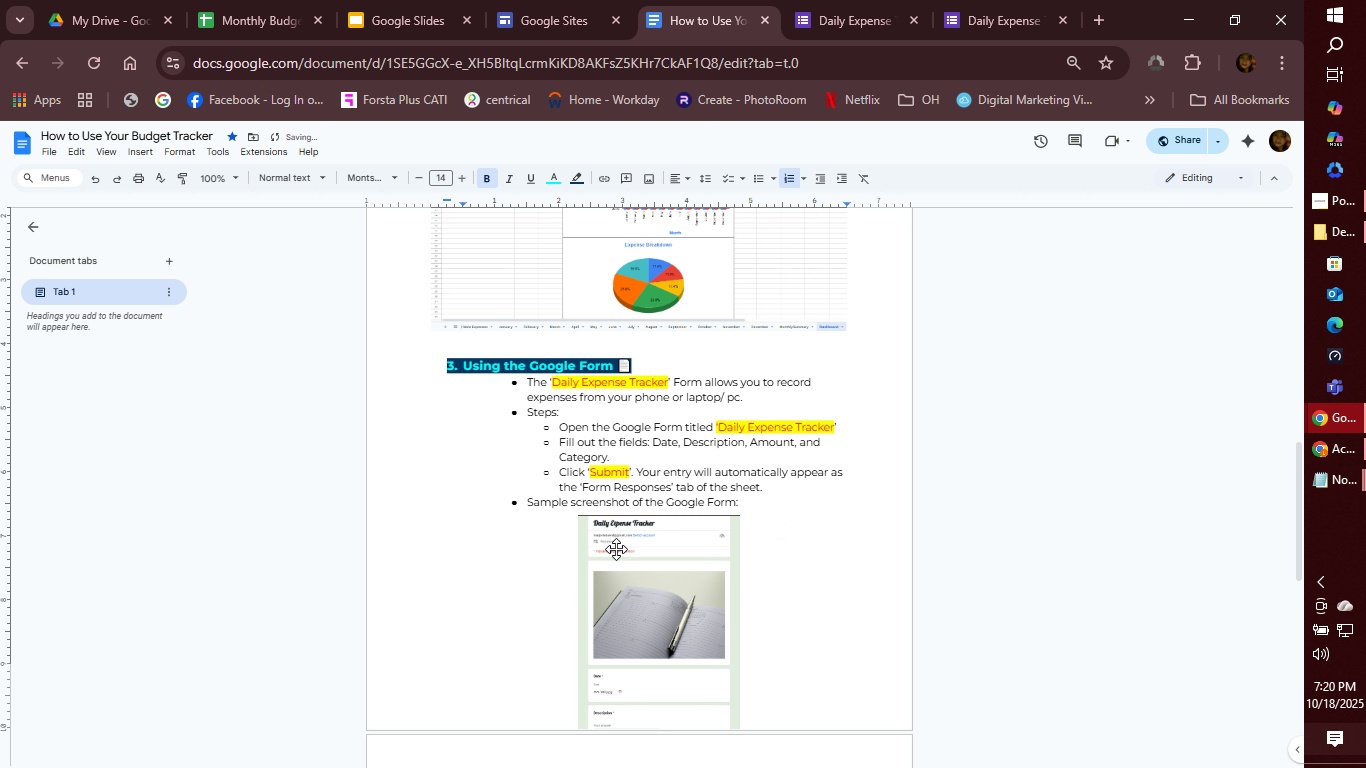 
scroll: coordinate [563, 555], scroll_direction: down, amount: 3.0
 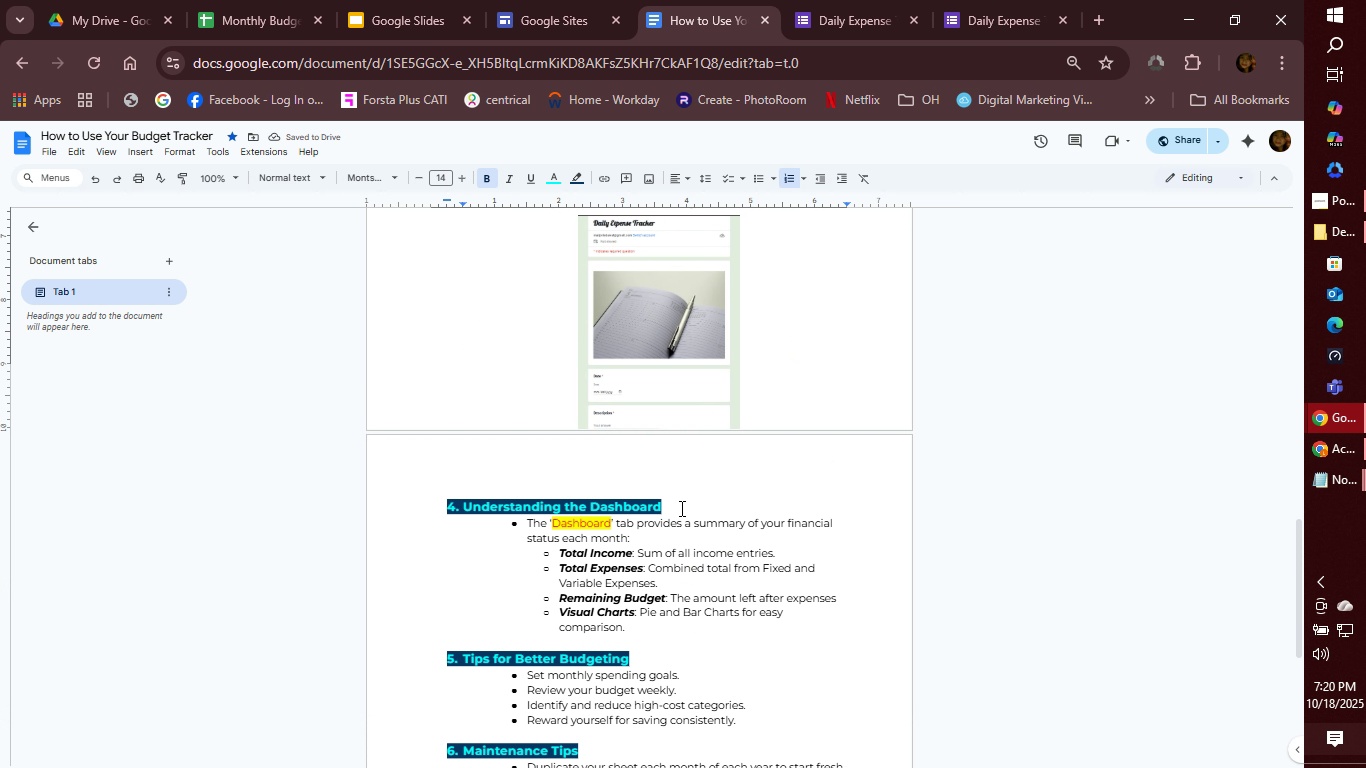 
left_click([680, 508])
 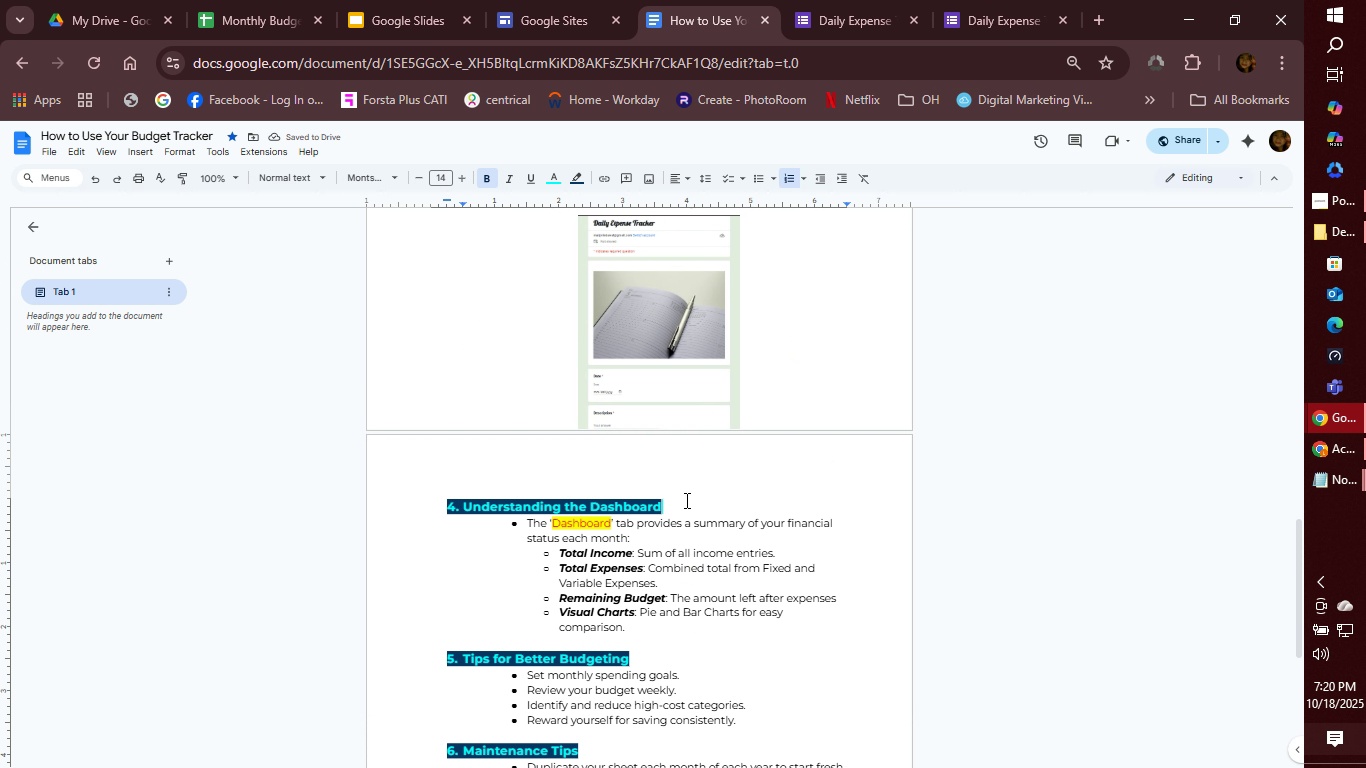 
key(Space)
 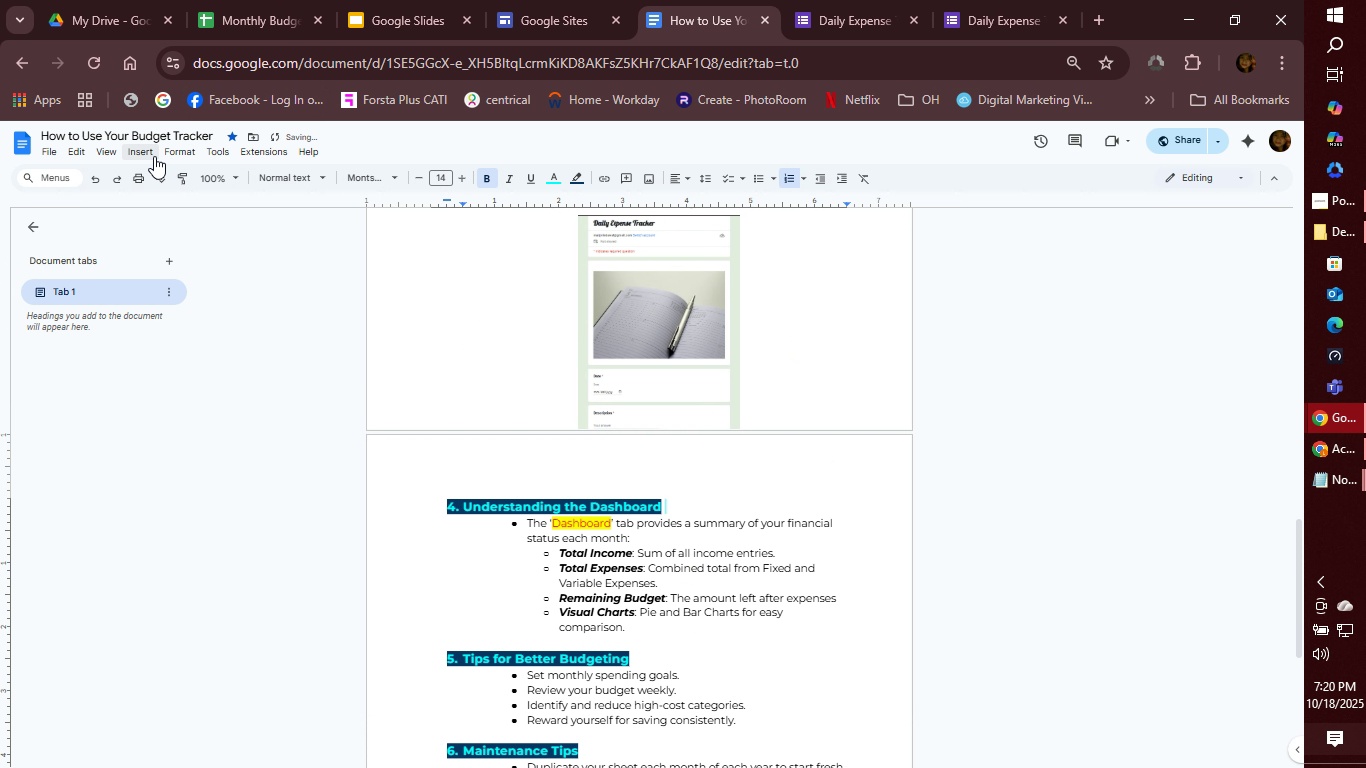 
left_click([144, 155])
 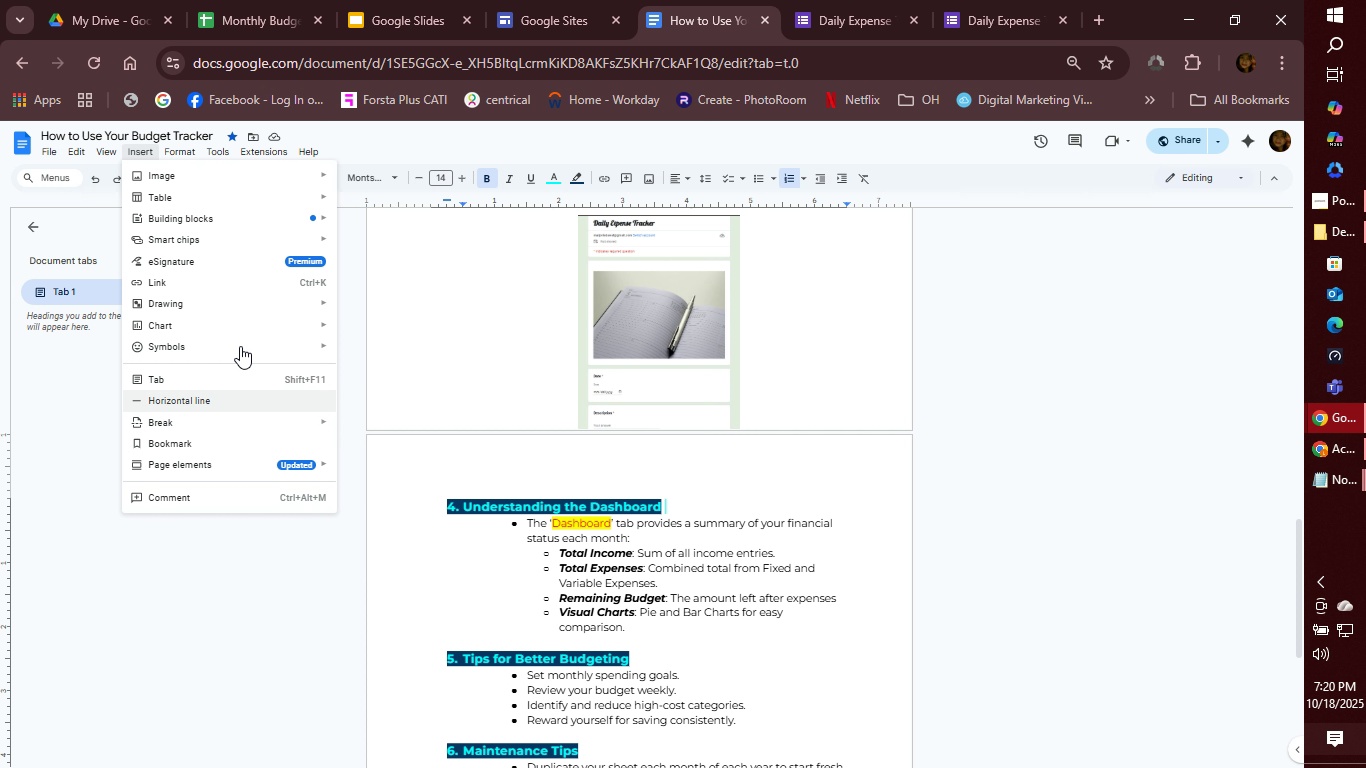 
wait(5.95)
 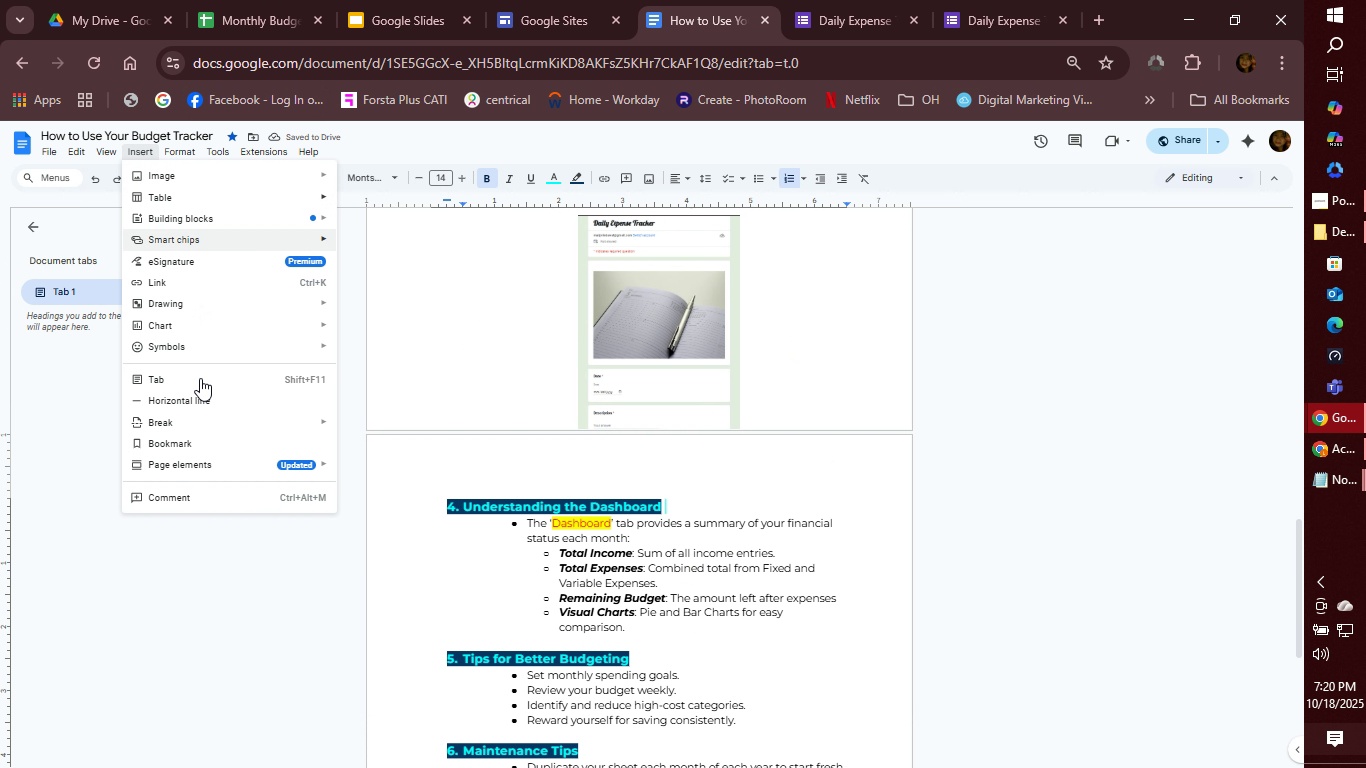 
left_click([386, 347])
 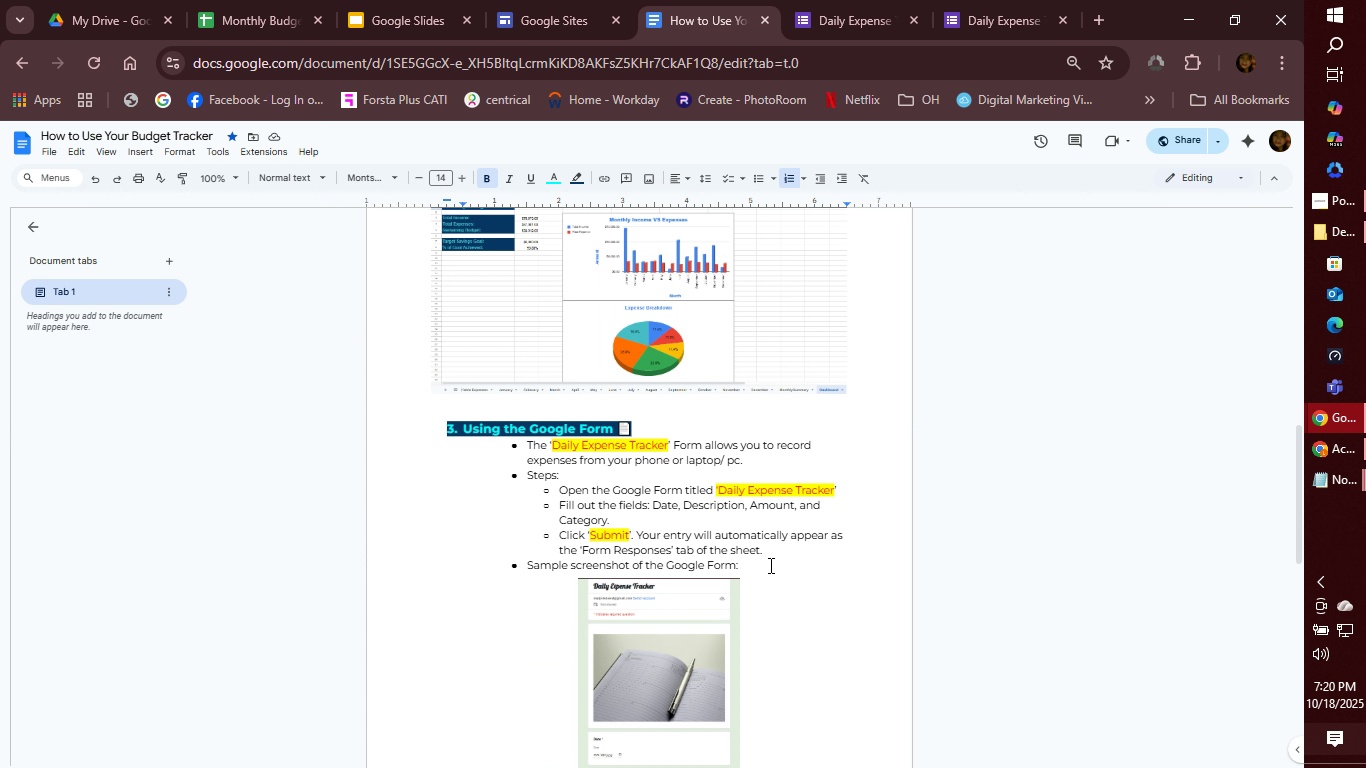 
scroll: coordinate [779, 544], scroll_direction: down, amount: 10.0
 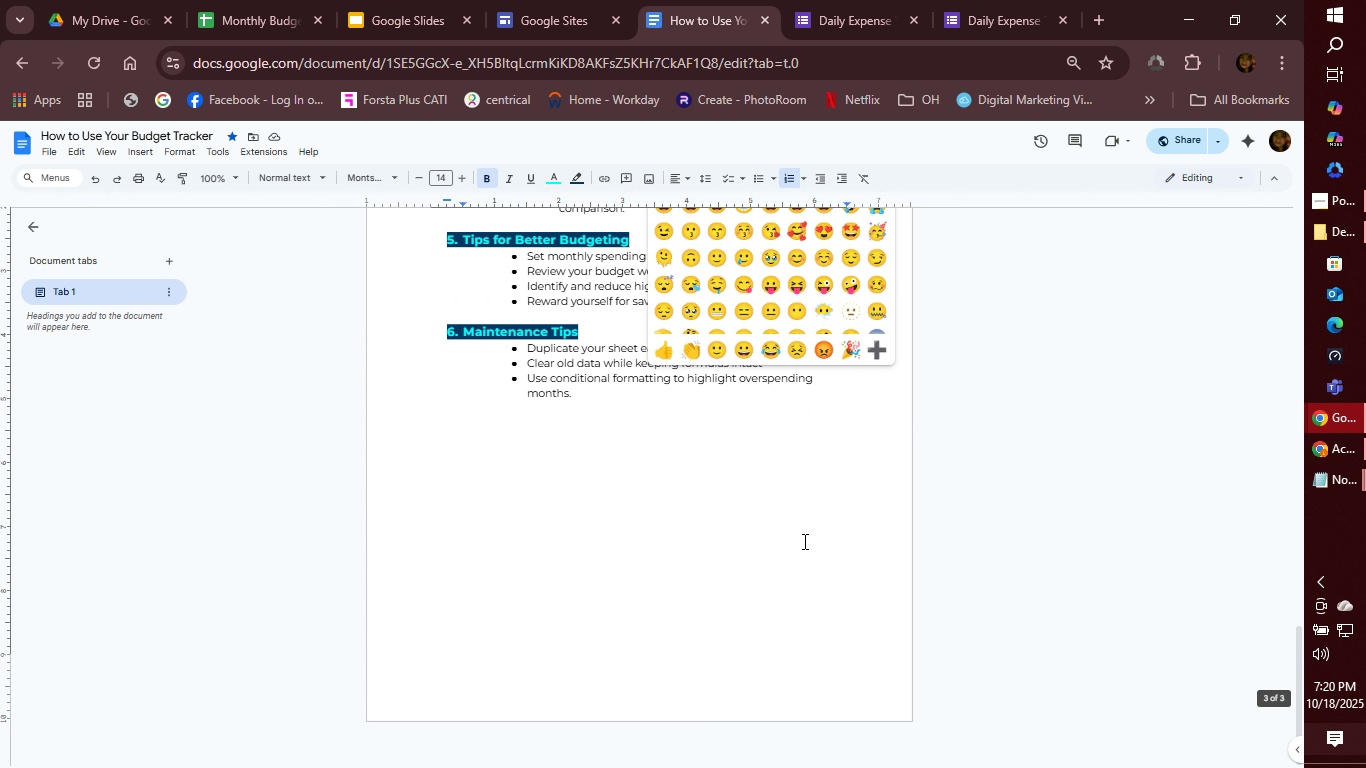 
scroll: coordinate [803, 541], scroll_direction: up, amount: 2.0
 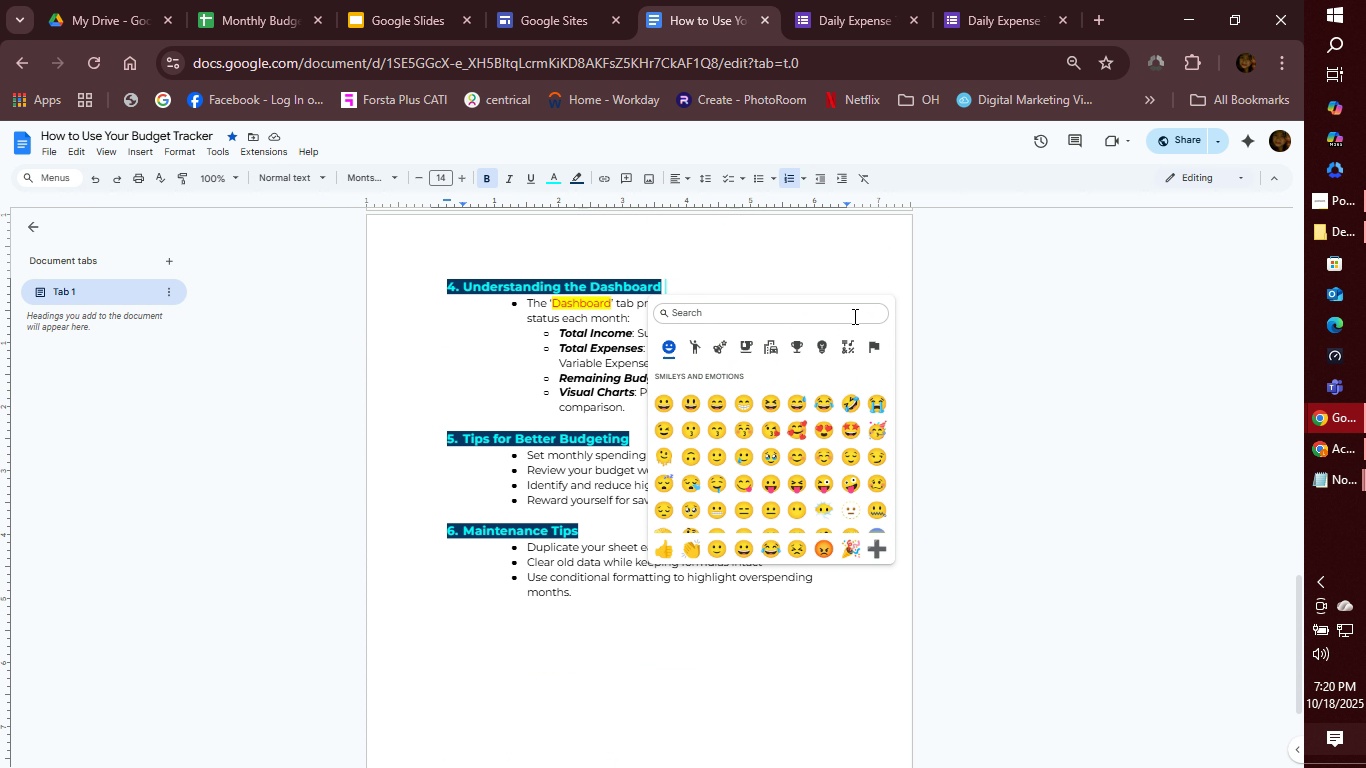 
type(board)
key(Backspace)
key(Backspace)
key(Backspace)
key(Backspace)
key(Backspace)
key(Backspace)
key(Backspace)
key(Backspace)
type(dashboa)
key(Backspace)
key(Backspace)
key(Backspace)
key(Backspace)
key(Backspace)
key(Backspace)
key(Backspace)
key(Backspace)
key(Backspace)
 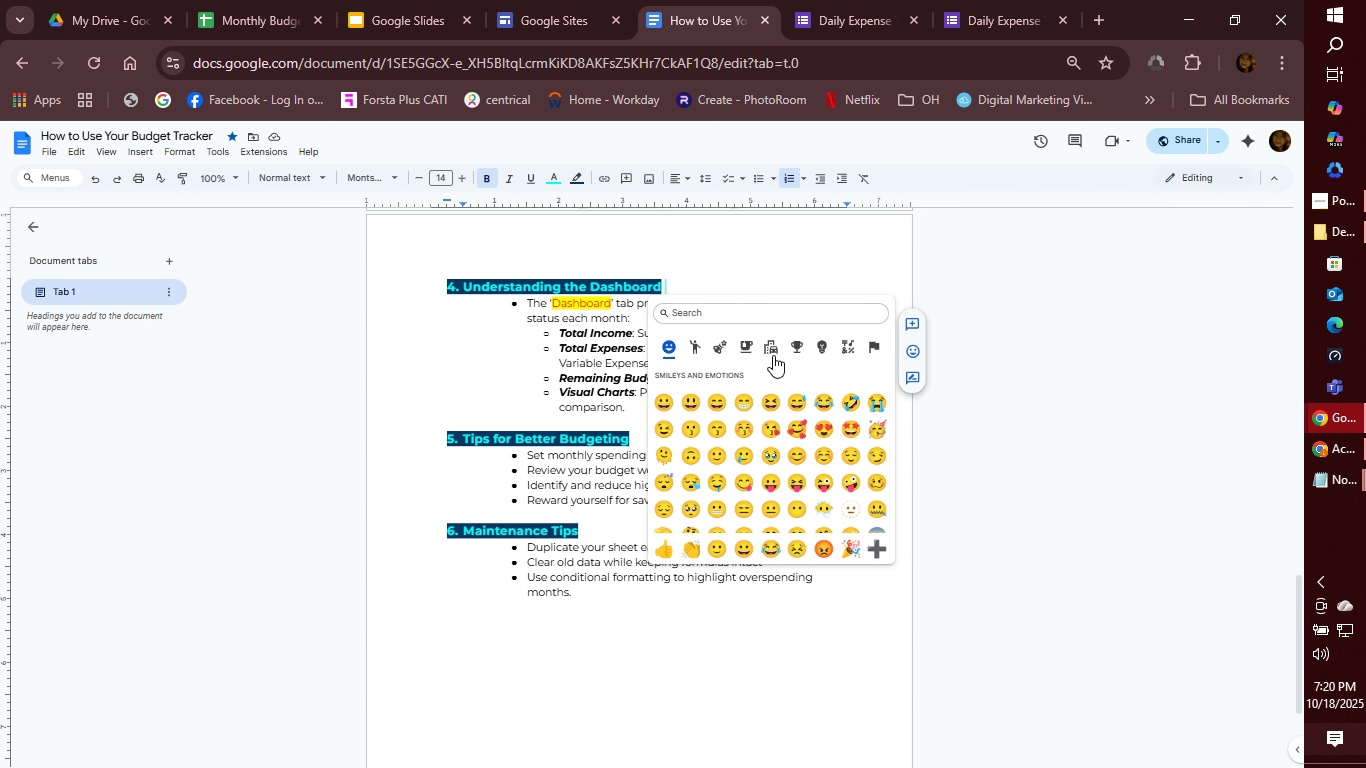 
left_click([774, 349])
 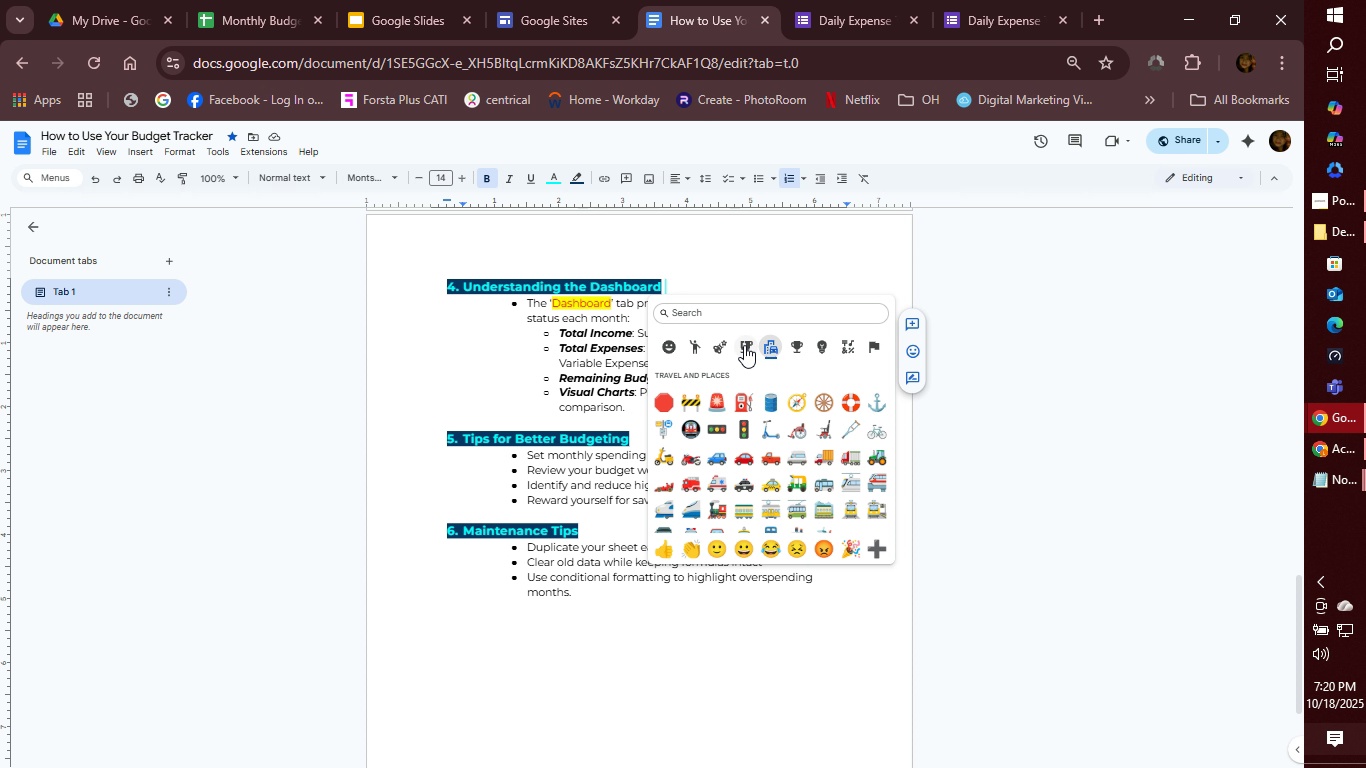 
left_click([725, 346])
 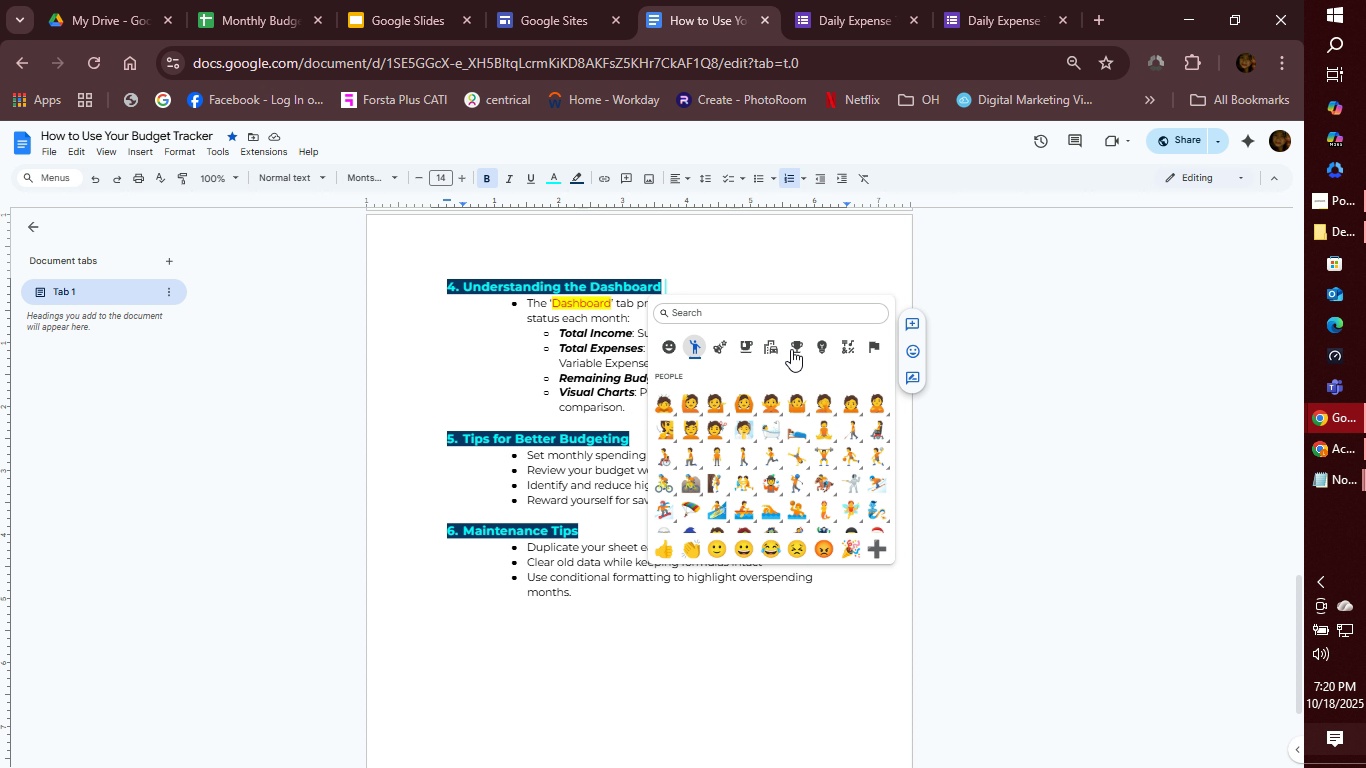 
wait(5.01)
 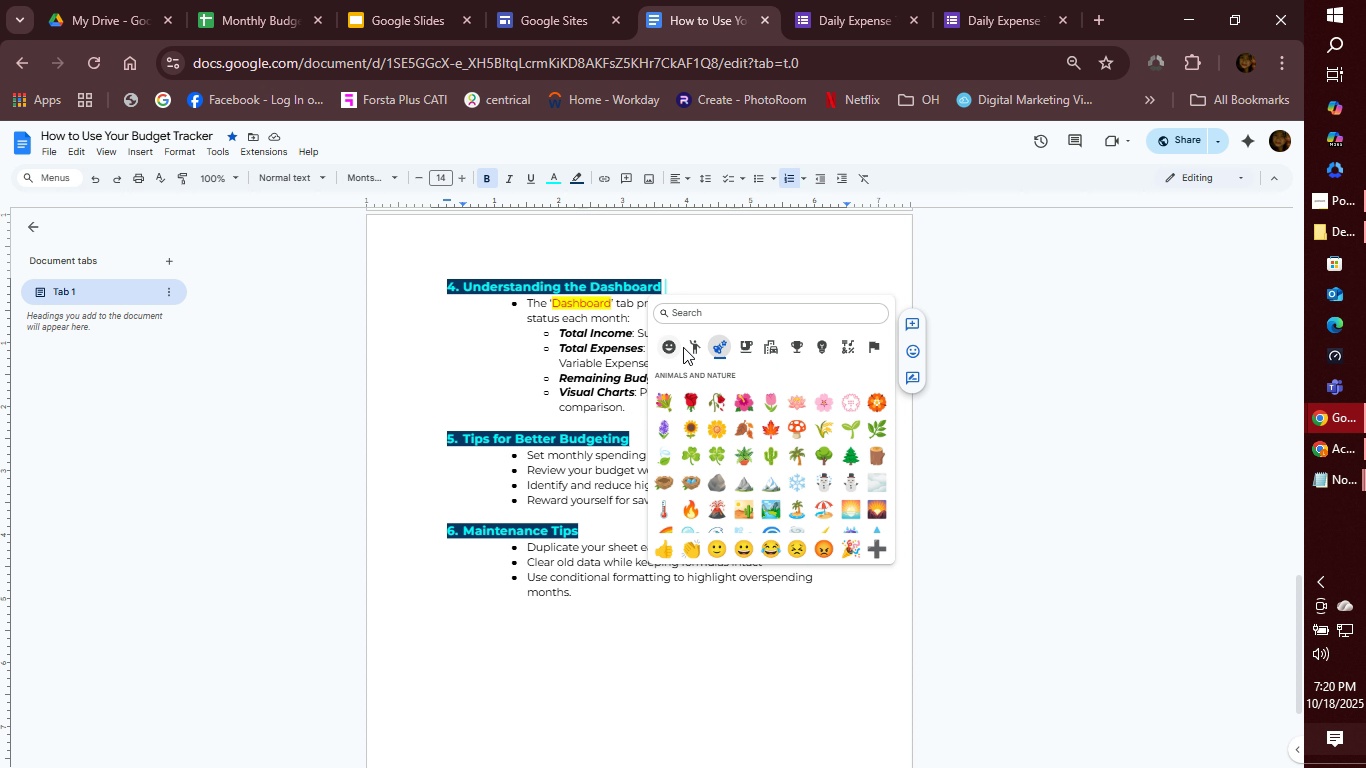 
left_click([877, 347])
 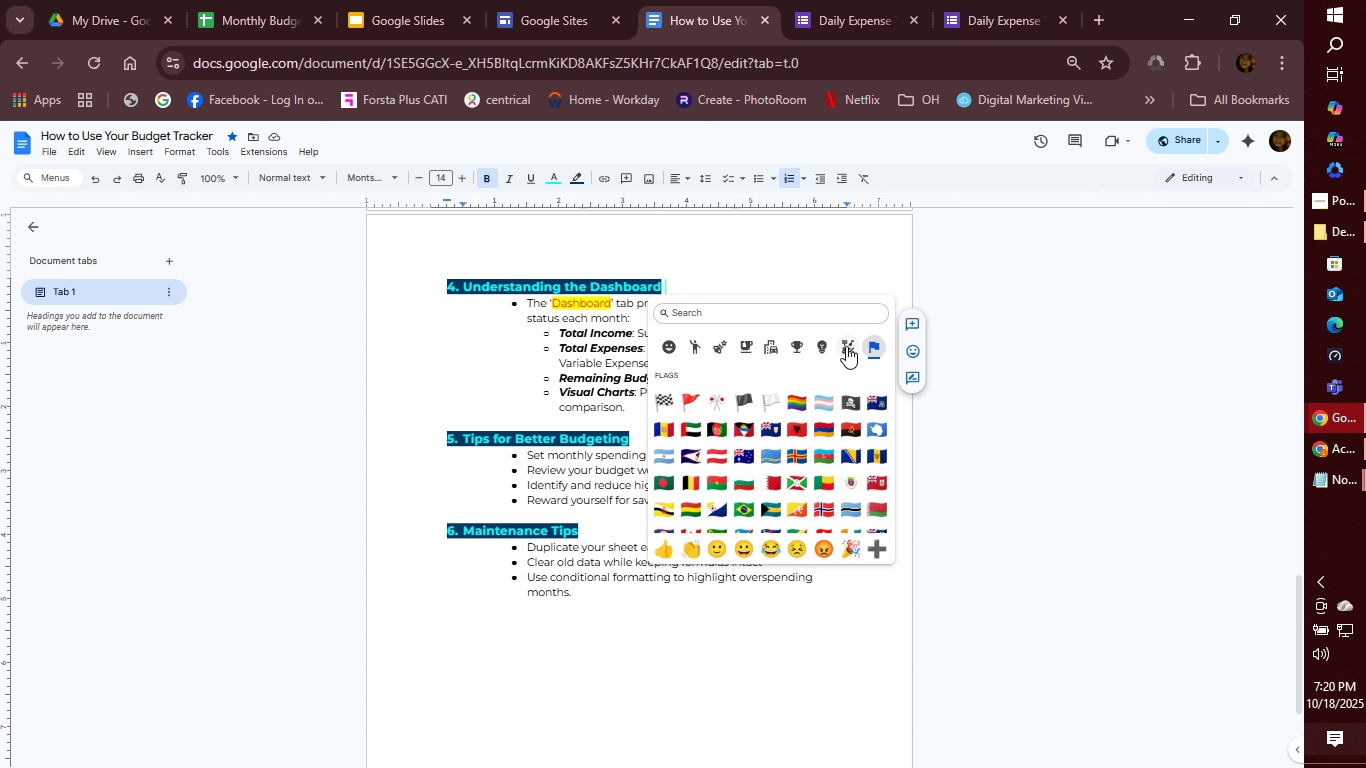 
left_click([846, 346])
 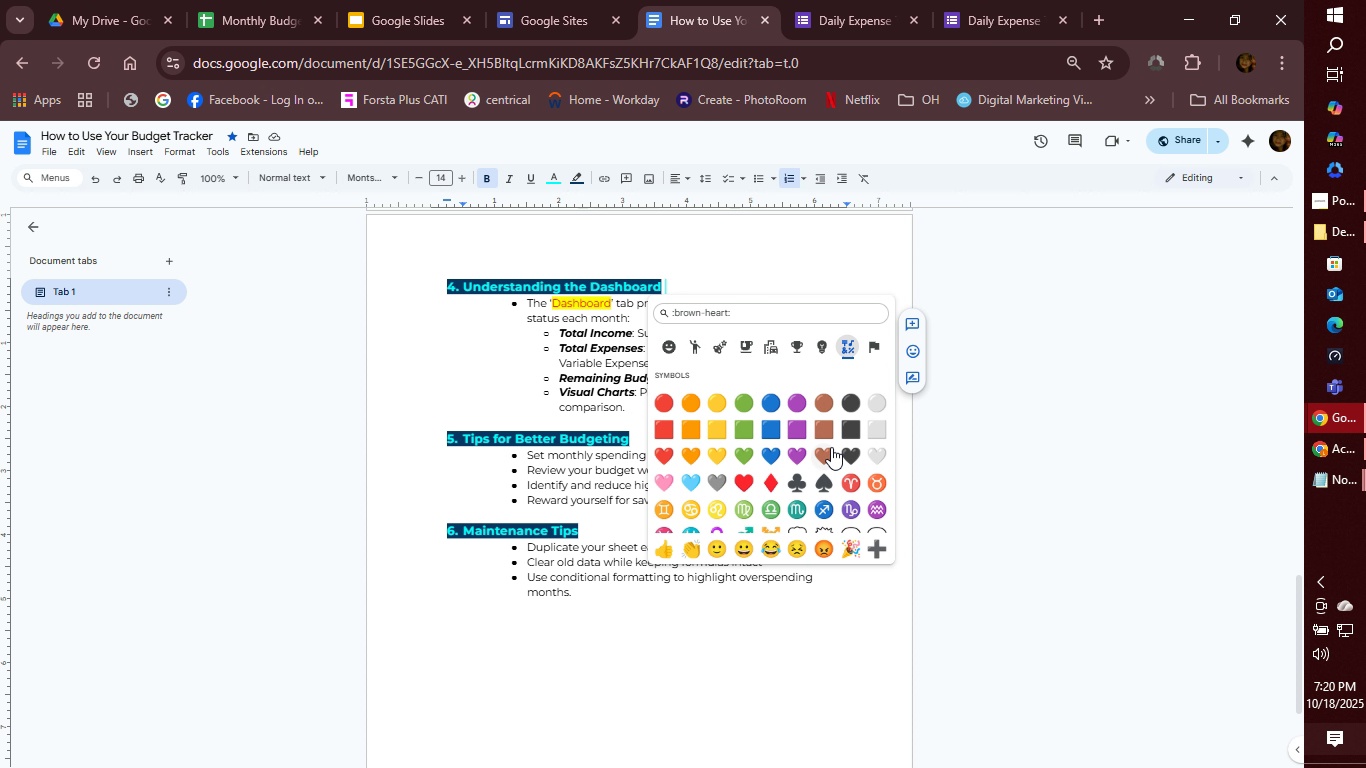 
scroll: coordinate [802, 455], scroll_direction: down, amount: 7.0
 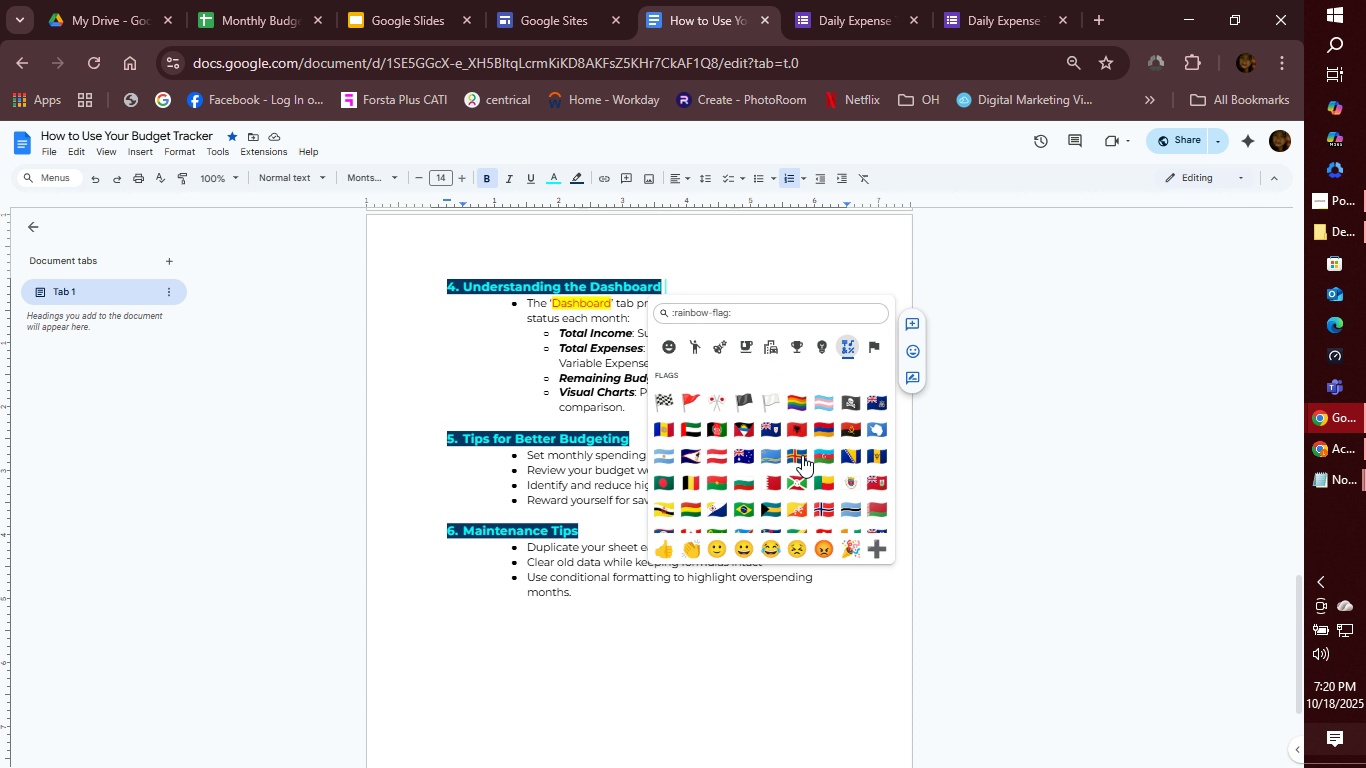 
scroll: coordinate [801, 452], scroll_direction: down, amount: 11.0
 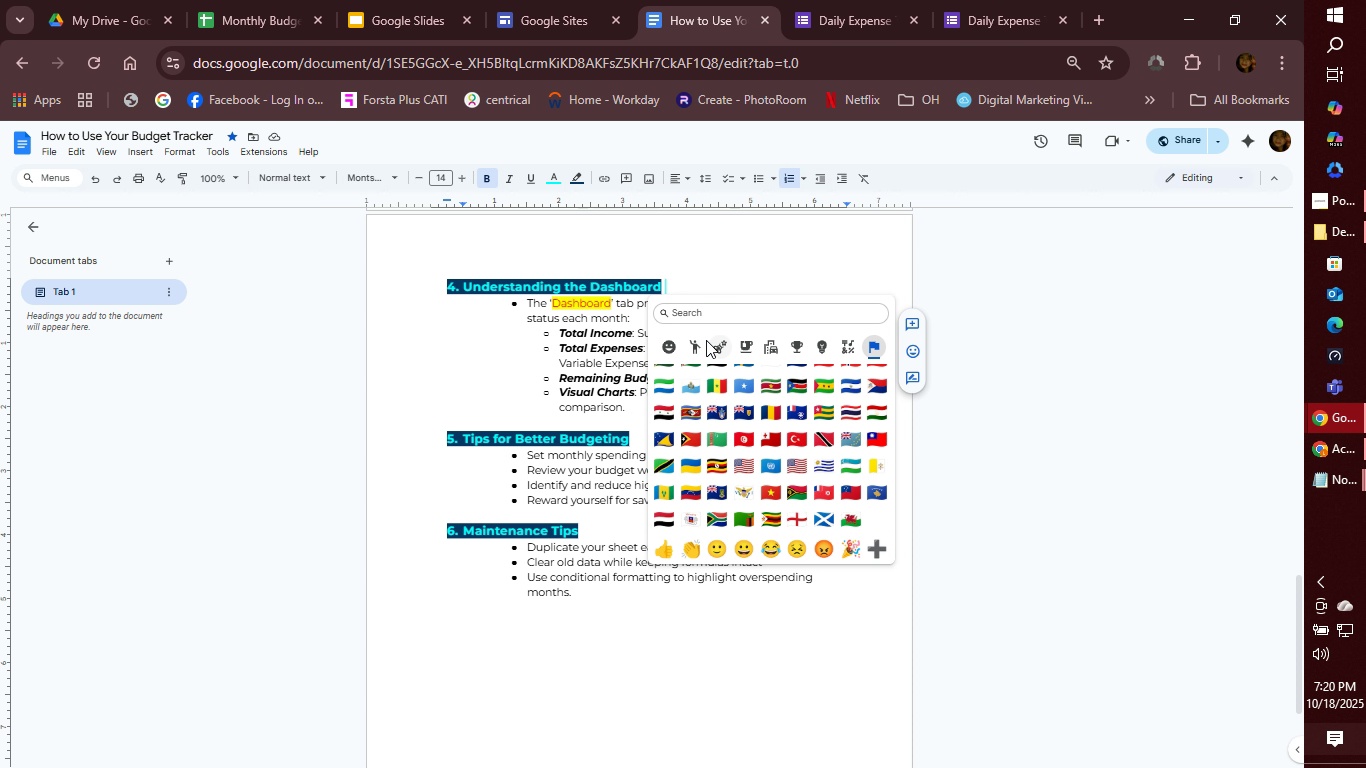 
left_click([696, 347])
 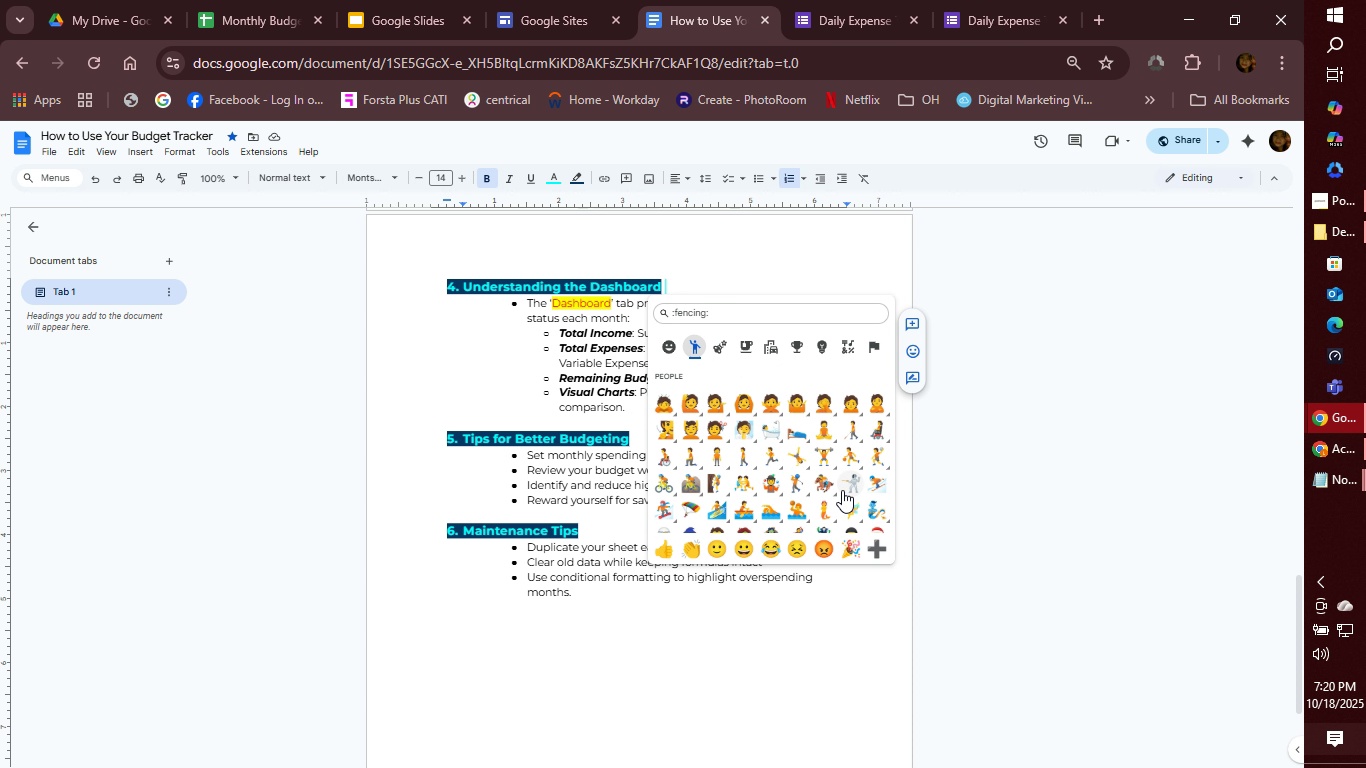 
scroll: coordinate [803, 462], scroll_direction: down, amount: 5.0
 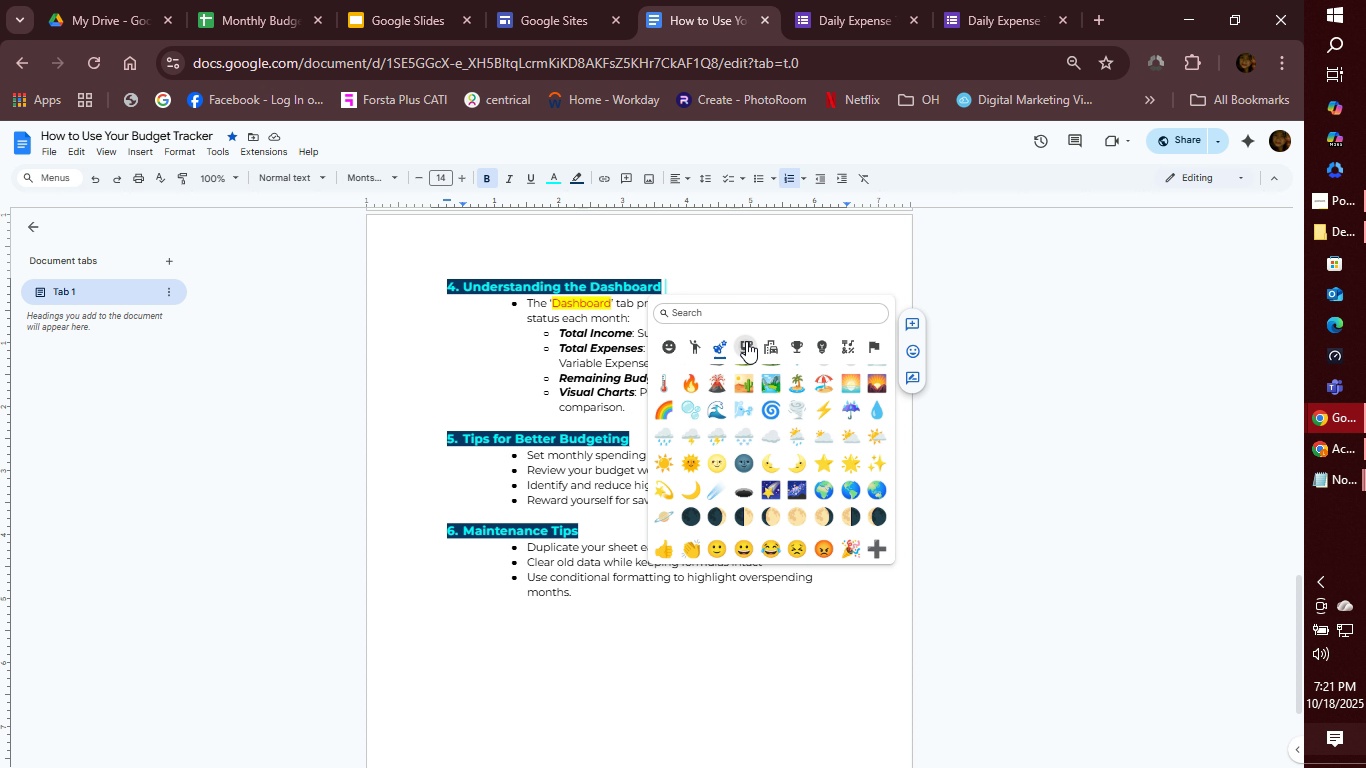 
left_click([746, 341])
 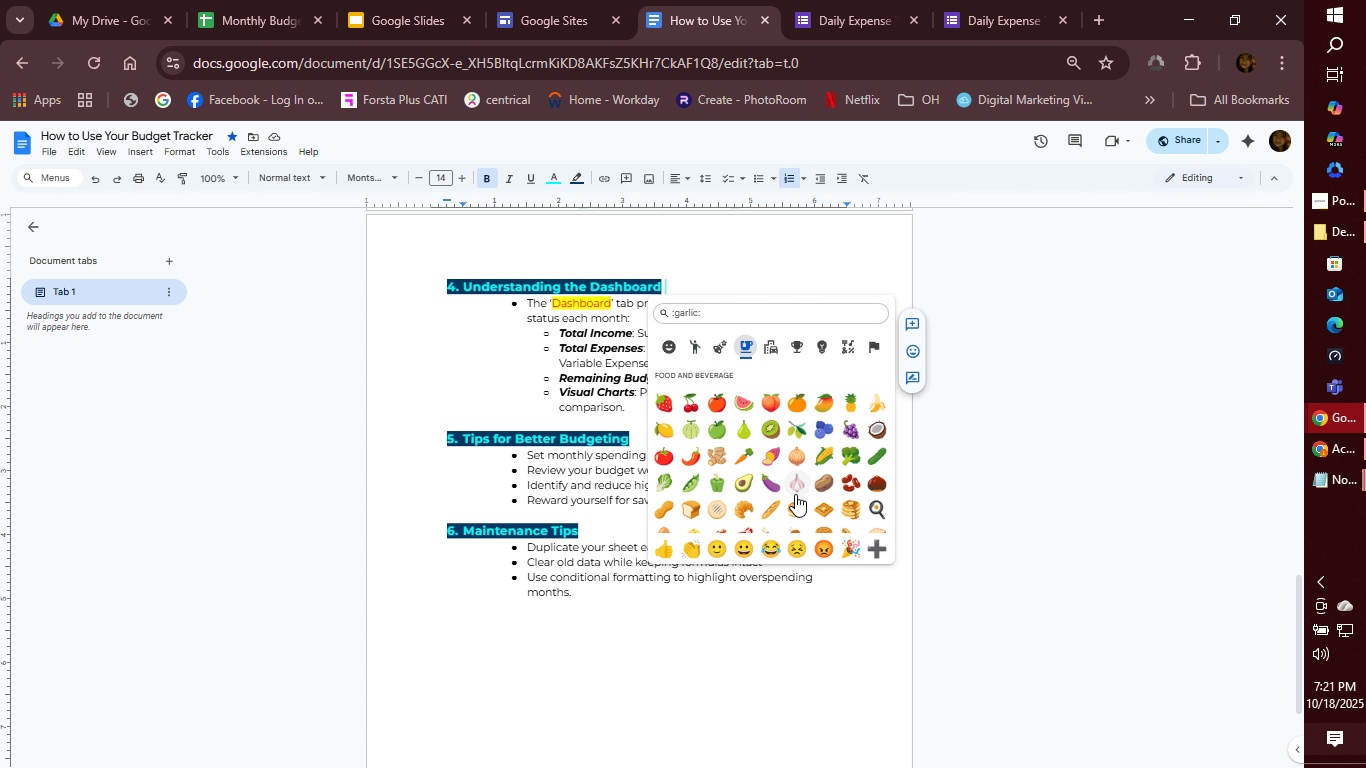 
scroll: coordinate [782, 444], scroll_direction: down, amount: 7.0
 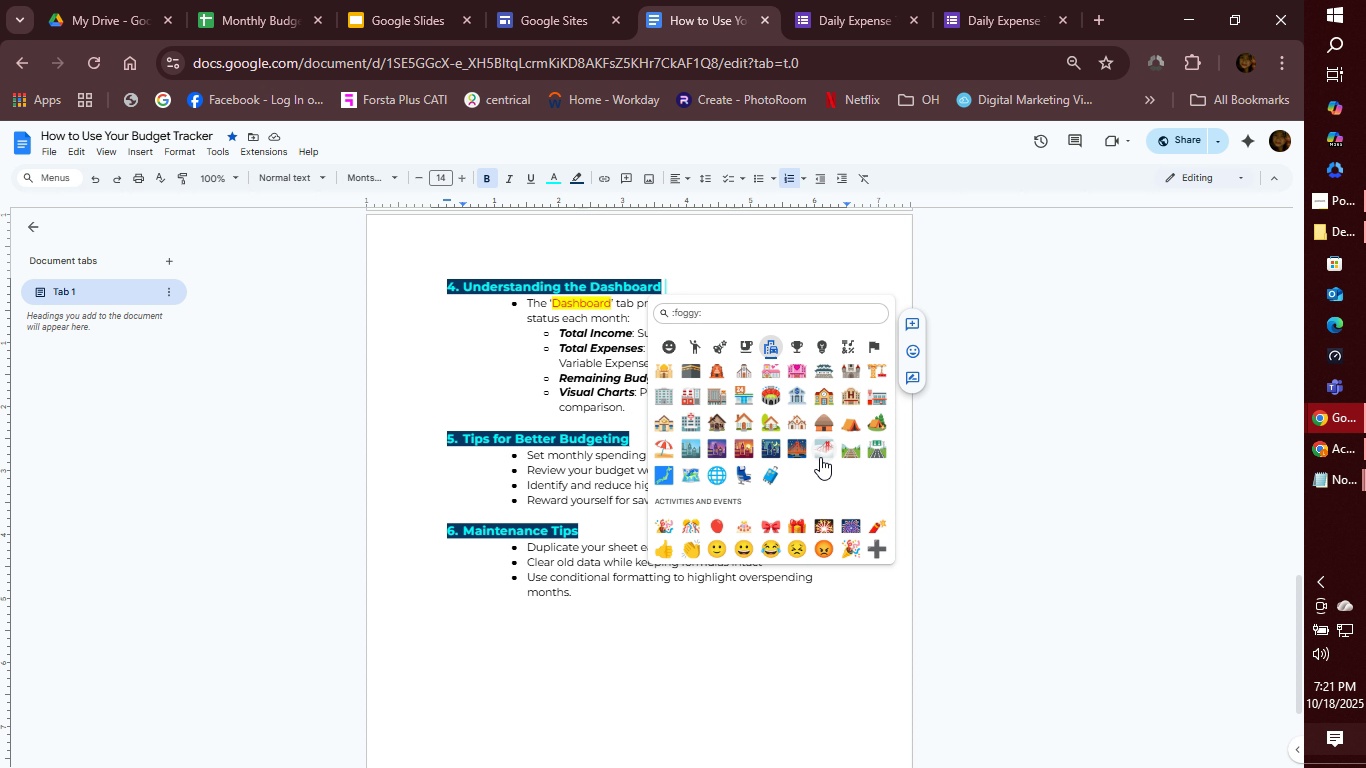 
wait(6.26)
 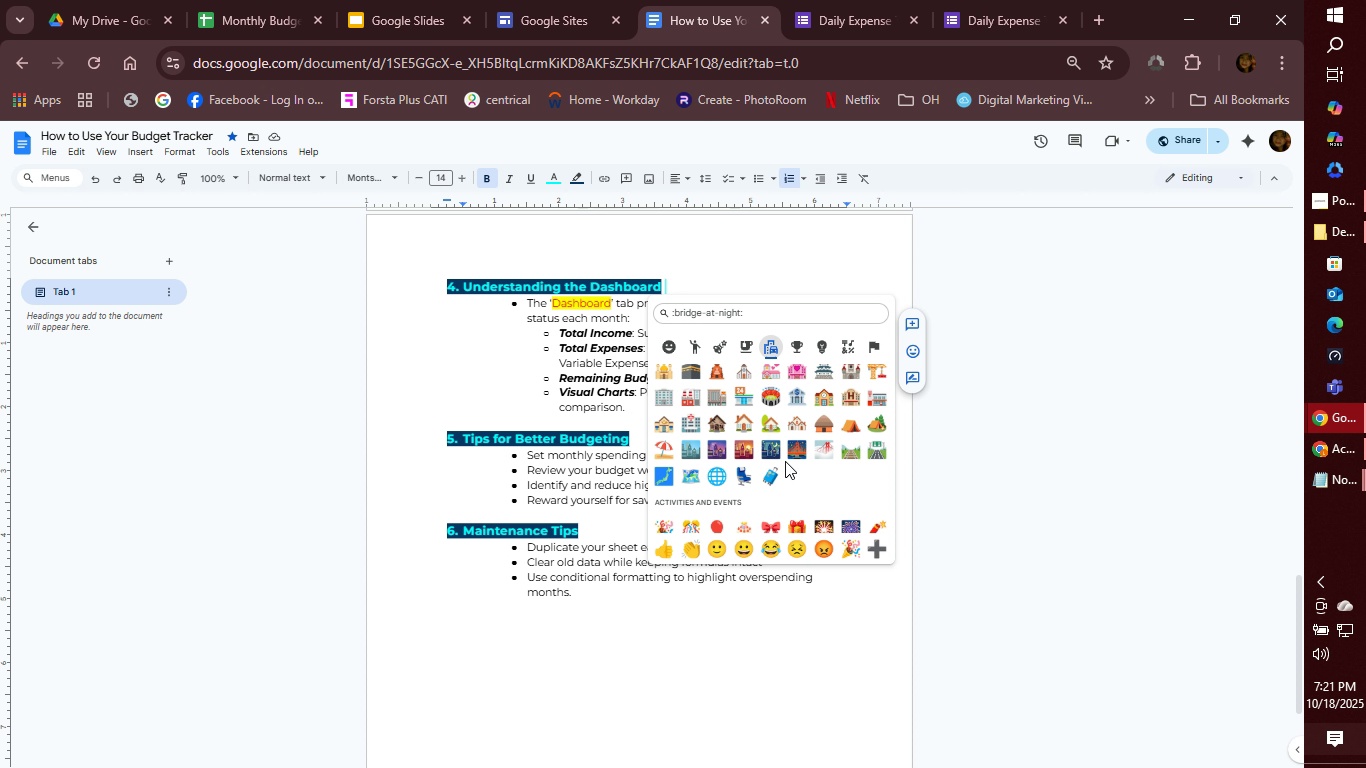 
scroll: coordinate [820, 457], scroll_direction: down, amount: 2.0
 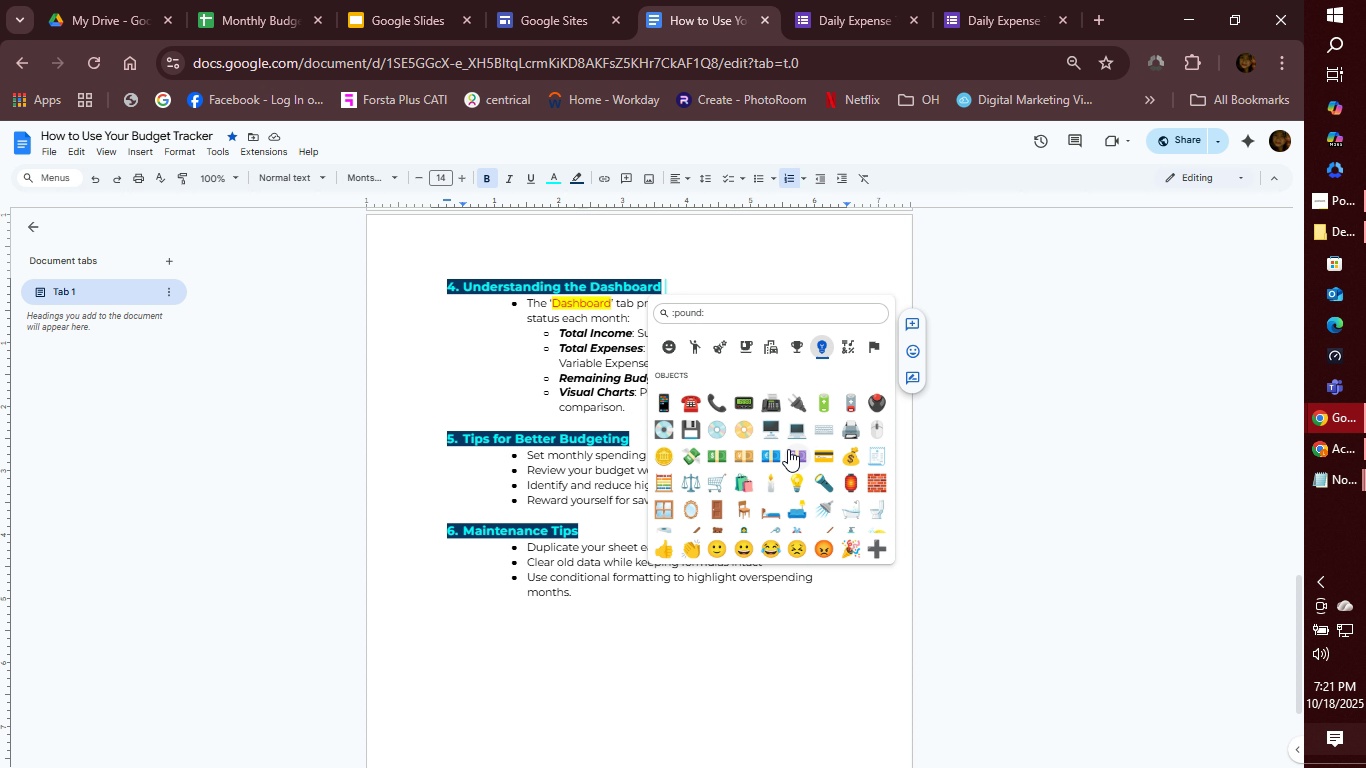 
wait(5.98)
 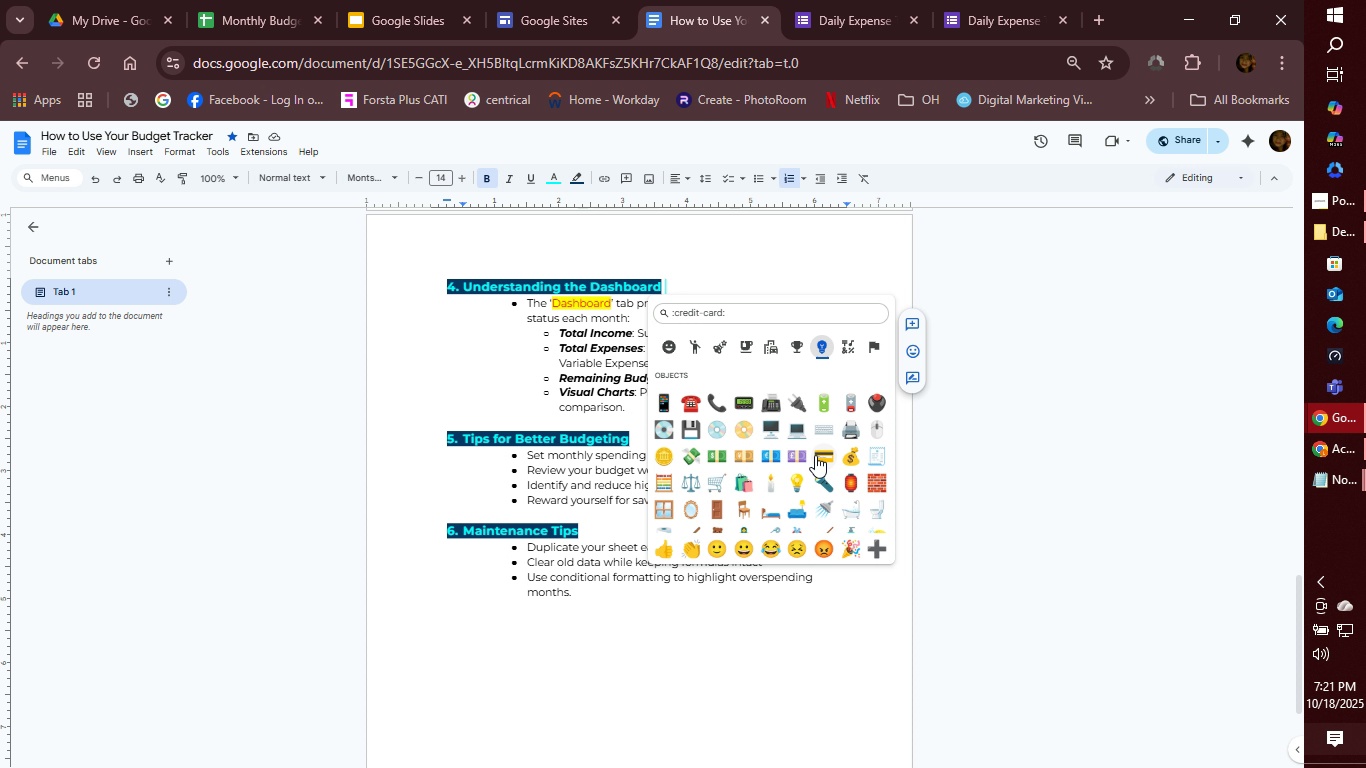 
scroll: coordinate [773, 448], scroll_direction: down, amount: 4.0
 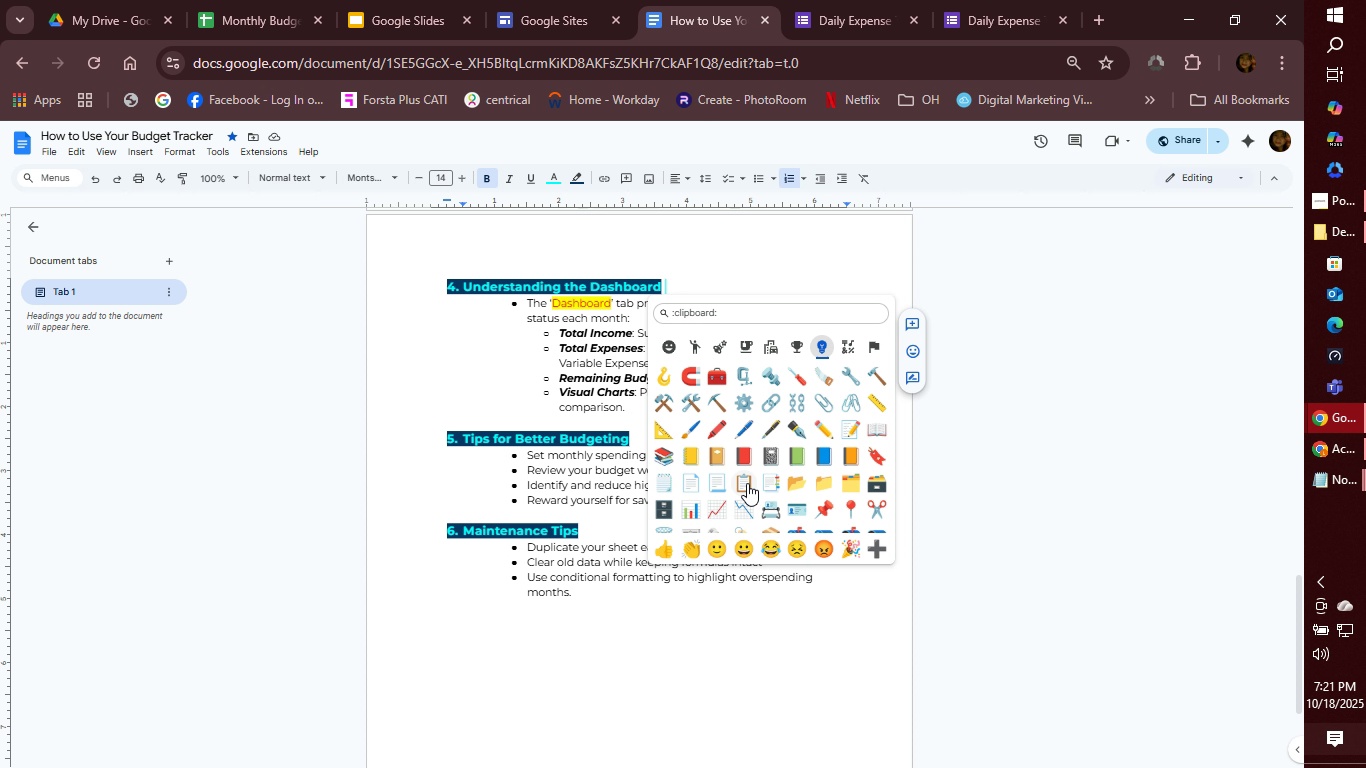 
wait(16.29)
 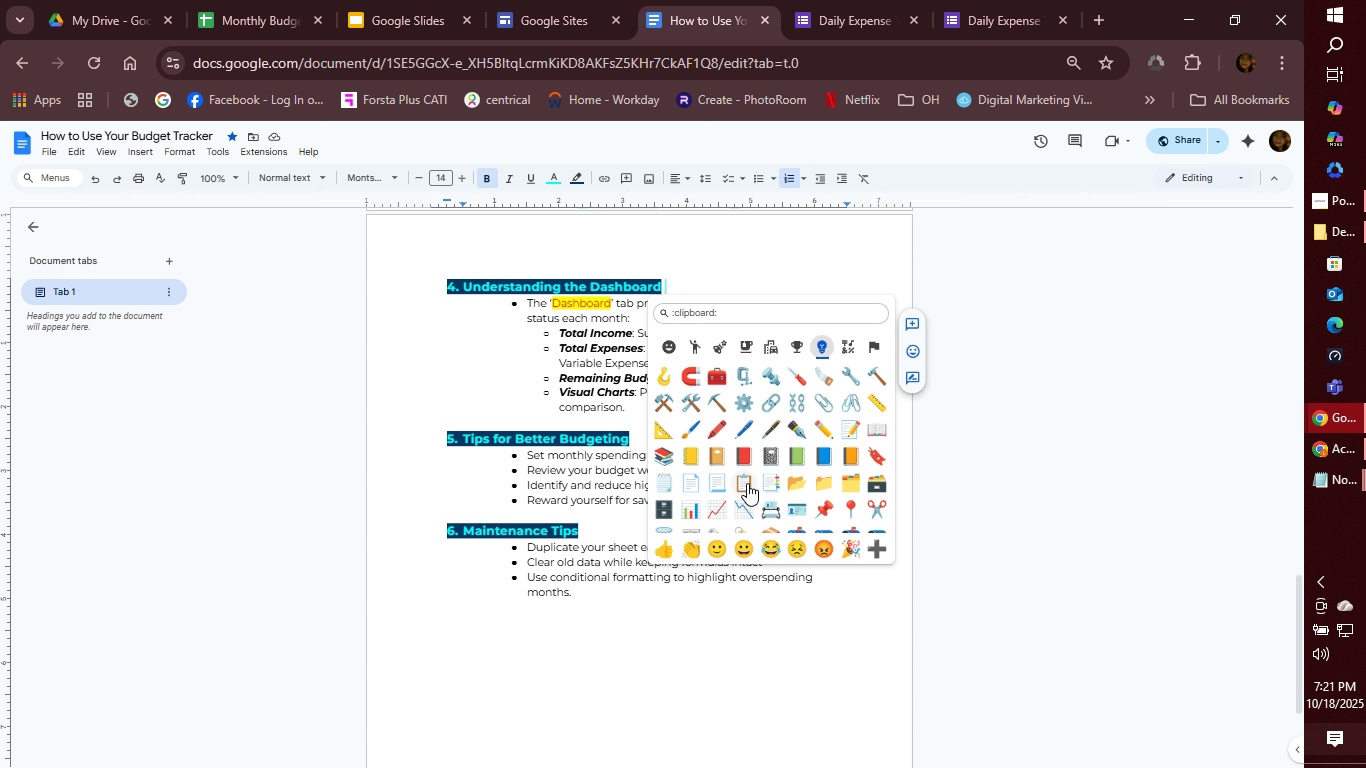 
left_click([693, 510])
 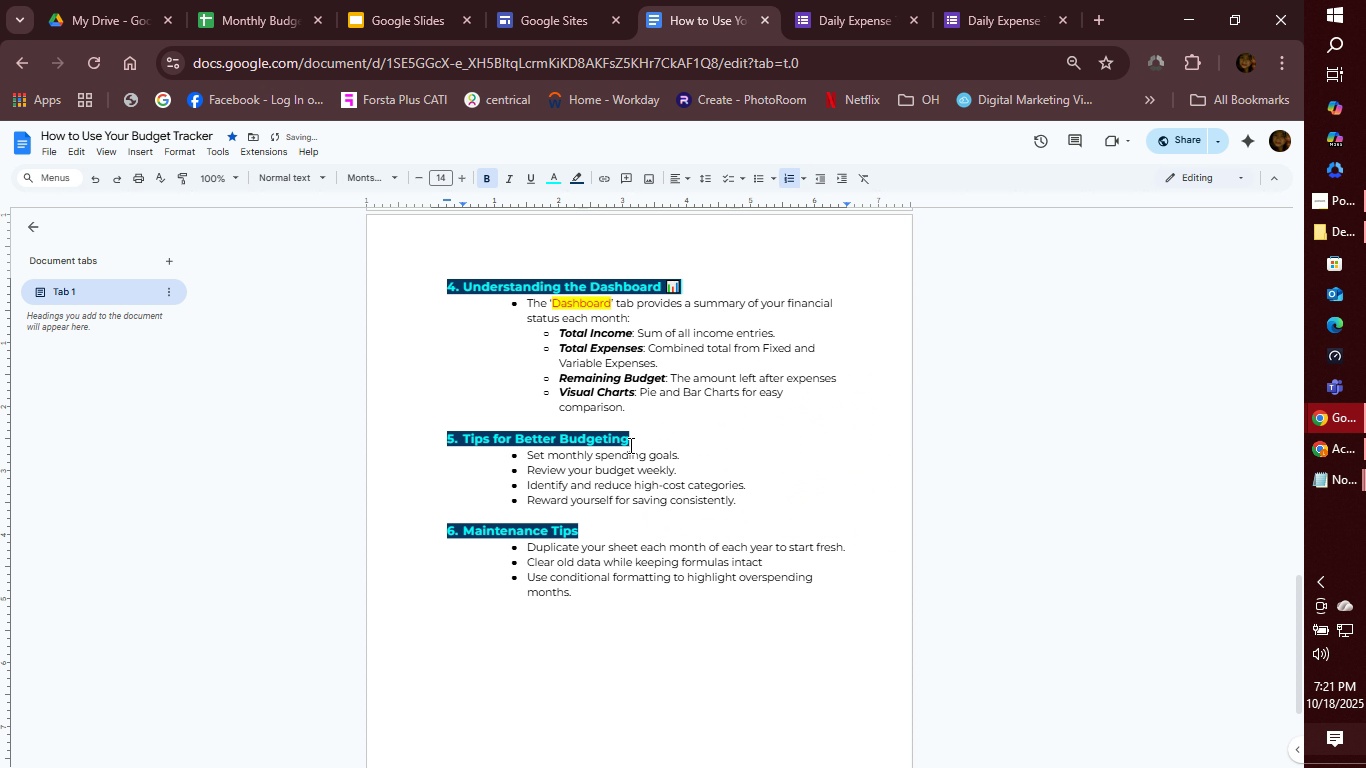 
left_click([661, 437])
 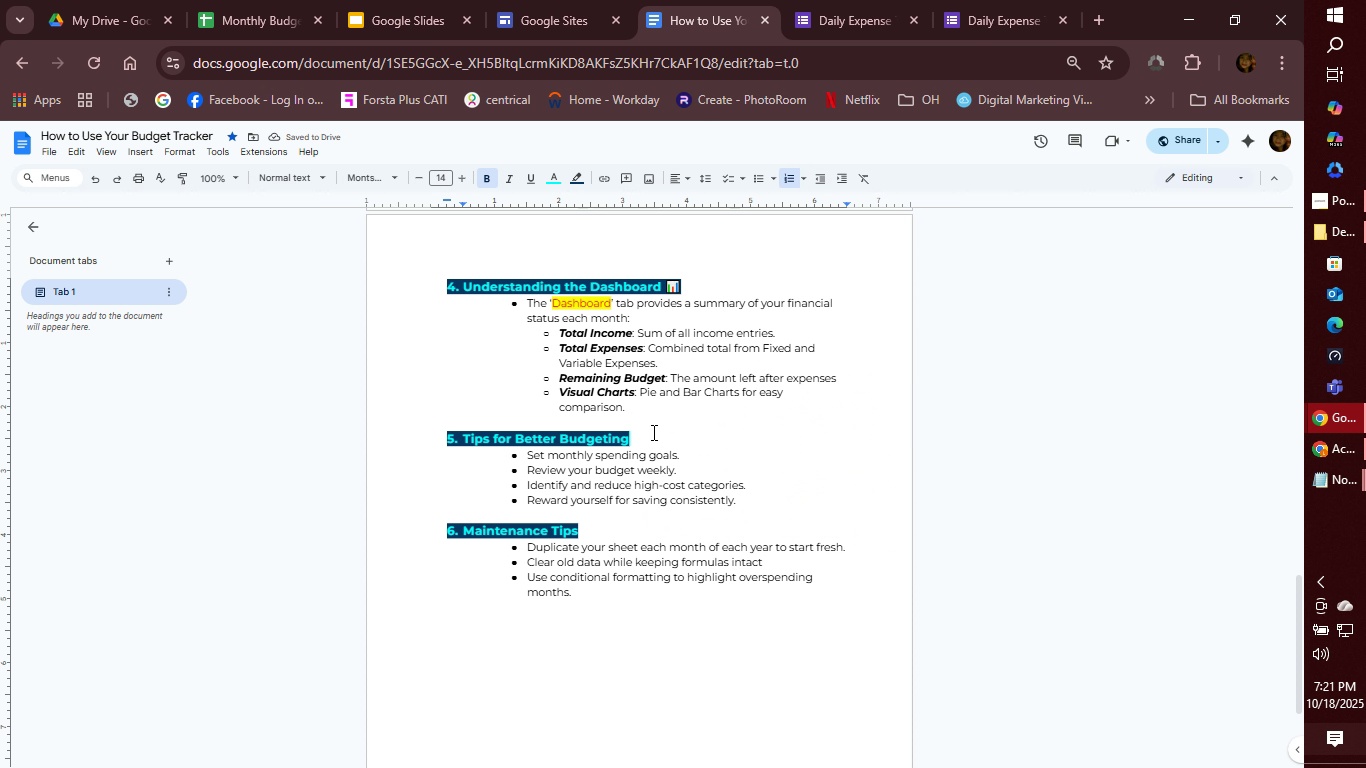 
left_click([652, 432])
 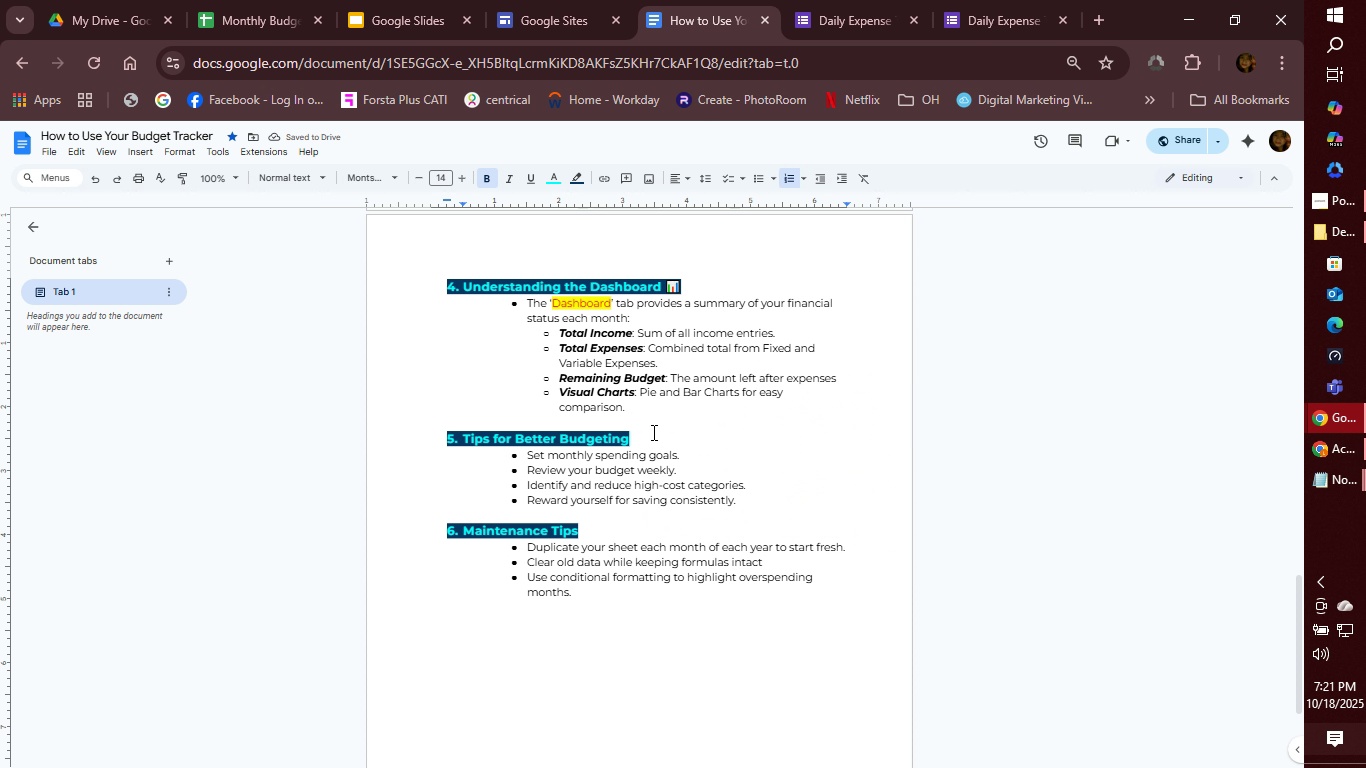 
key(Space)
 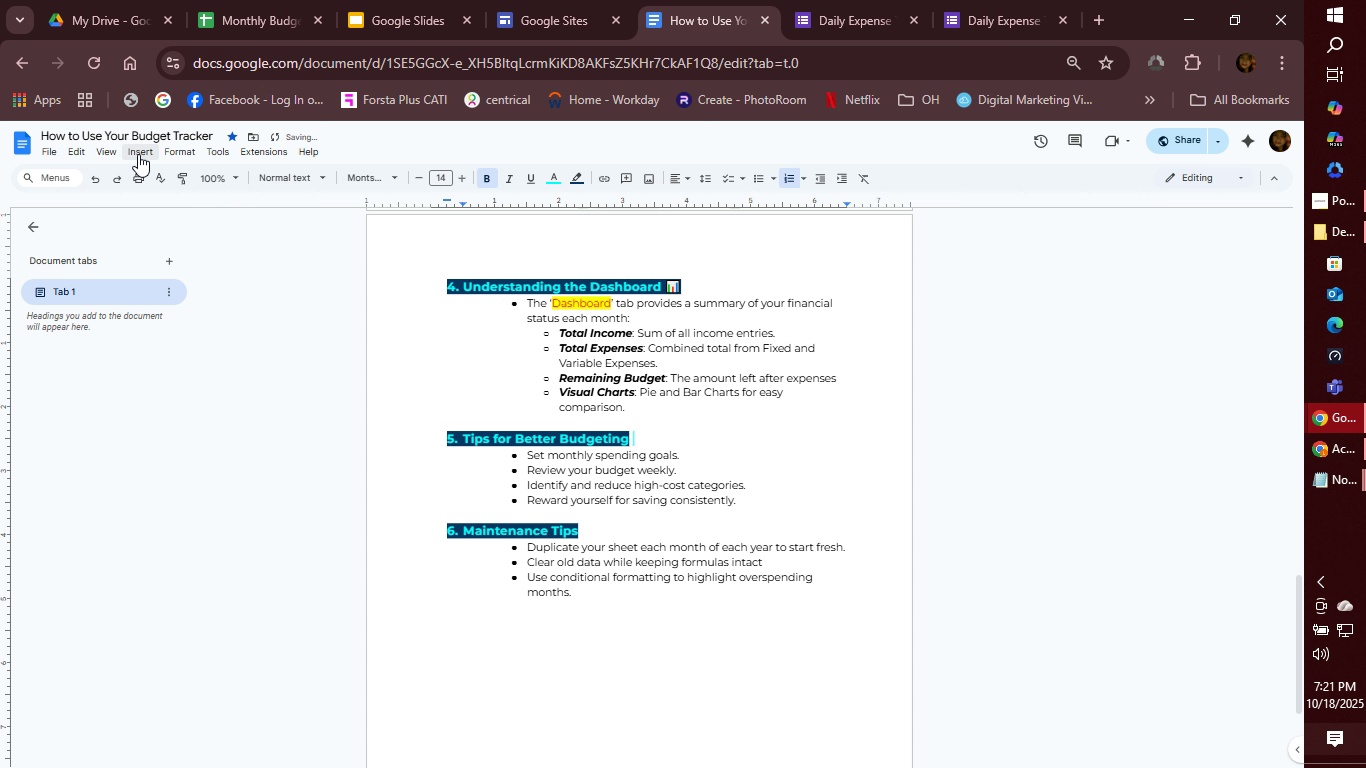 
double_click([138, 154])
 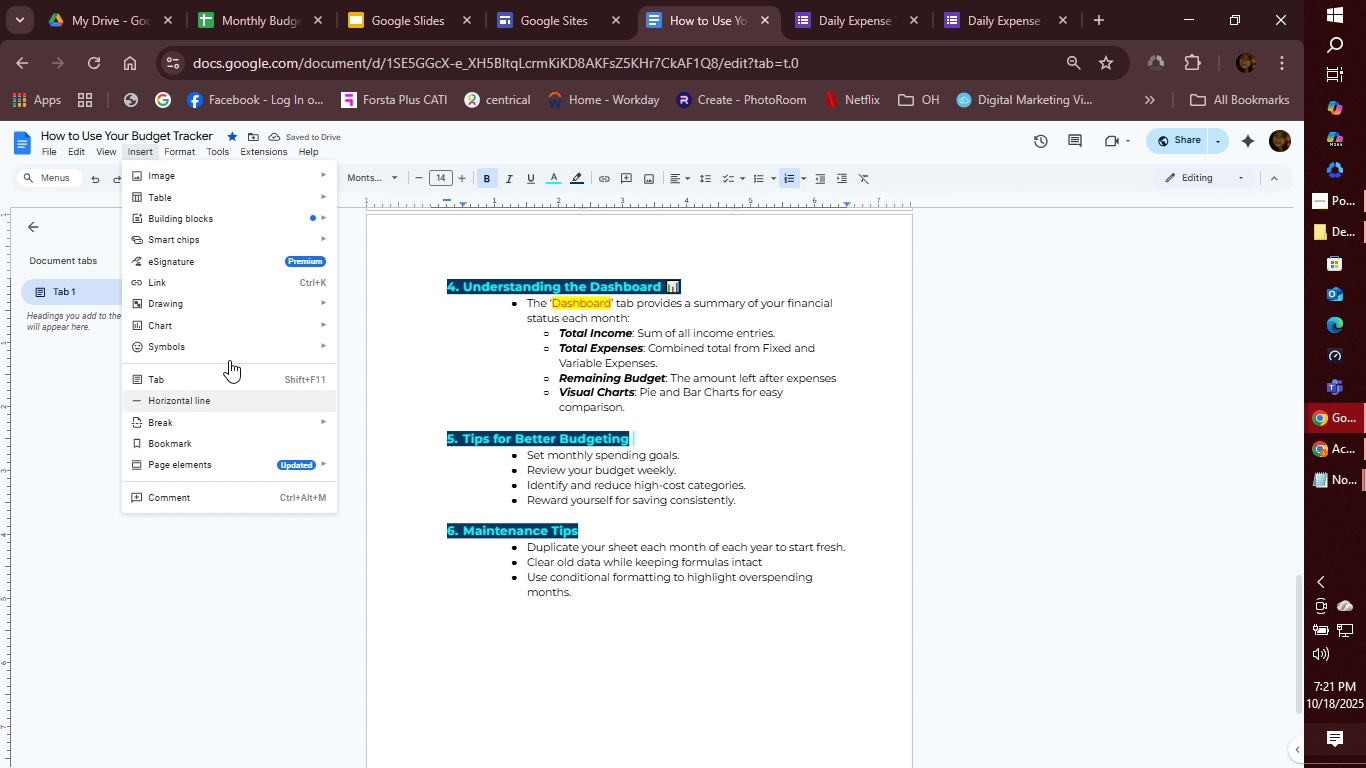 
mouse_move([252, 322])
 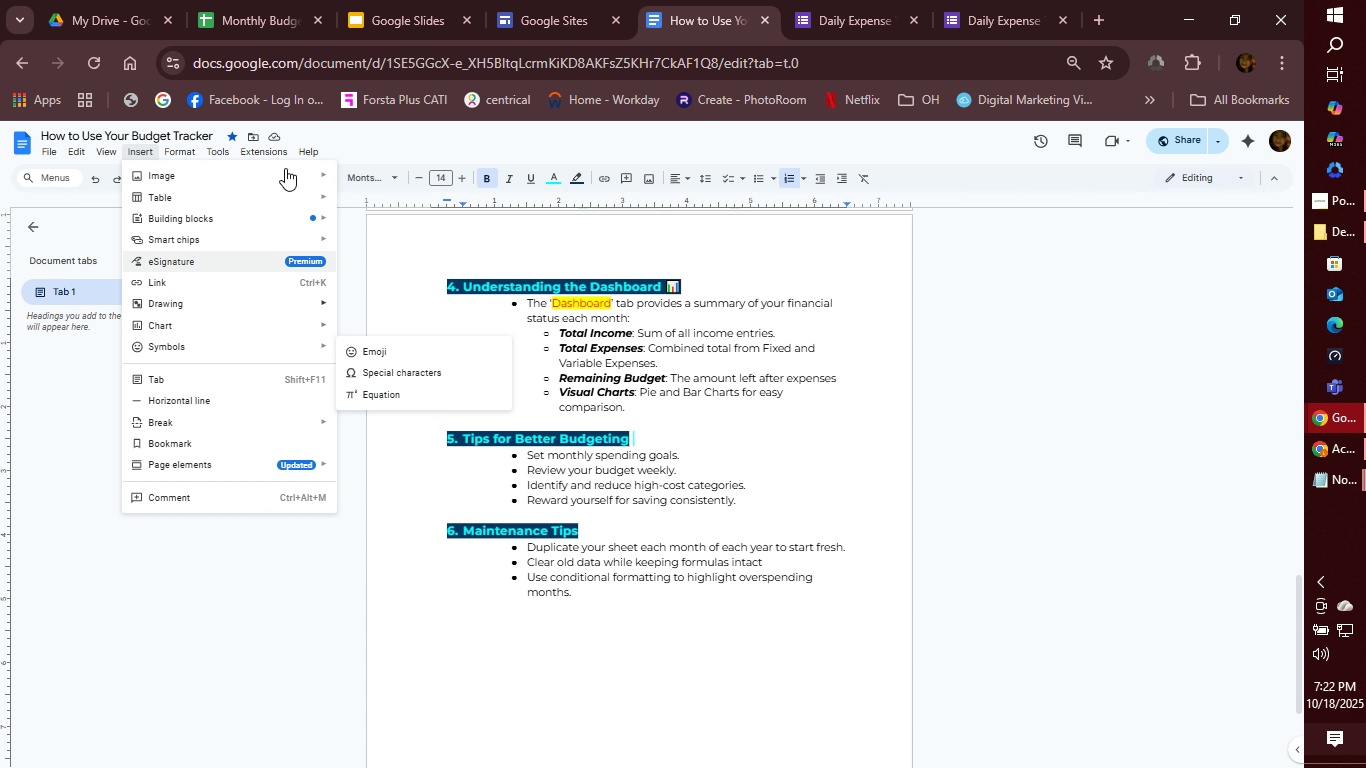 
mouse_move([264, 179])
 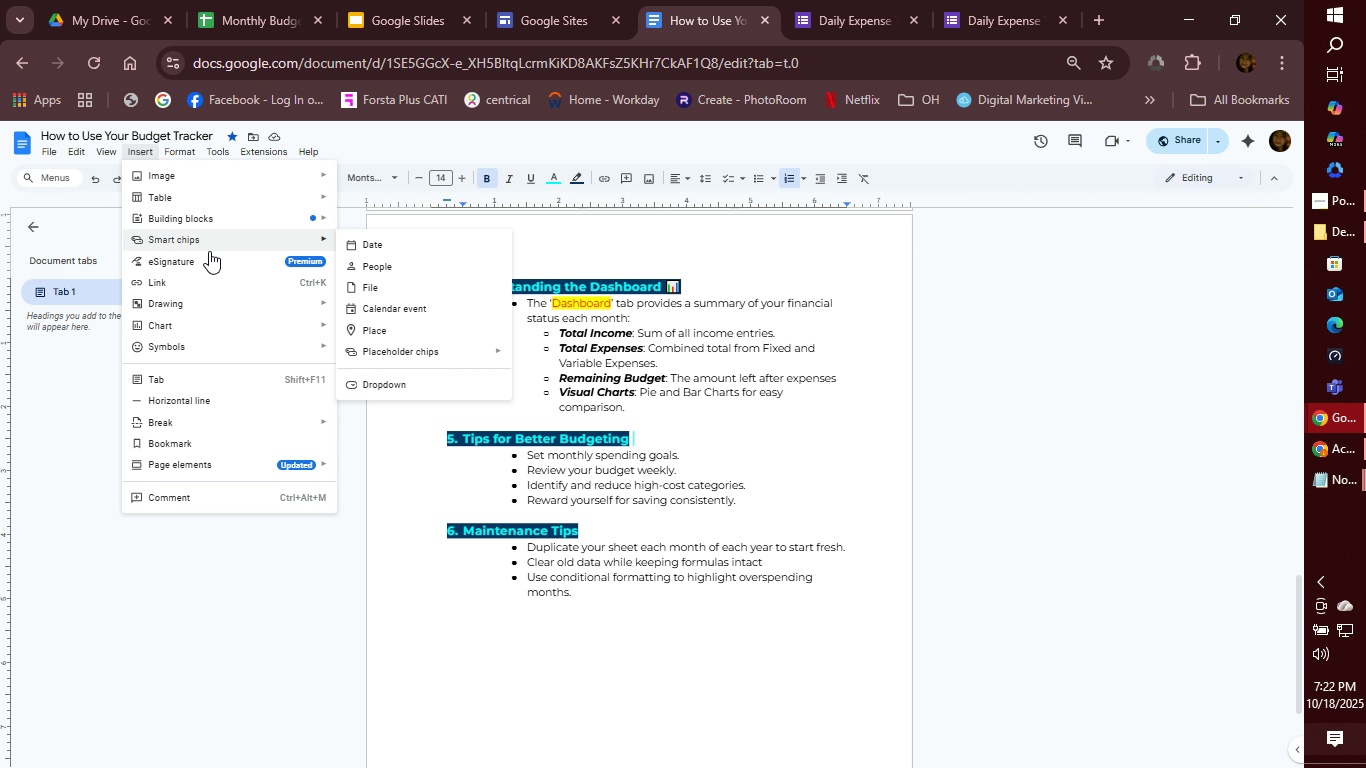 
wait(5.64)
 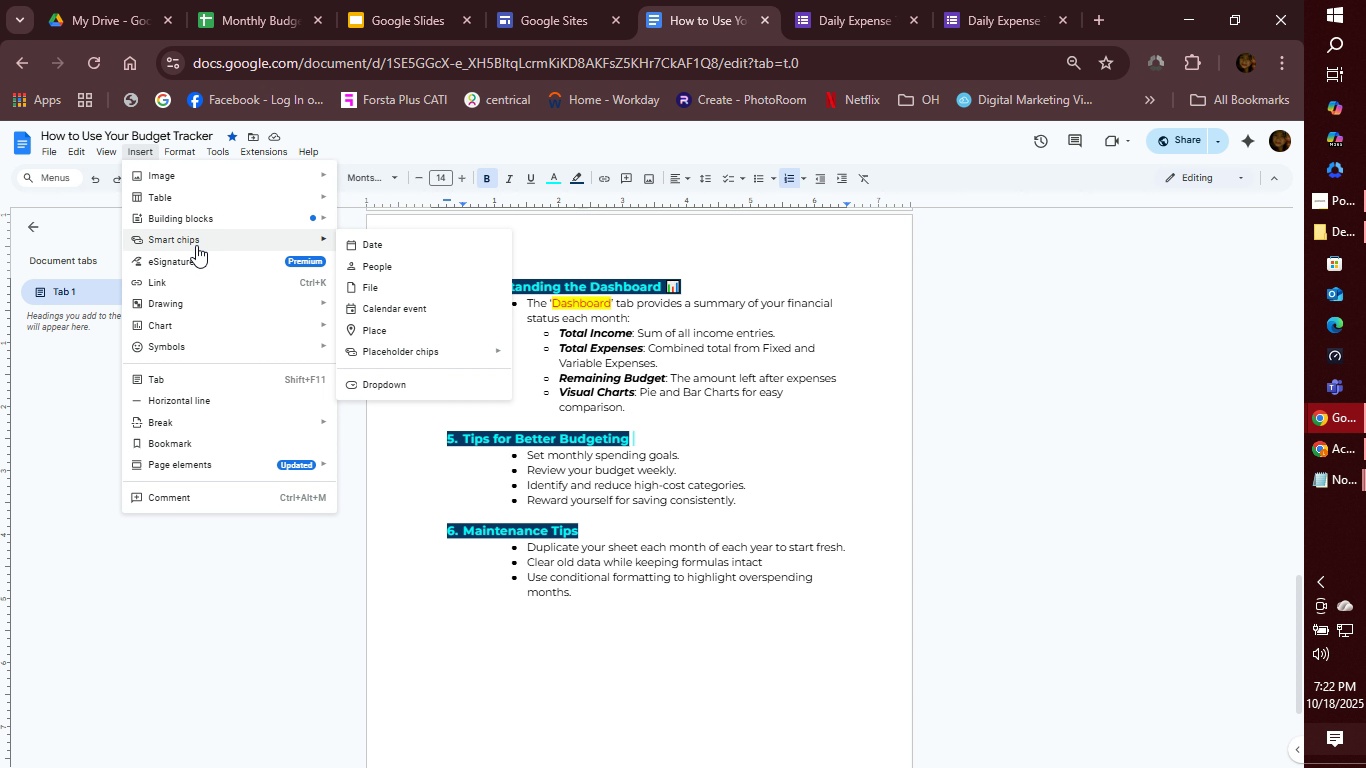 
mouse_move([215, 311])
 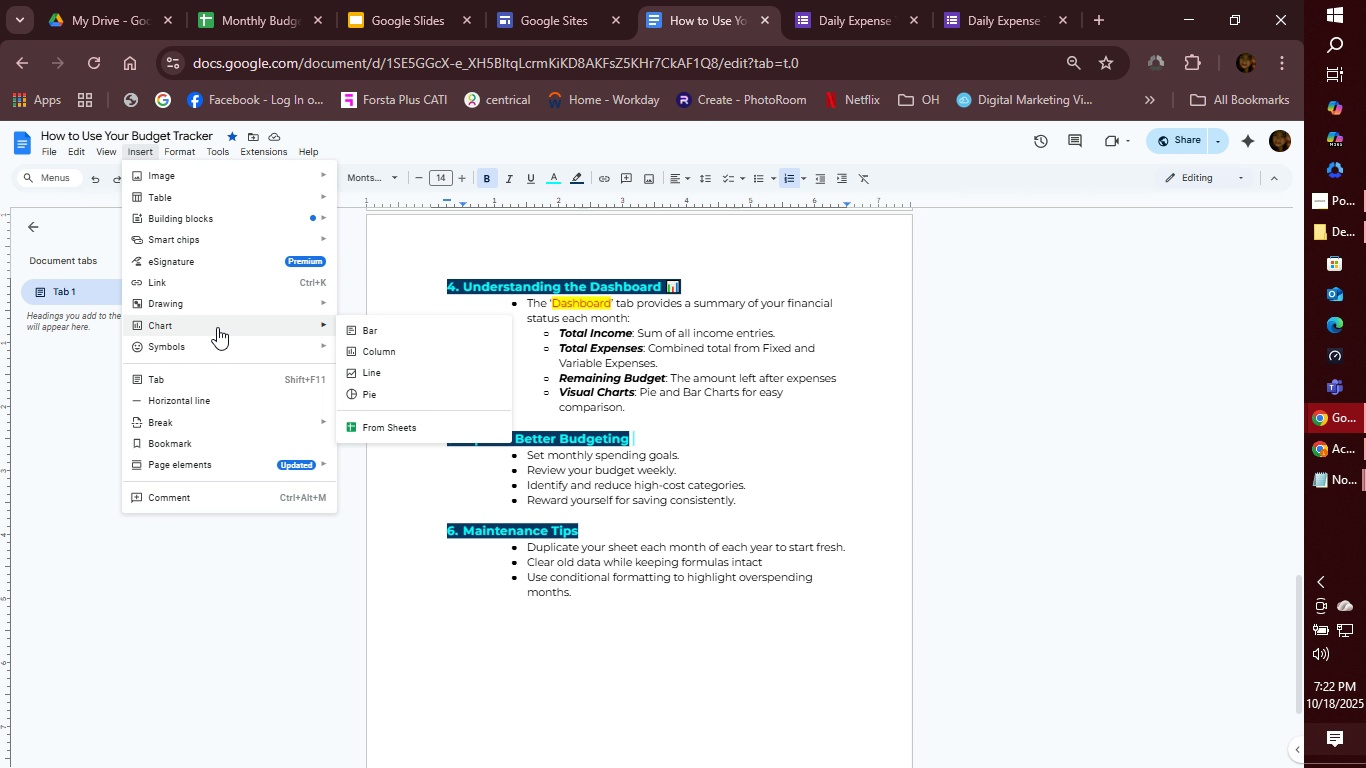 
mouse_move([218, 334])
 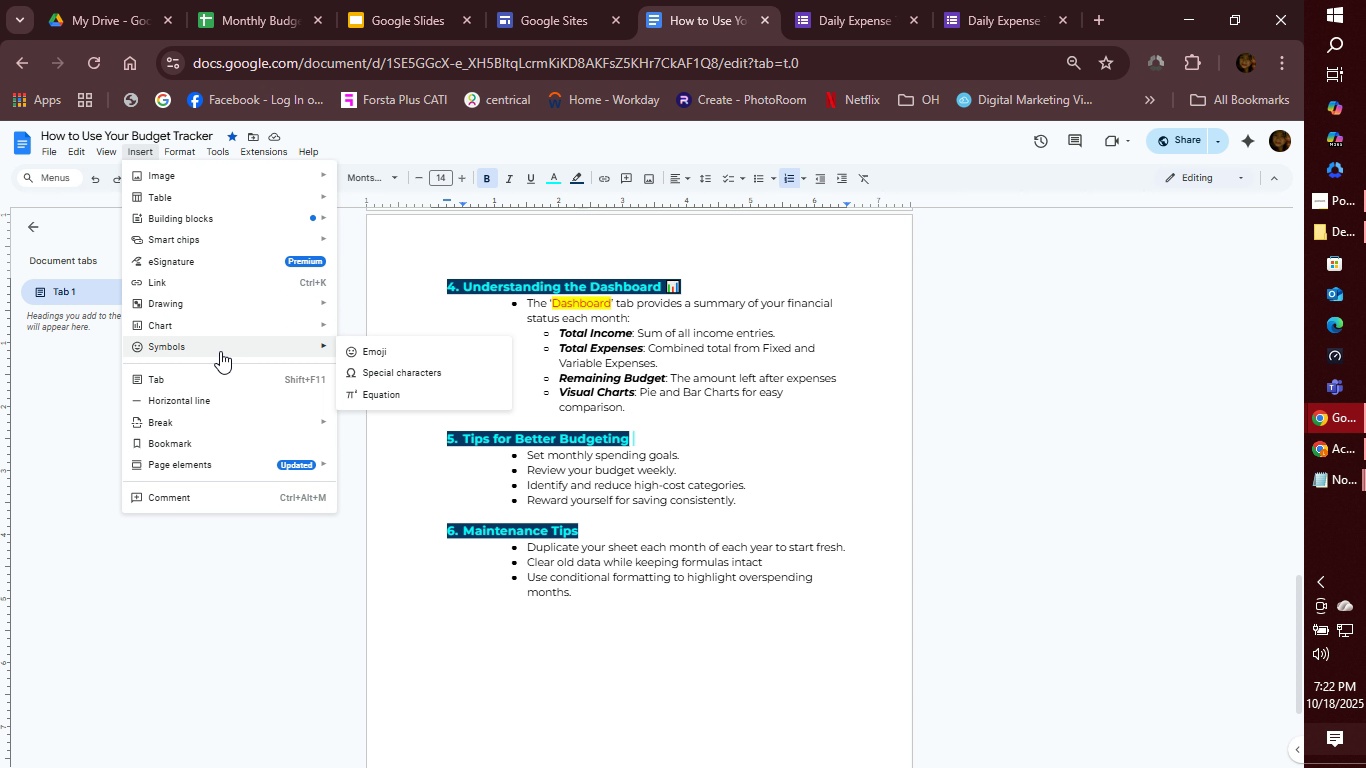 
mouse_move([218, 356])
 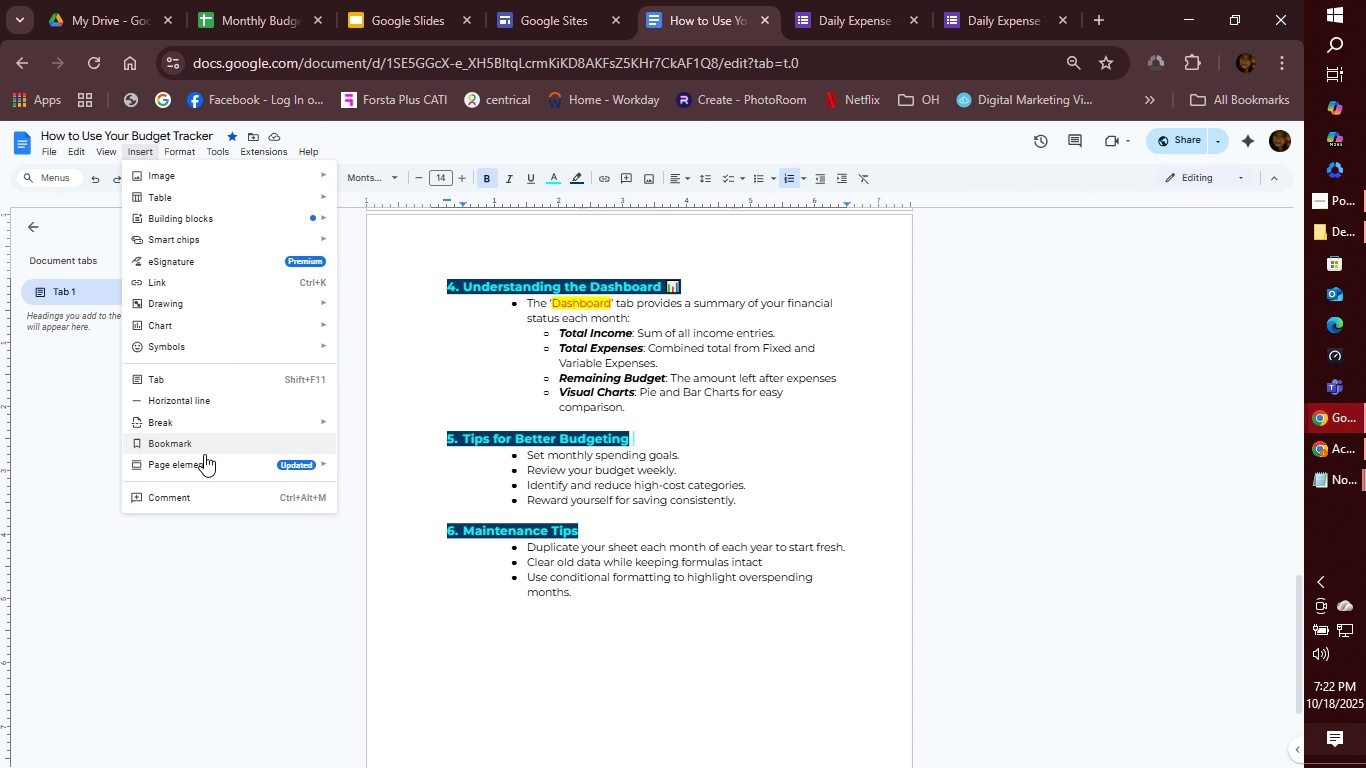 
mouse_move([241, 410])
 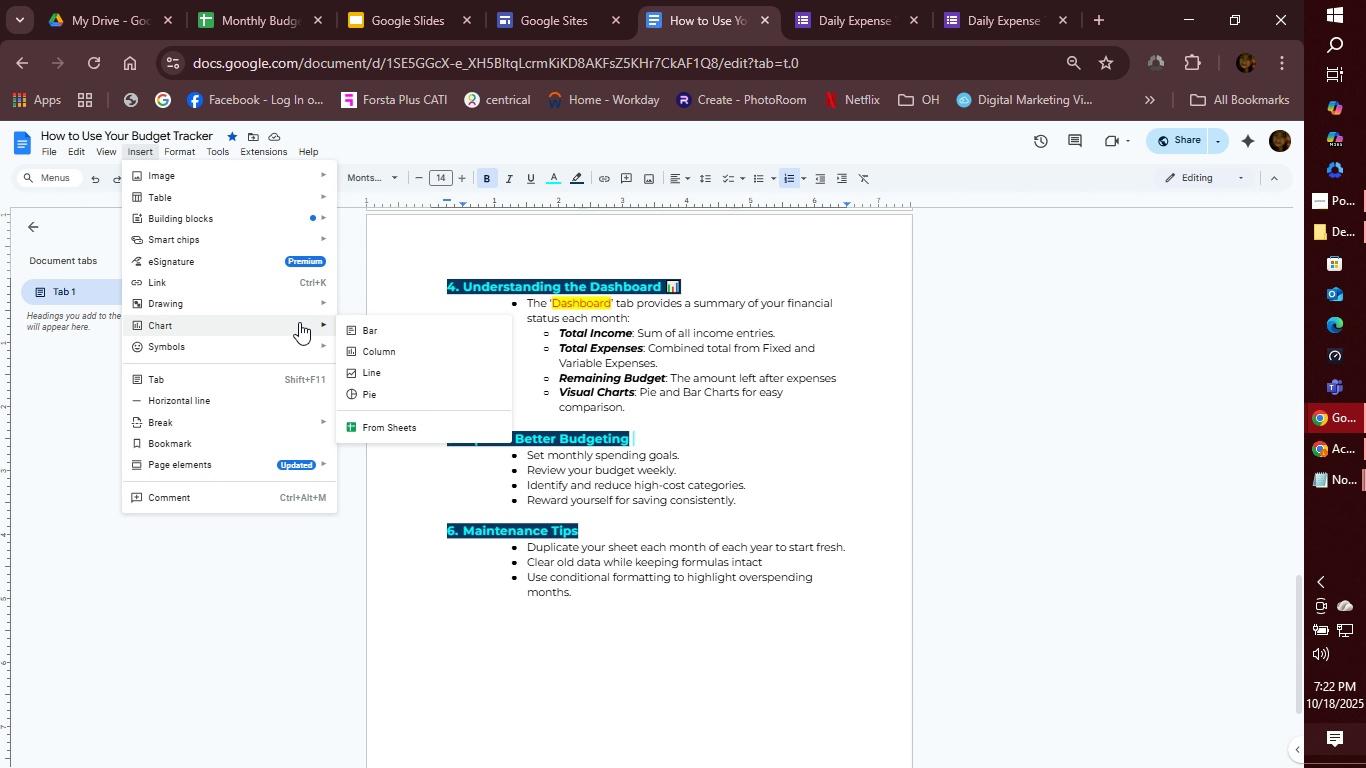 
mouse_move([310, 347])
 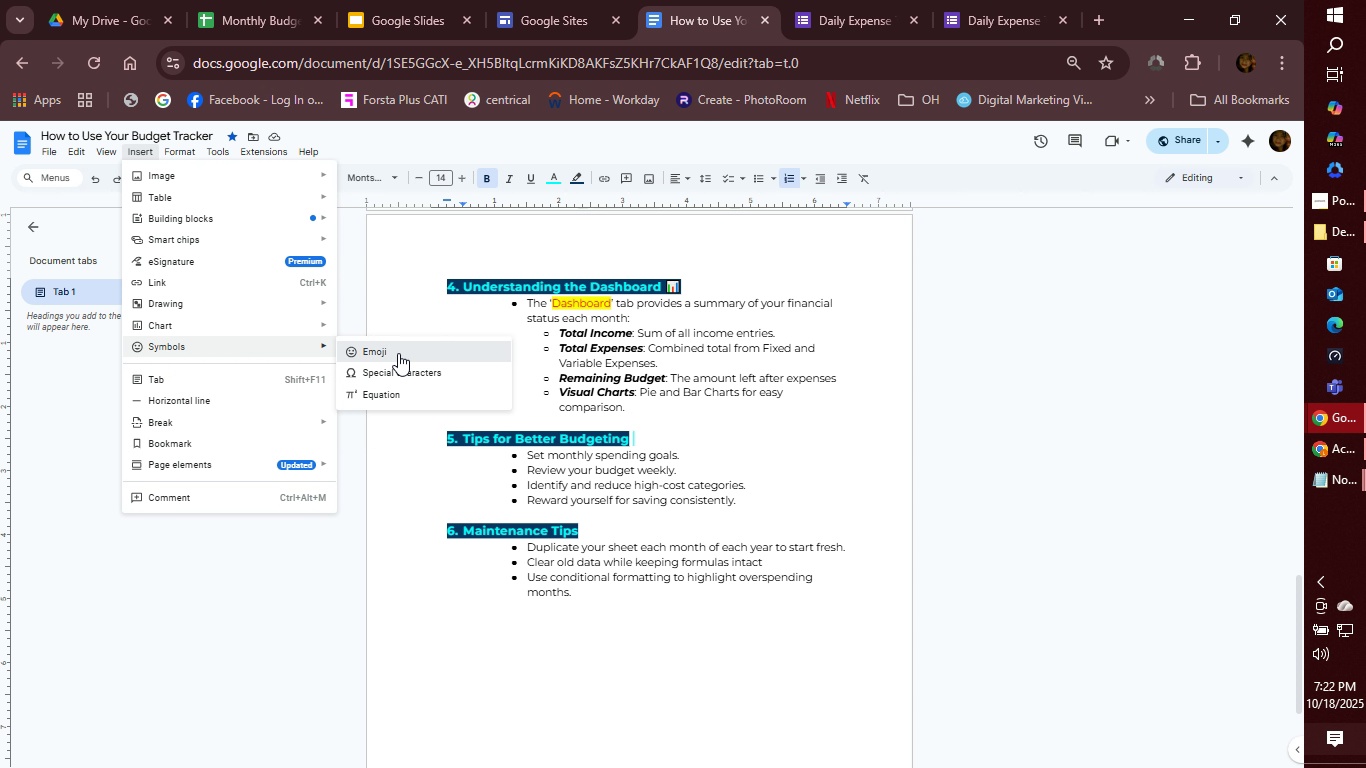 
left_click([398, 353])
 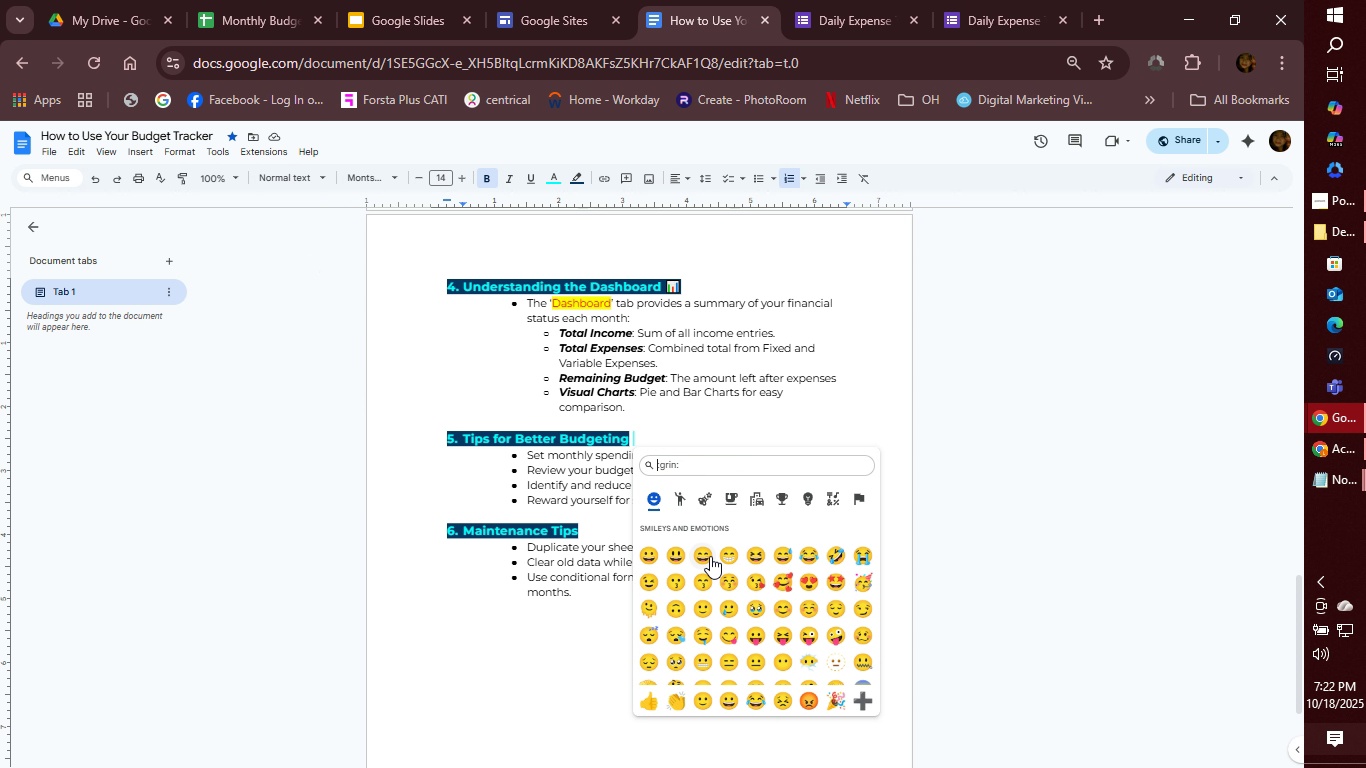 
wait(9.59)
 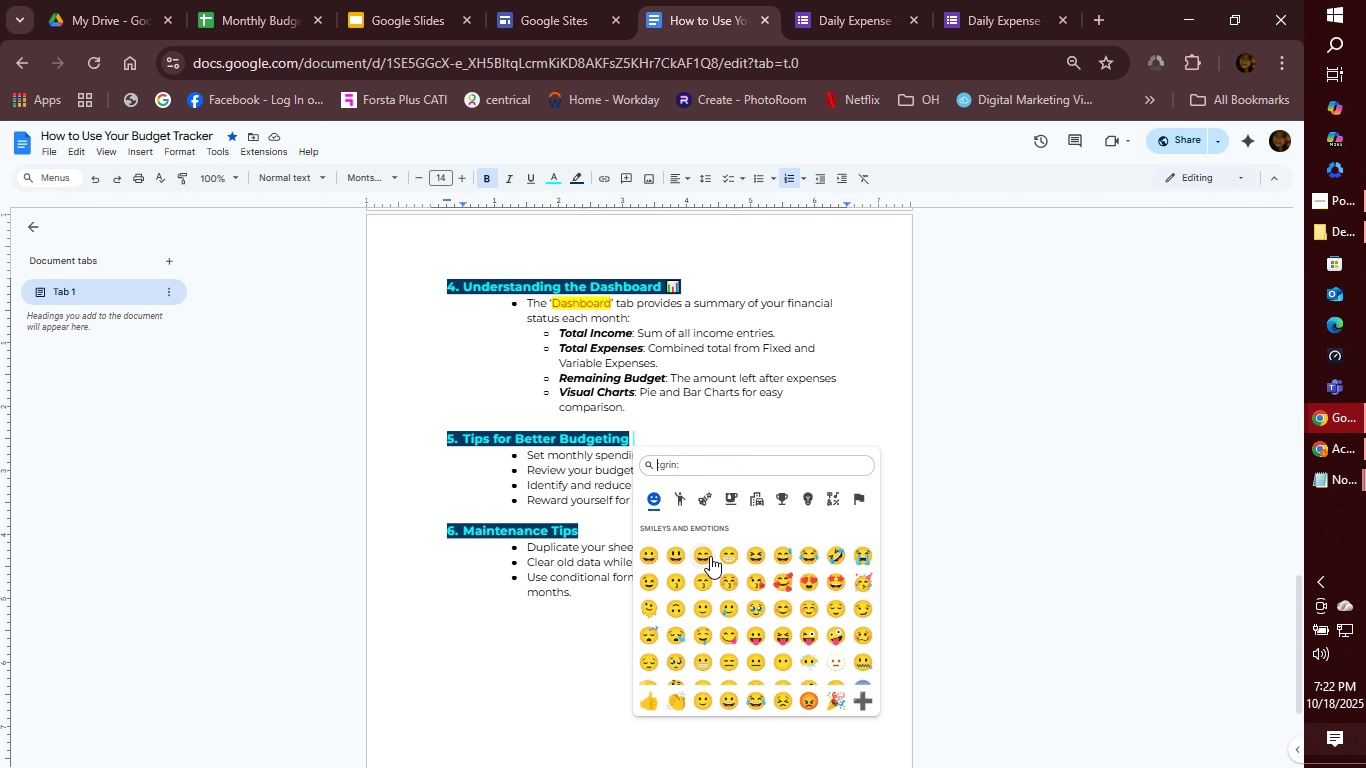 
left_click([757, 500])
 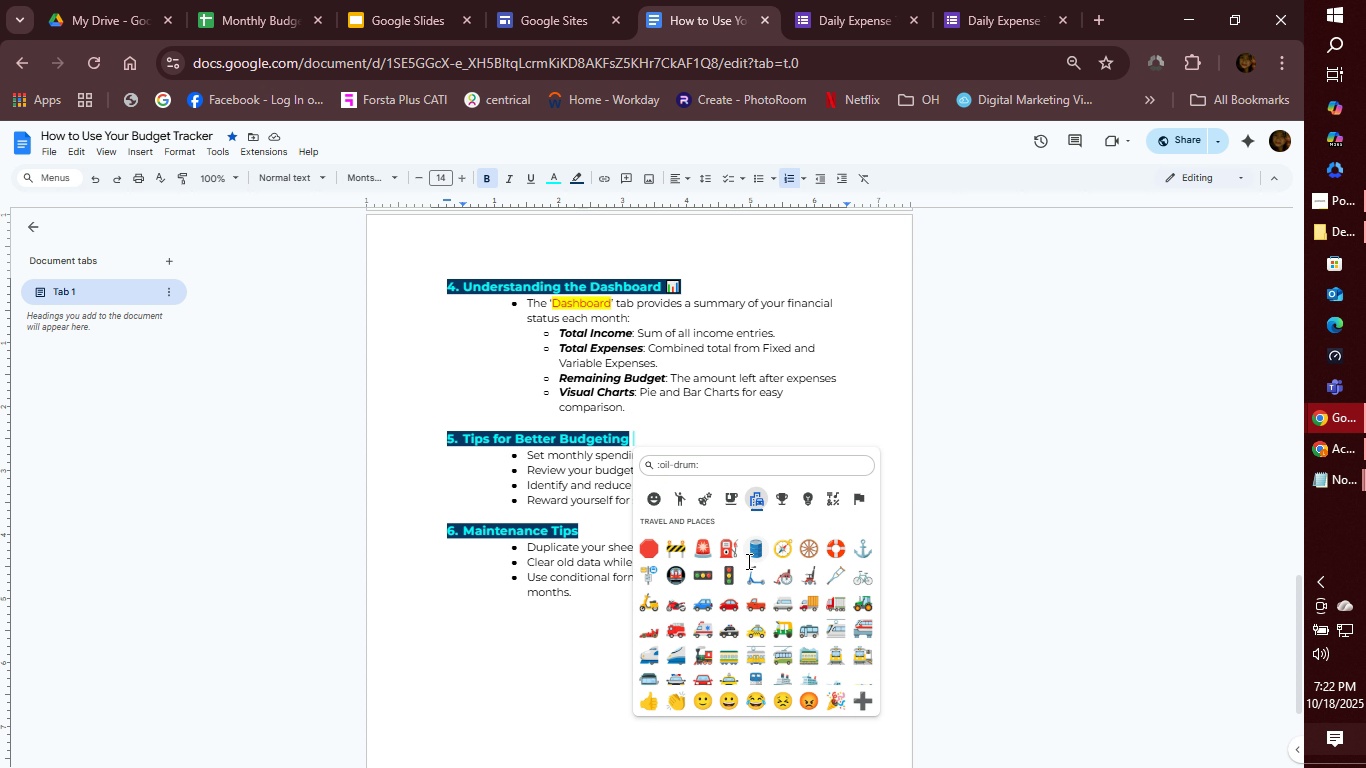 
scroll: coordinate [740, 560], scroll_direction: down, amount: 3.0
 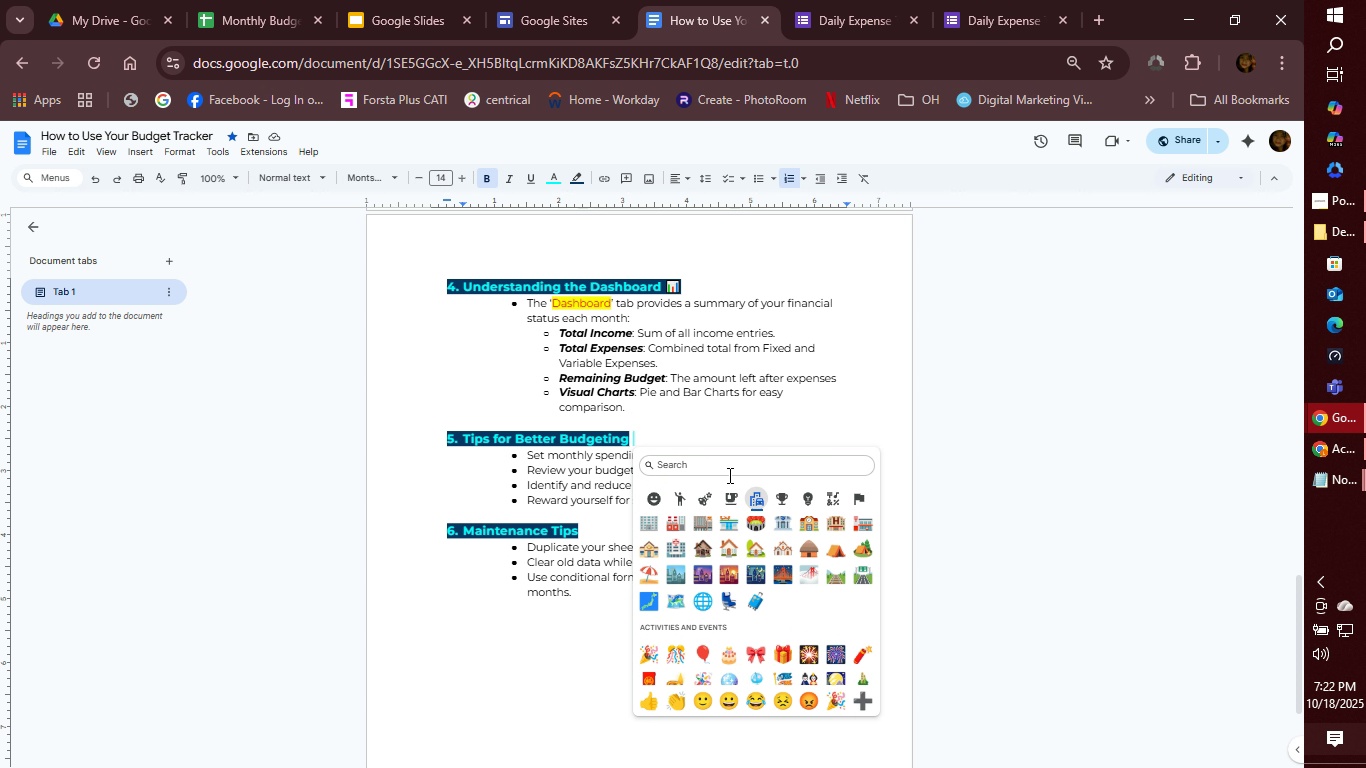 
left_click([724, 474])
 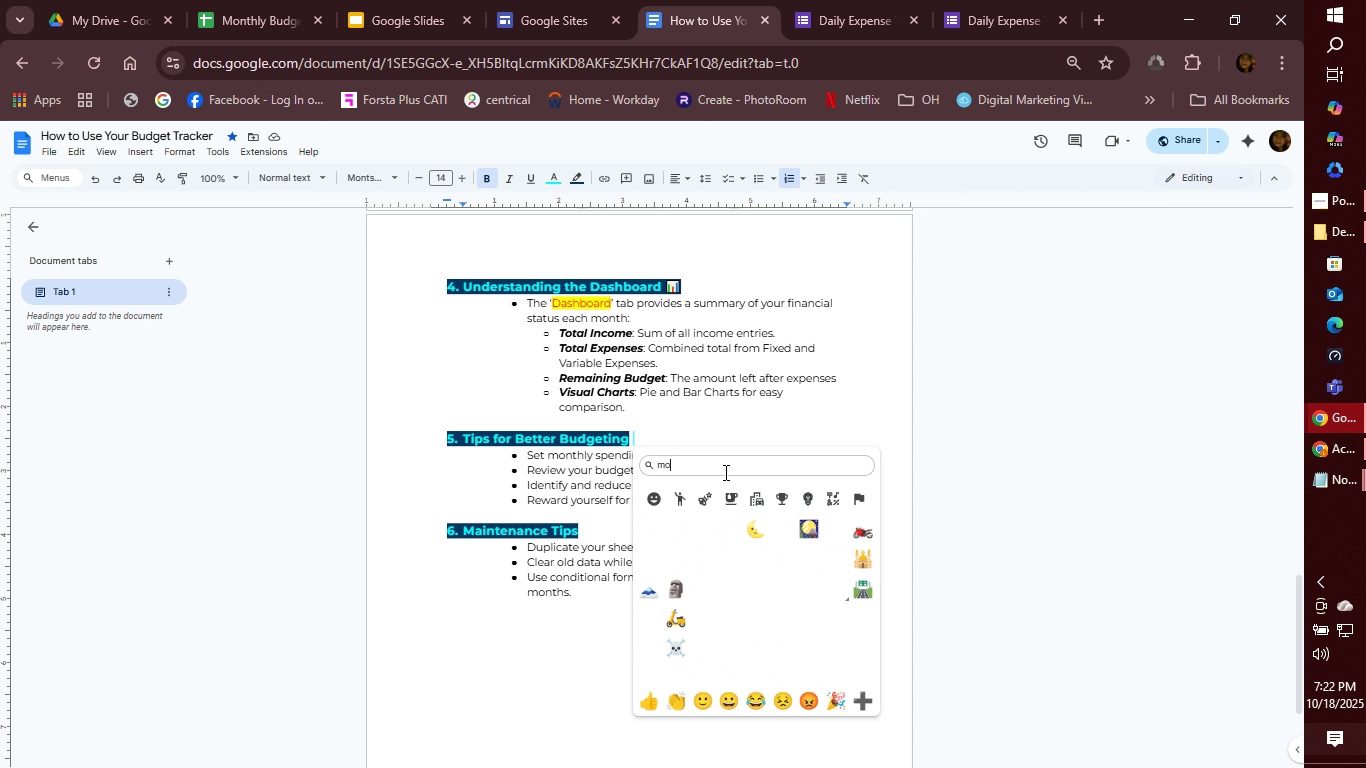 
type(money)
 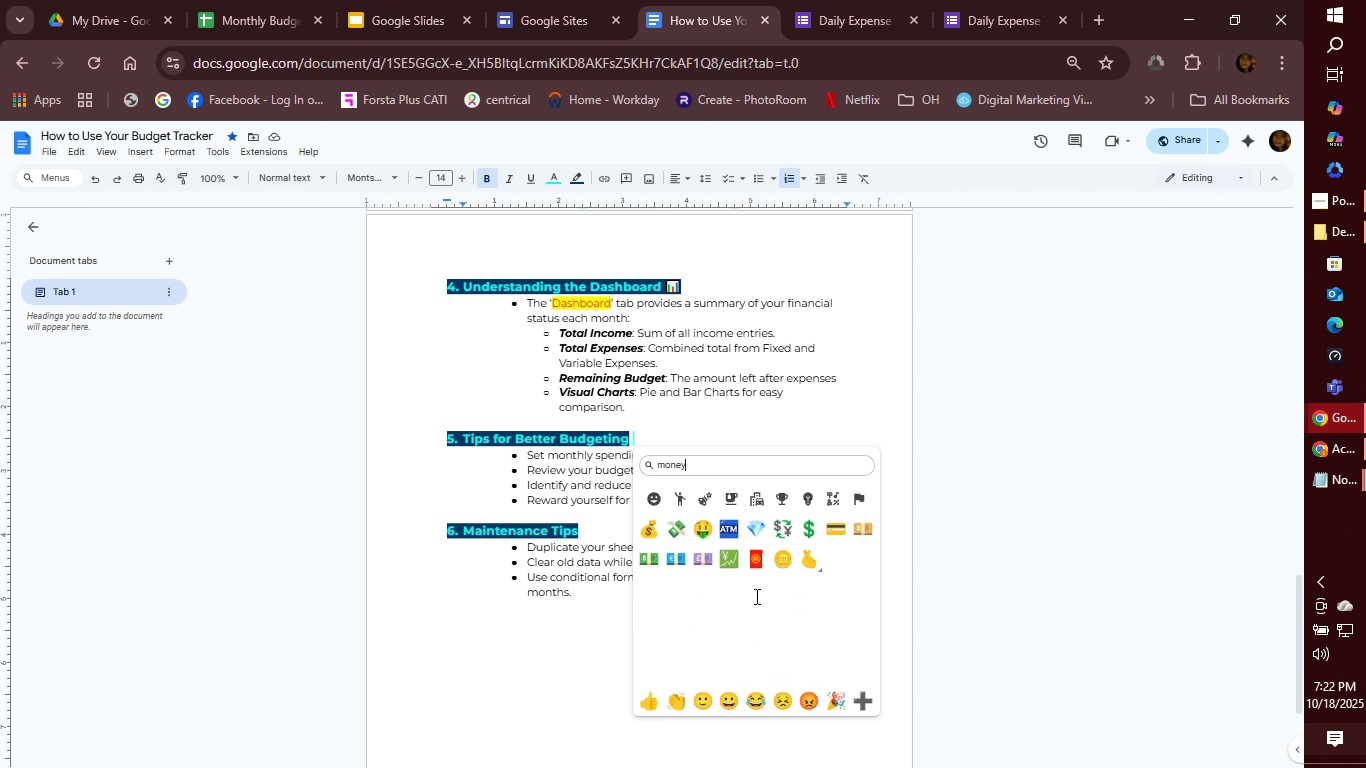 
wait(9.05)
 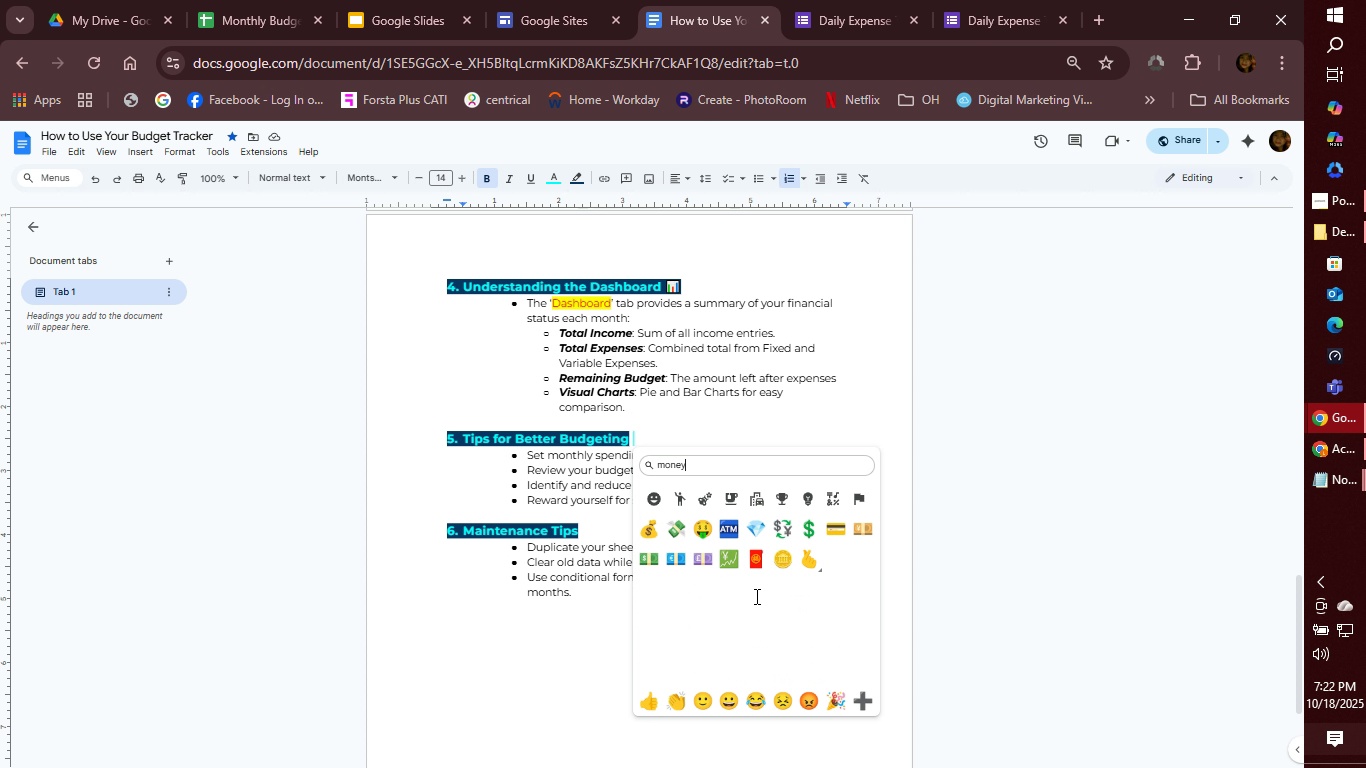 
left_click([652, 529])
 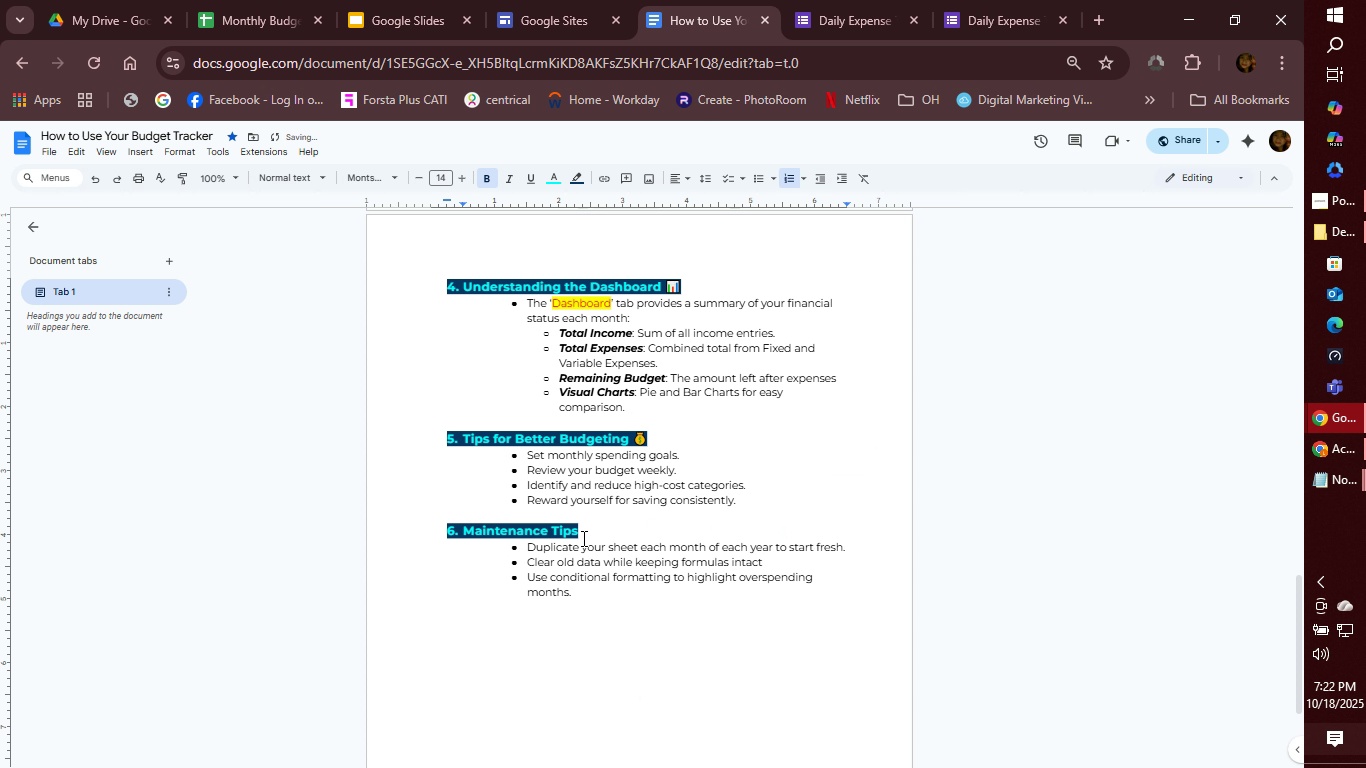 
left_click([595, 533])
 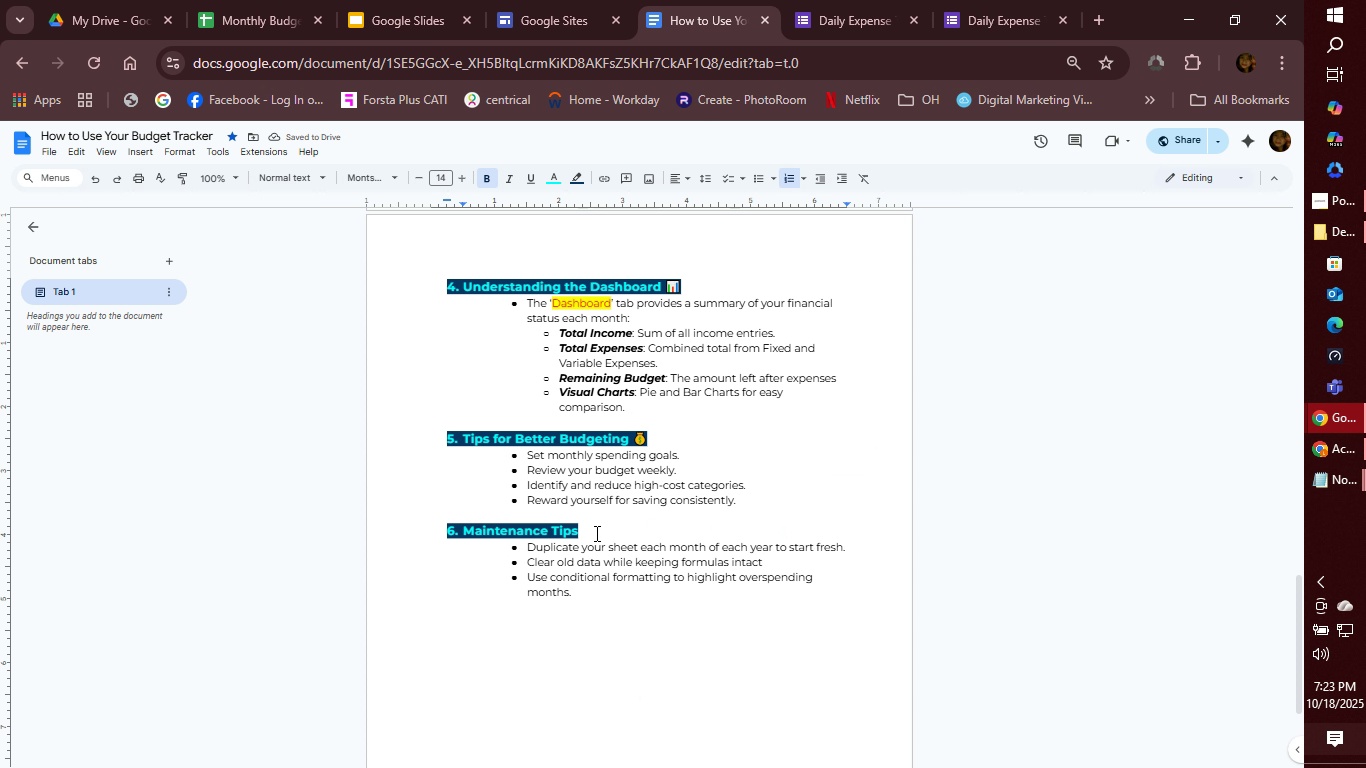 
key(Space)
 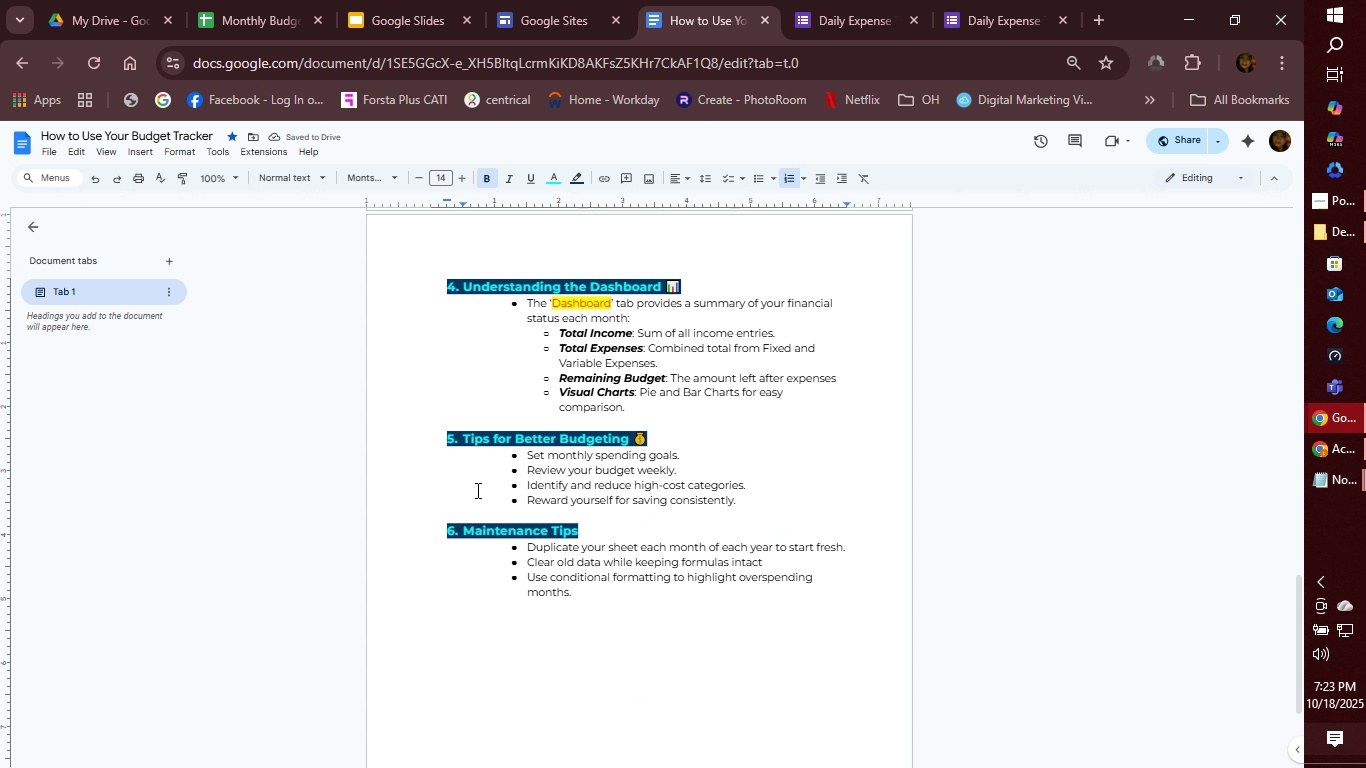 
wait(6.07)
 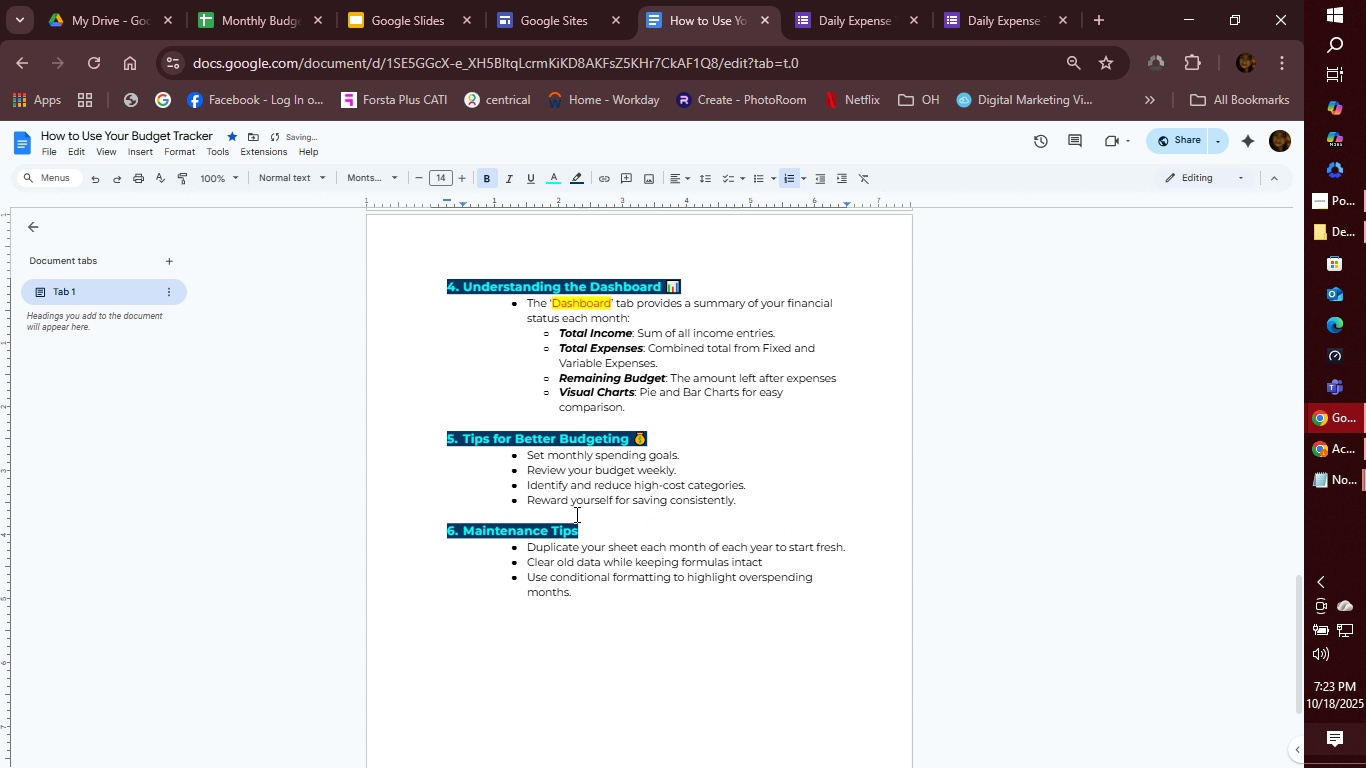 
left_click([154, 153])
 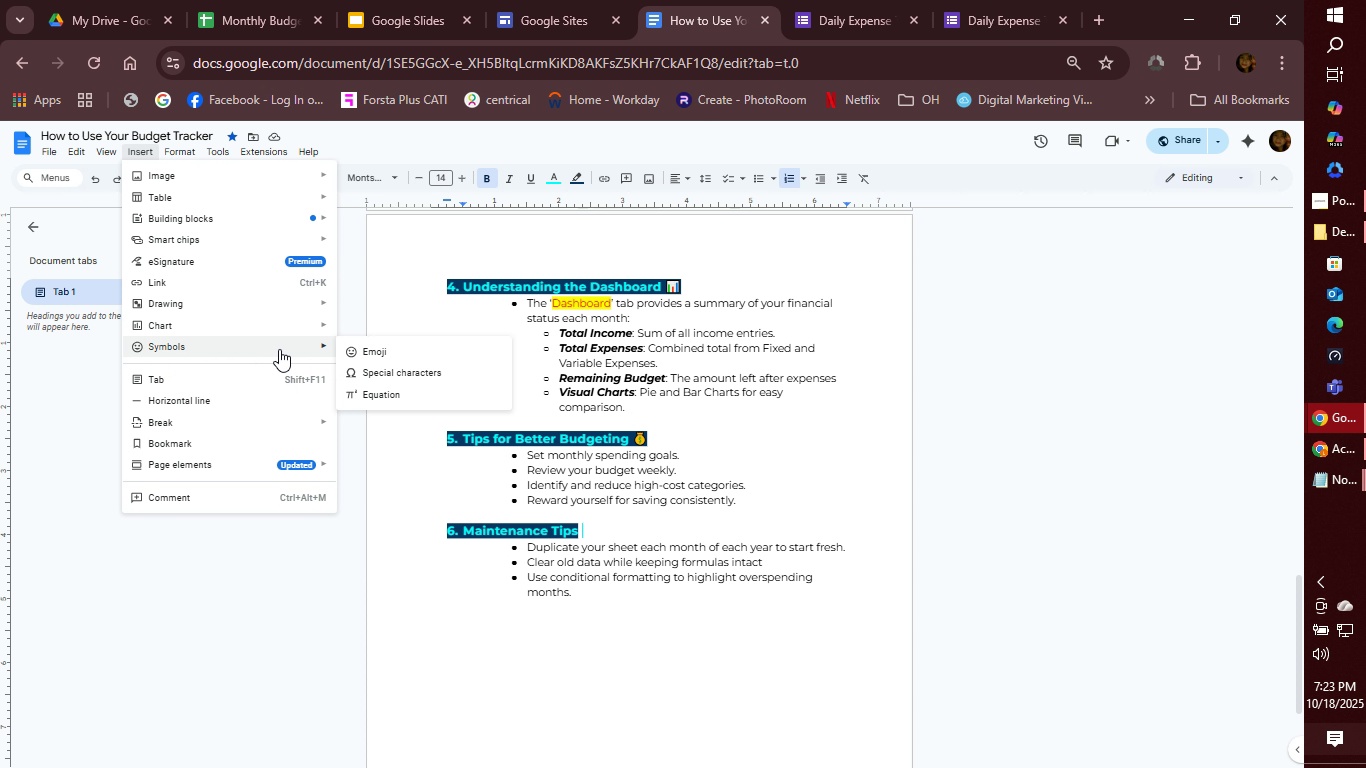 
left_click([389, 360])
 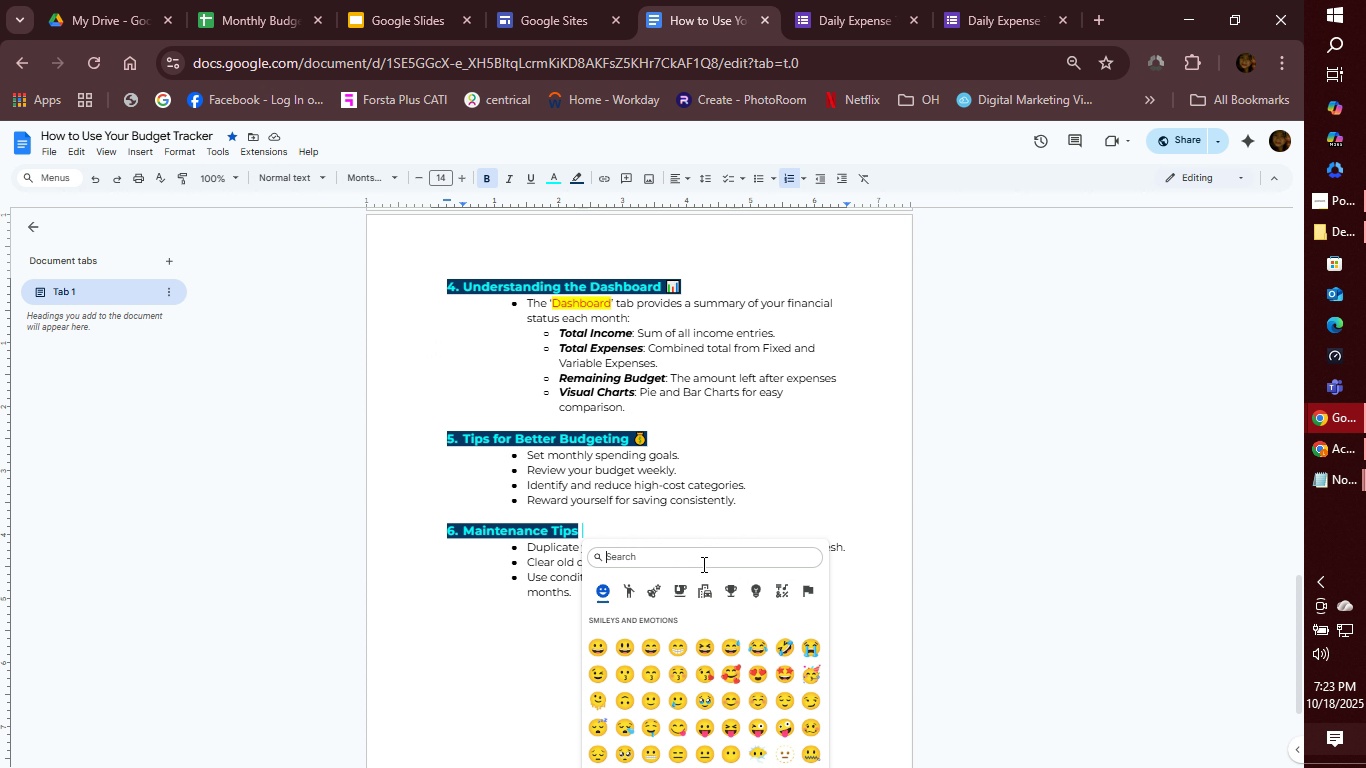 
left_click([682, 594])
 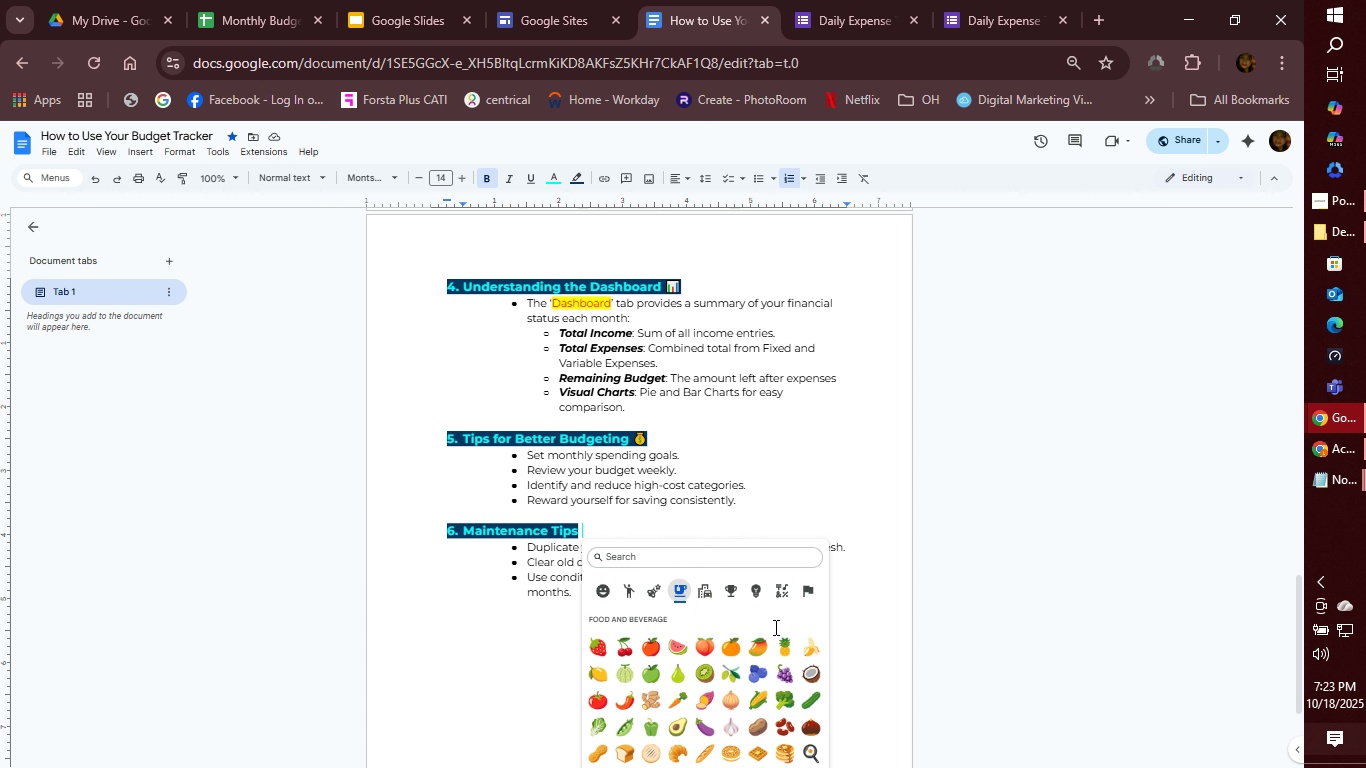 
scroll: coordinate [711, 484], scroll_direction: down, amount: 9.0
 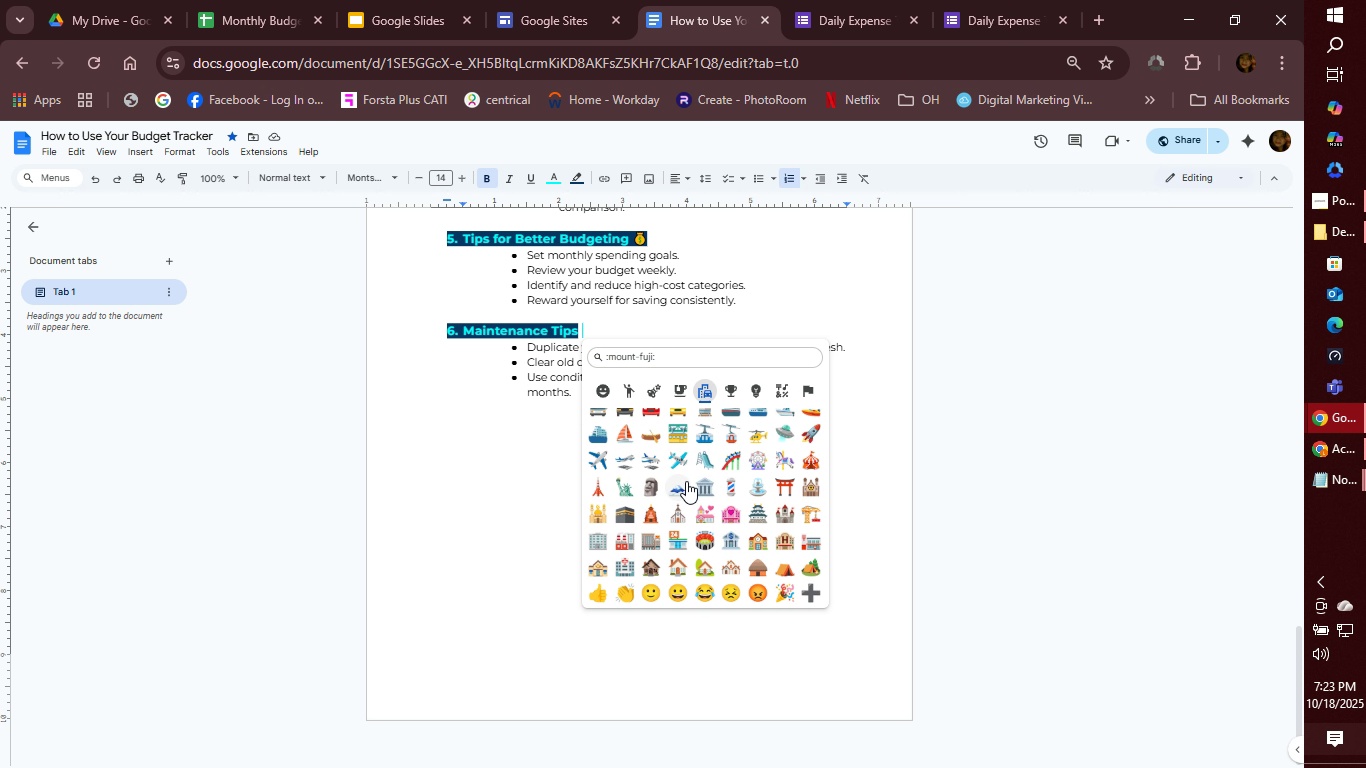 
scroll: coordinate [733, 488], scroll_direction: down, amount: 7.0
 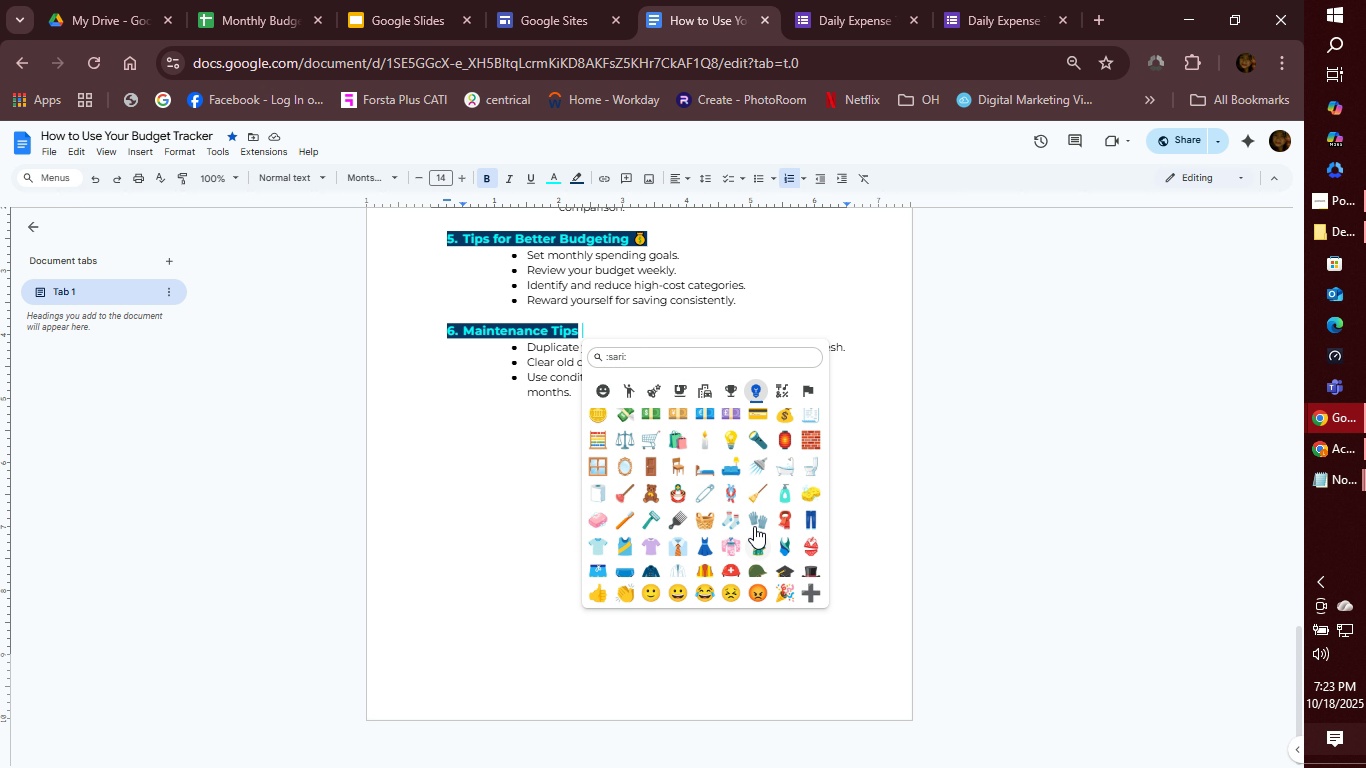 
scroll: coordinate [754, 526], scroll_direction: up, amount: 1.0
 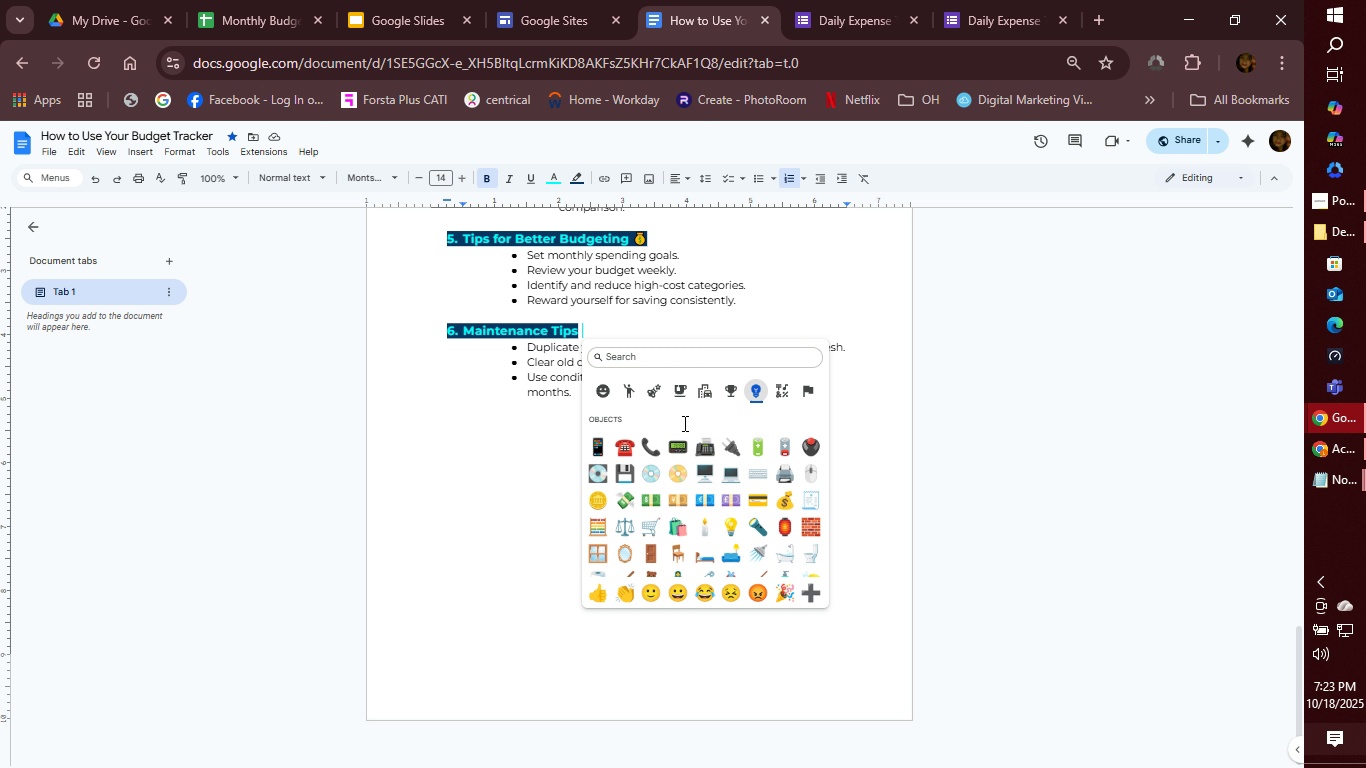 
wait(6.24)
 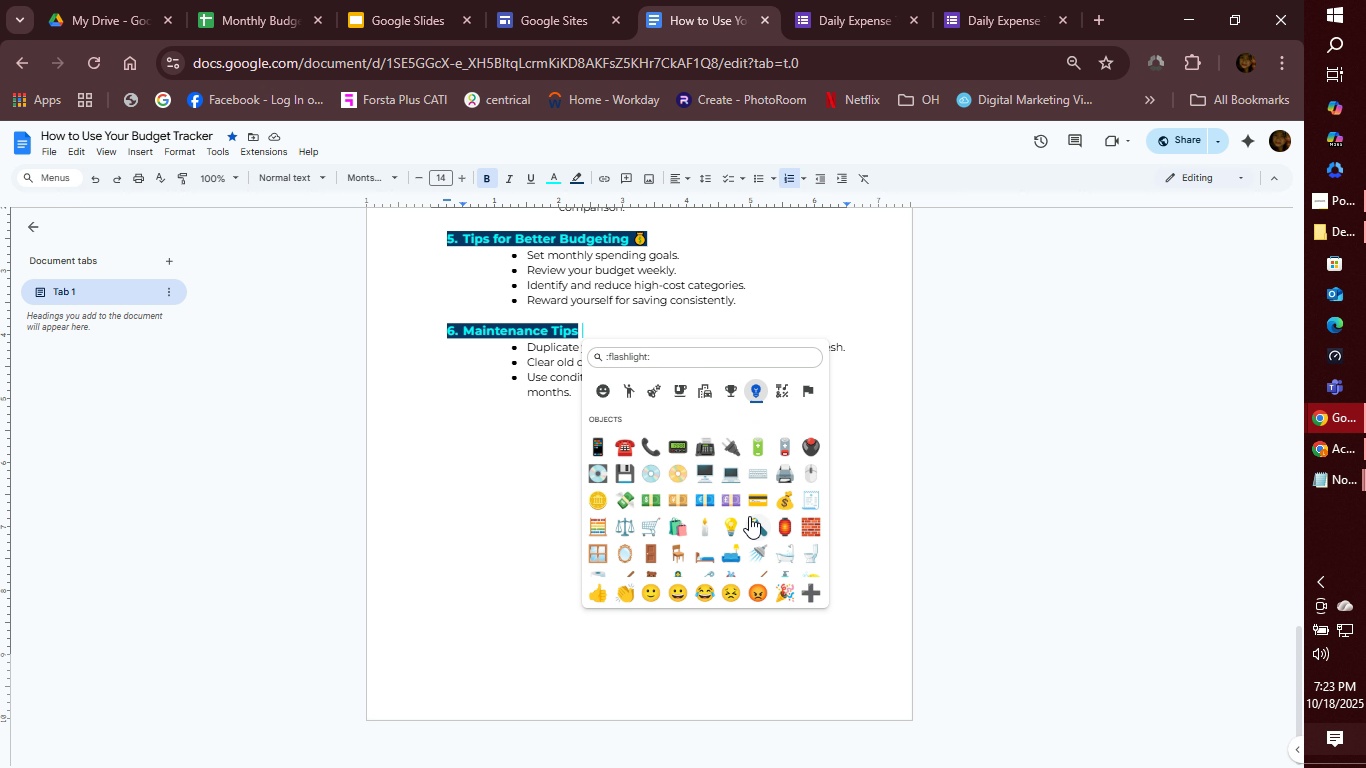 
left_click([667, 358])
 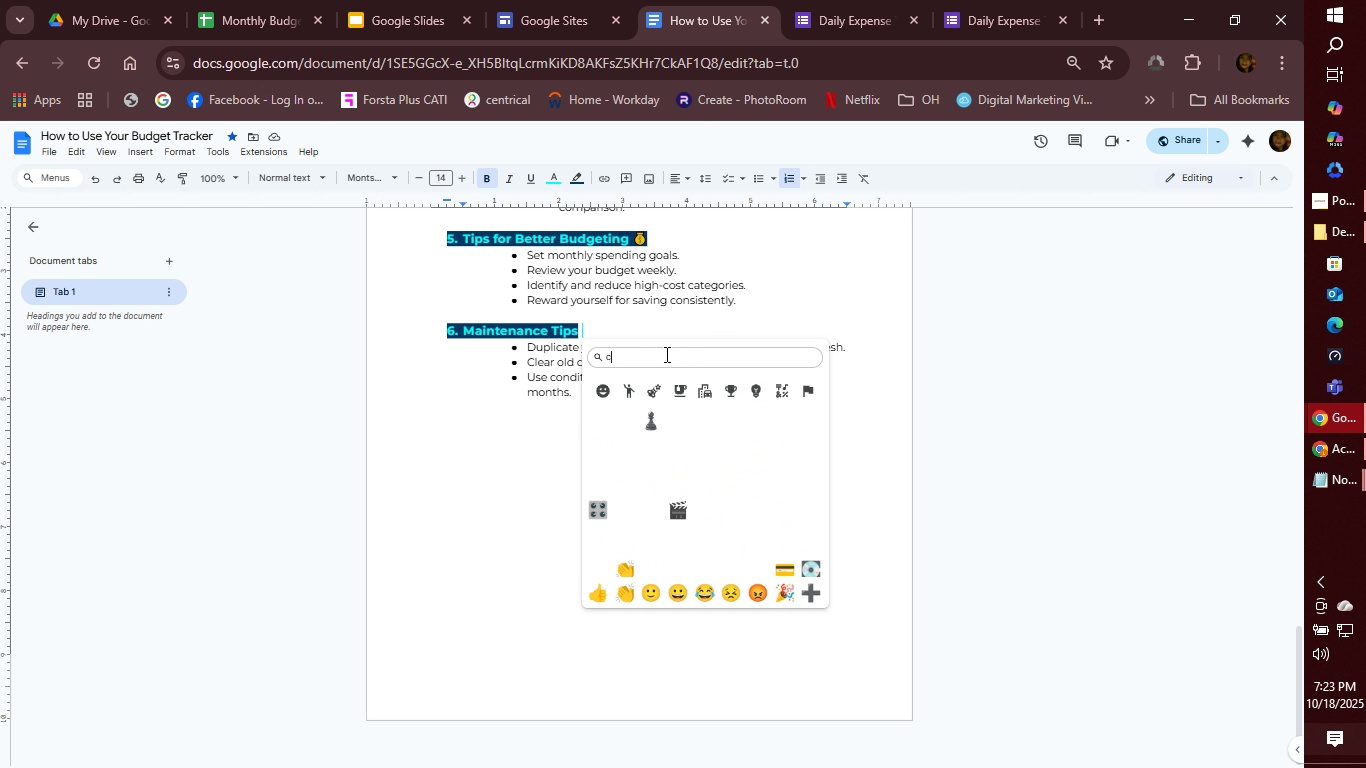 
type(clog)
key(Backspace)
key(Backspace)
key(Backspace)
key(Backspace)
key(Backspace)
key(Backspace)
type(set)
key(Backspace)
key(Backspace)
key(Backspace)
key(Backspace)
key(Backspace)
type(mainte)
key(Backspace)
key(Backspace)
key(Backspace)
key(Backspace)
key(Backspace)
key(Backspace)
key(Backspace)
key(Backspace)
key(Backspace)
key(Backspace)
 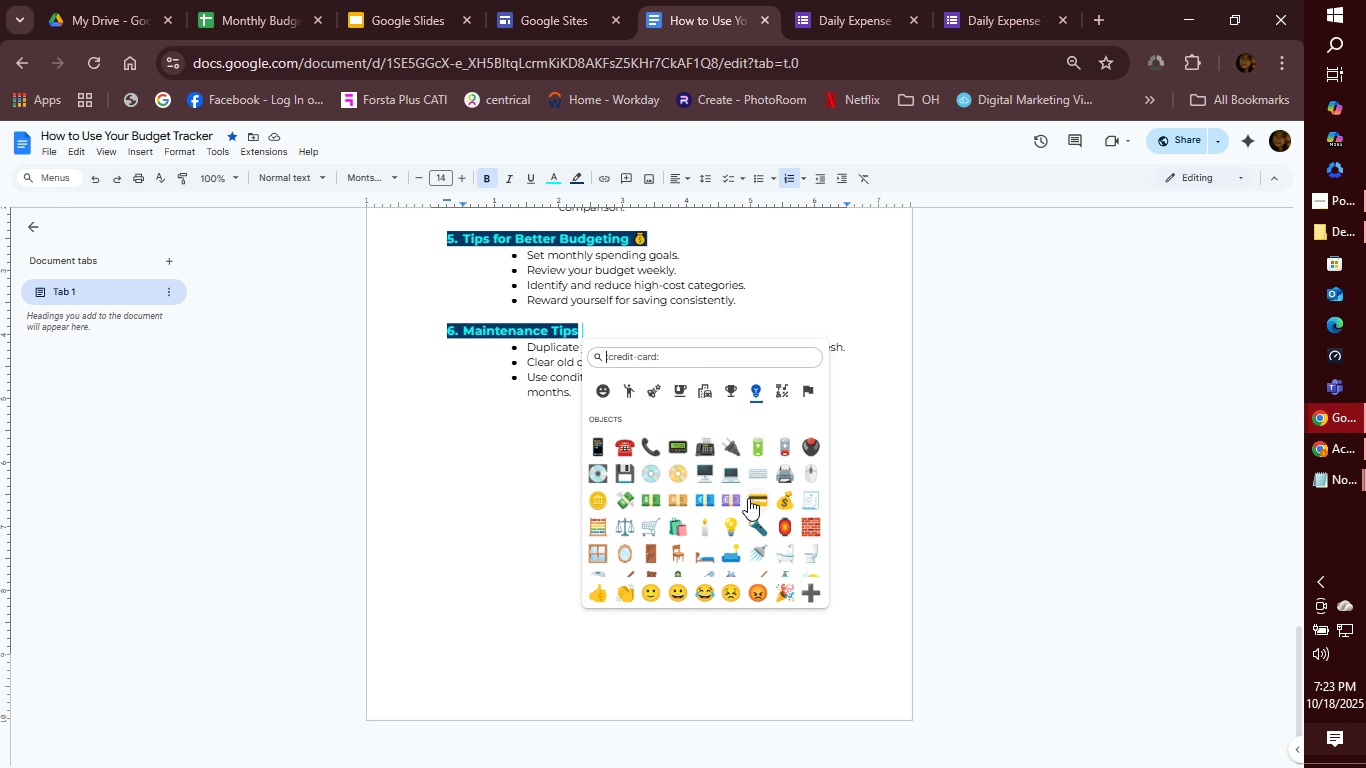 
wait(12.61)
 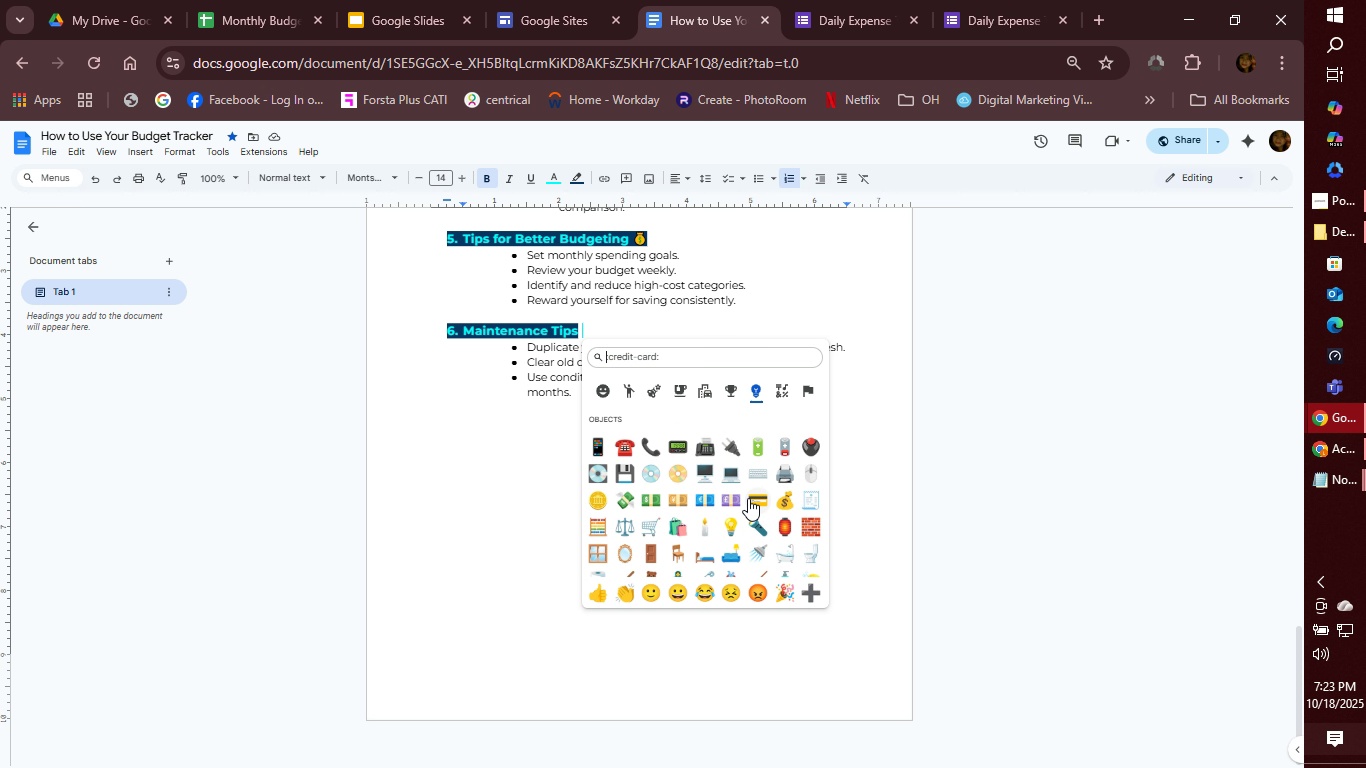 
scroll: coordinate [701, 451], scroll_direction: down, amount: 1.0
 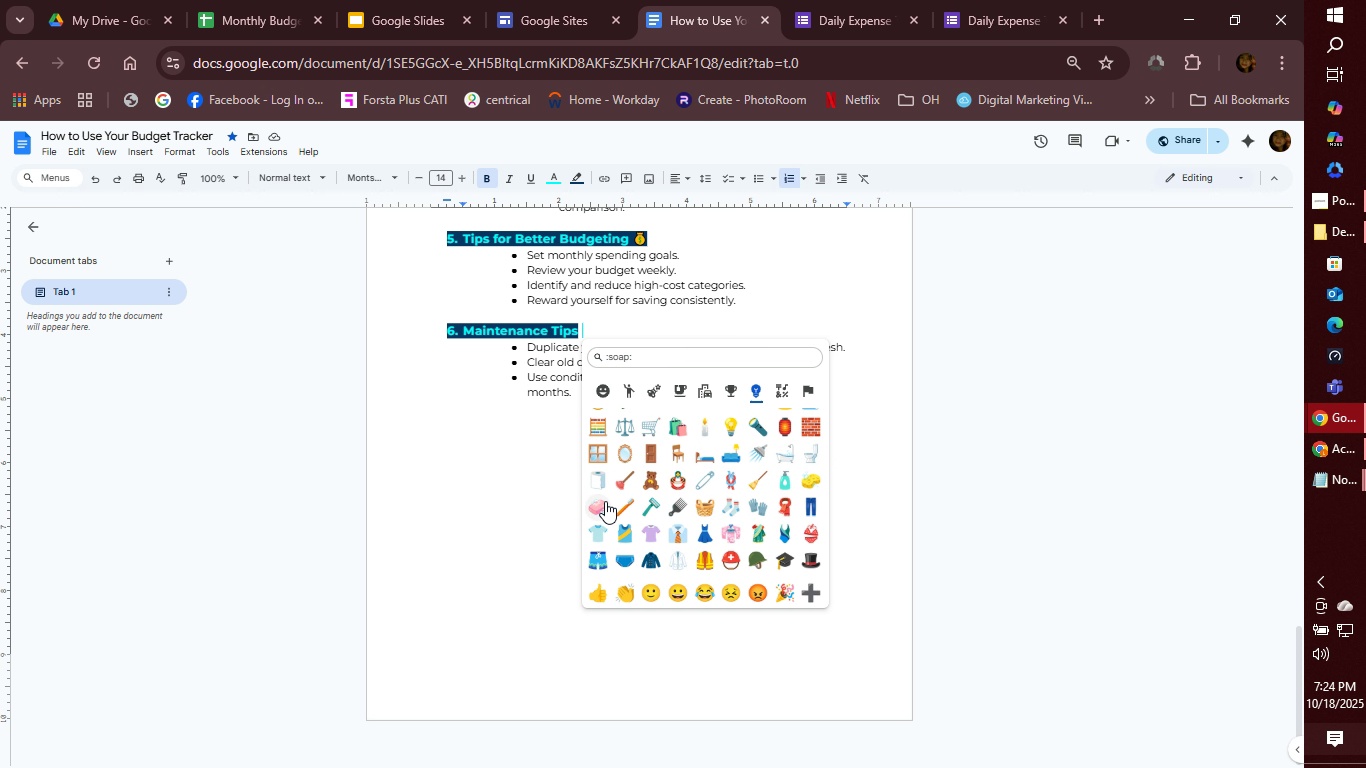 
wait(5.6)
 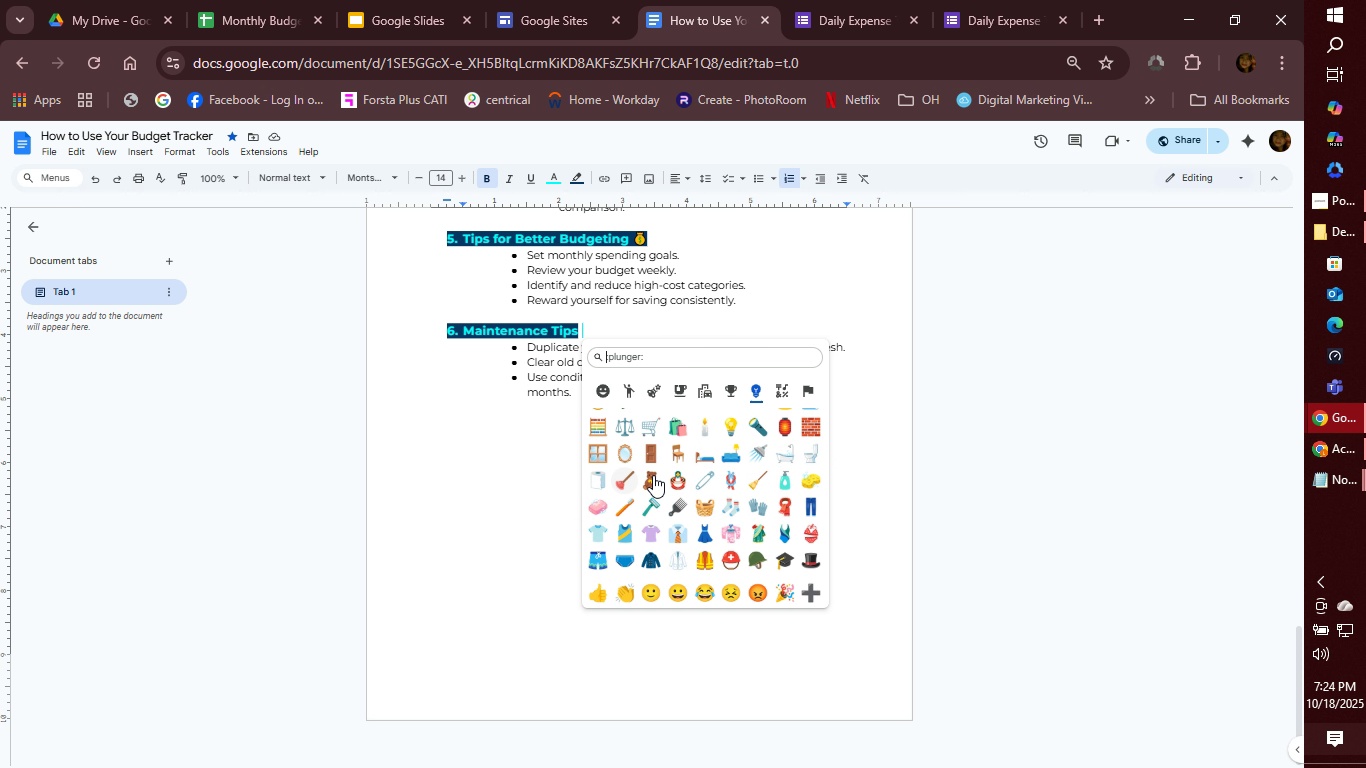 
scroll: coordinate [755, 495], scroll_direction: down, amount: 2.0
 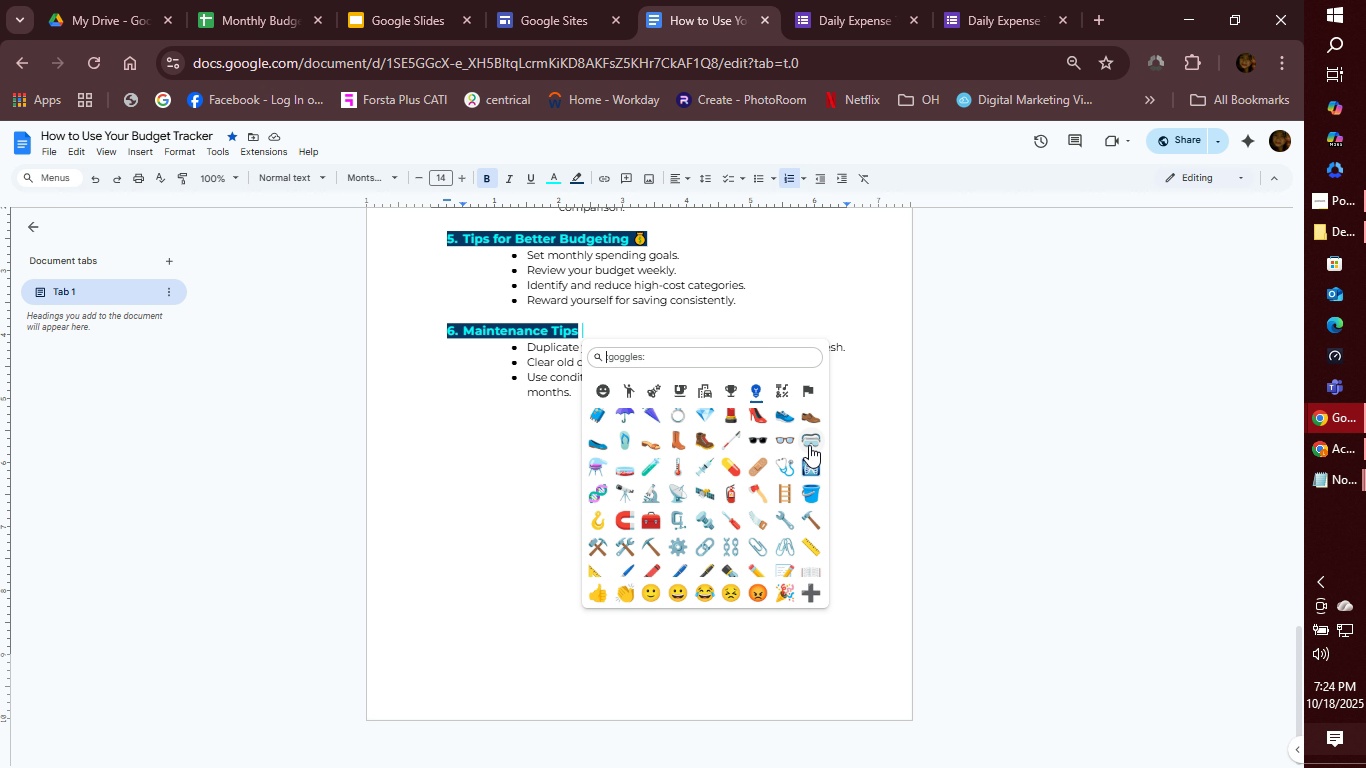 
wait(7.77)
 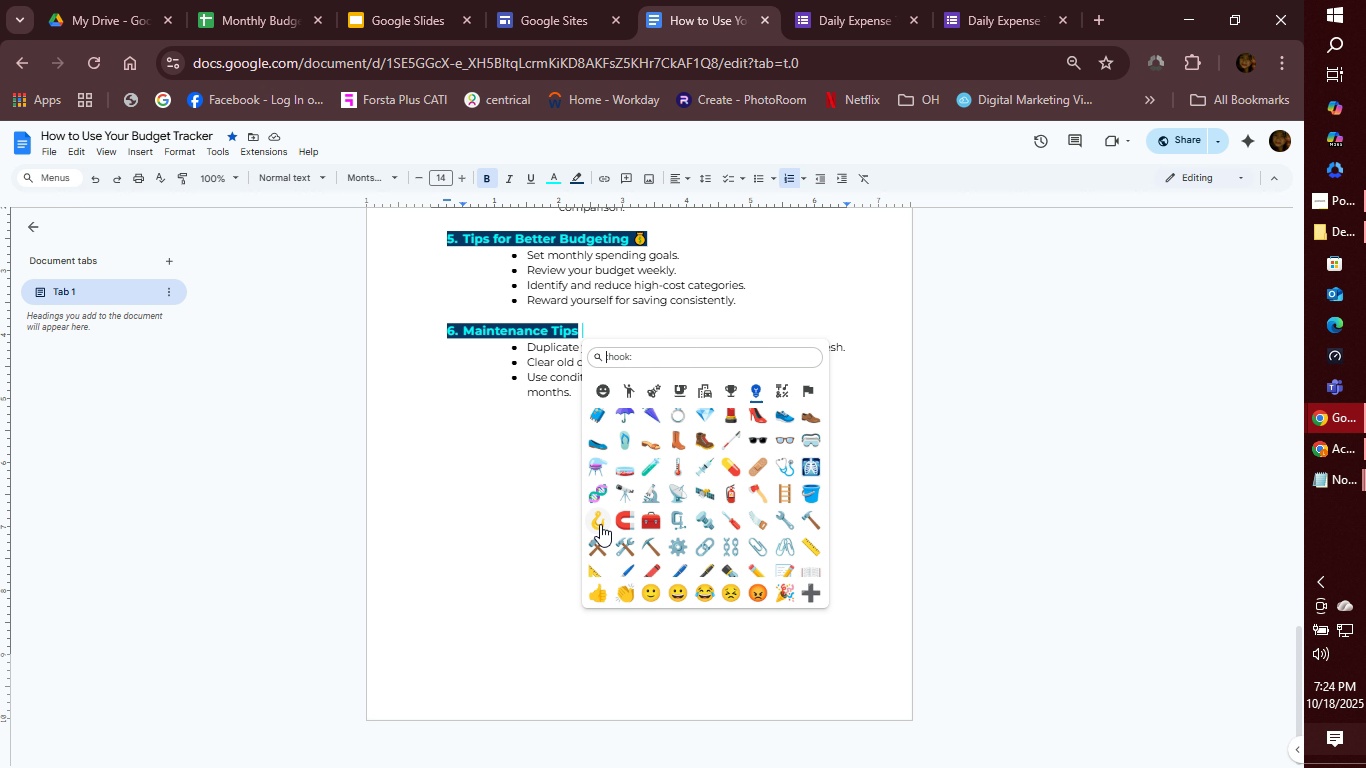 
scroll: coordinate [802, 469], scroll_direction: down, amount: 1.0
 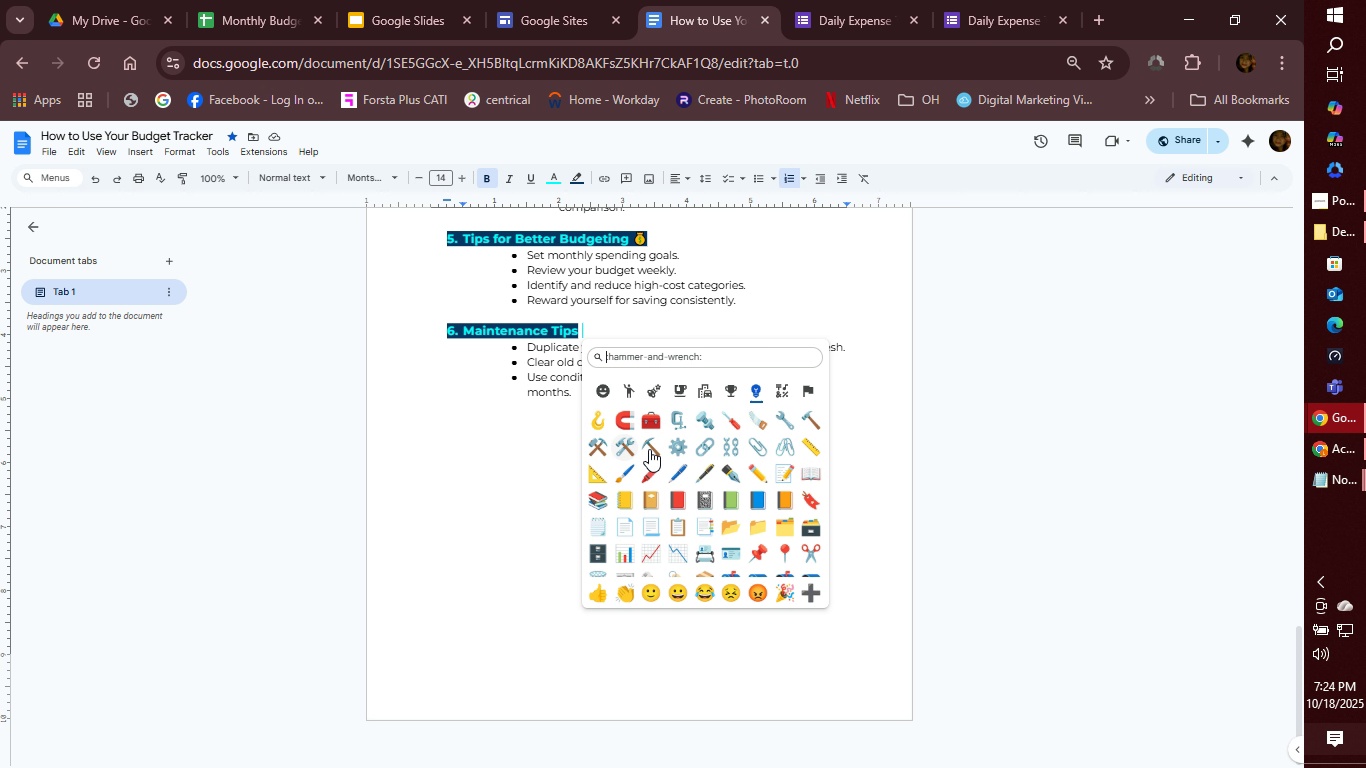 
left_click([670, 445])
 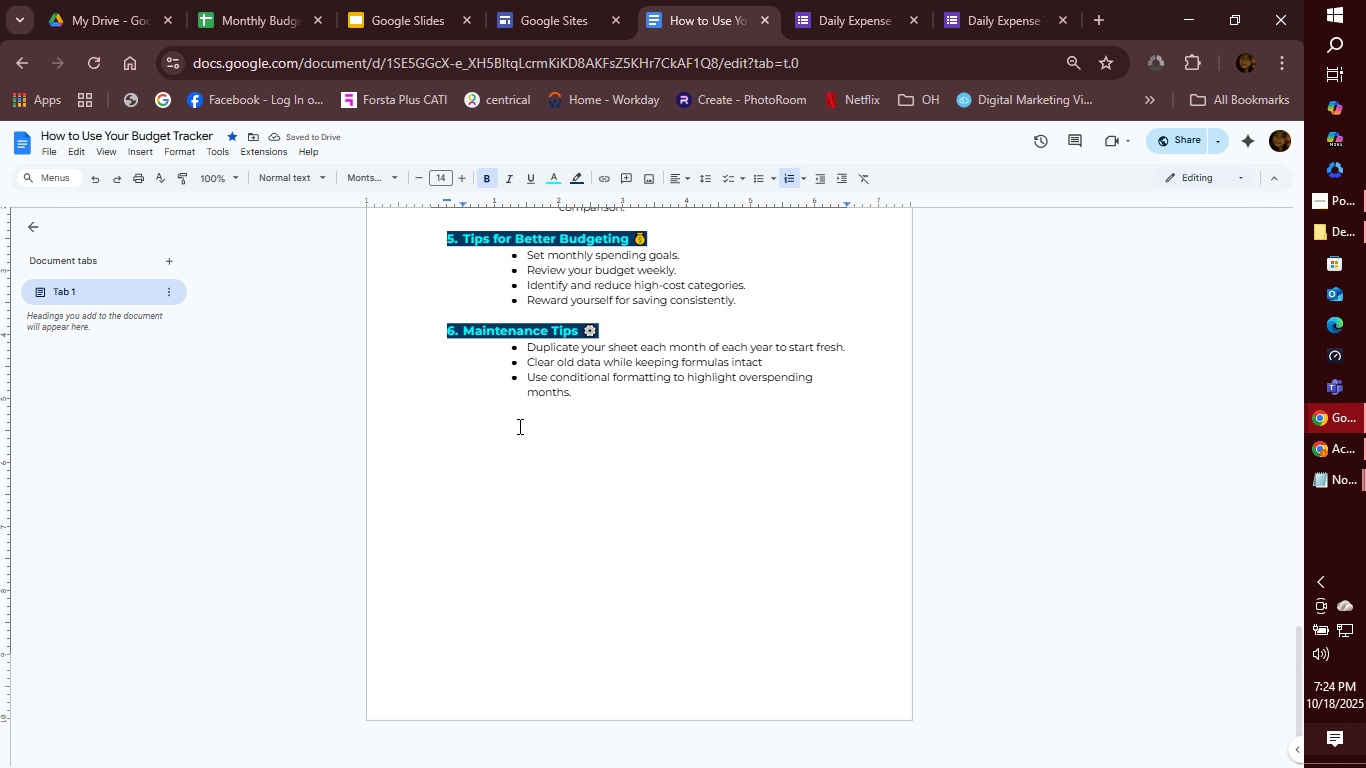 
scroll: coordinate [628, 446], scroll_direction: up, amount: 4.0
 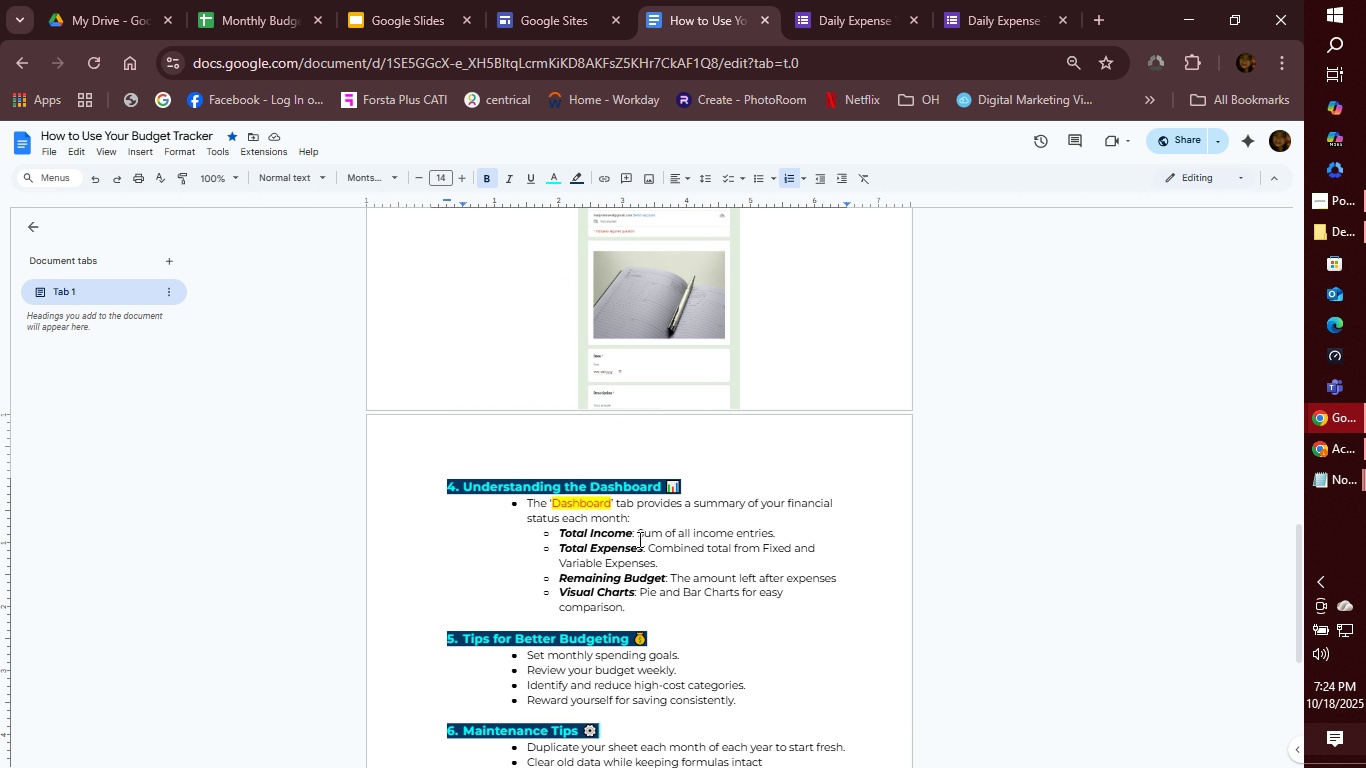 
scroll: coordinate [658, 563], scroll_direction: down, amount: 1.0
 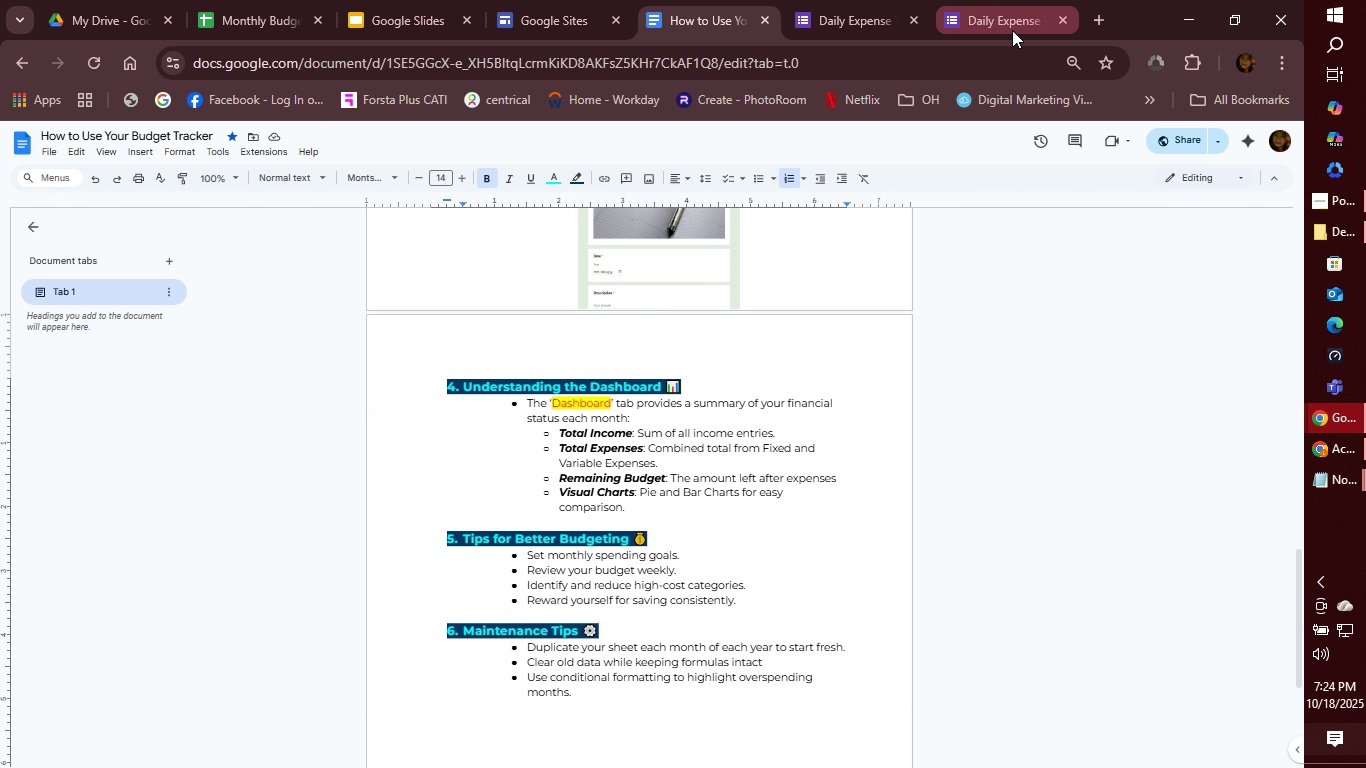 
left_click([1012, 30])
 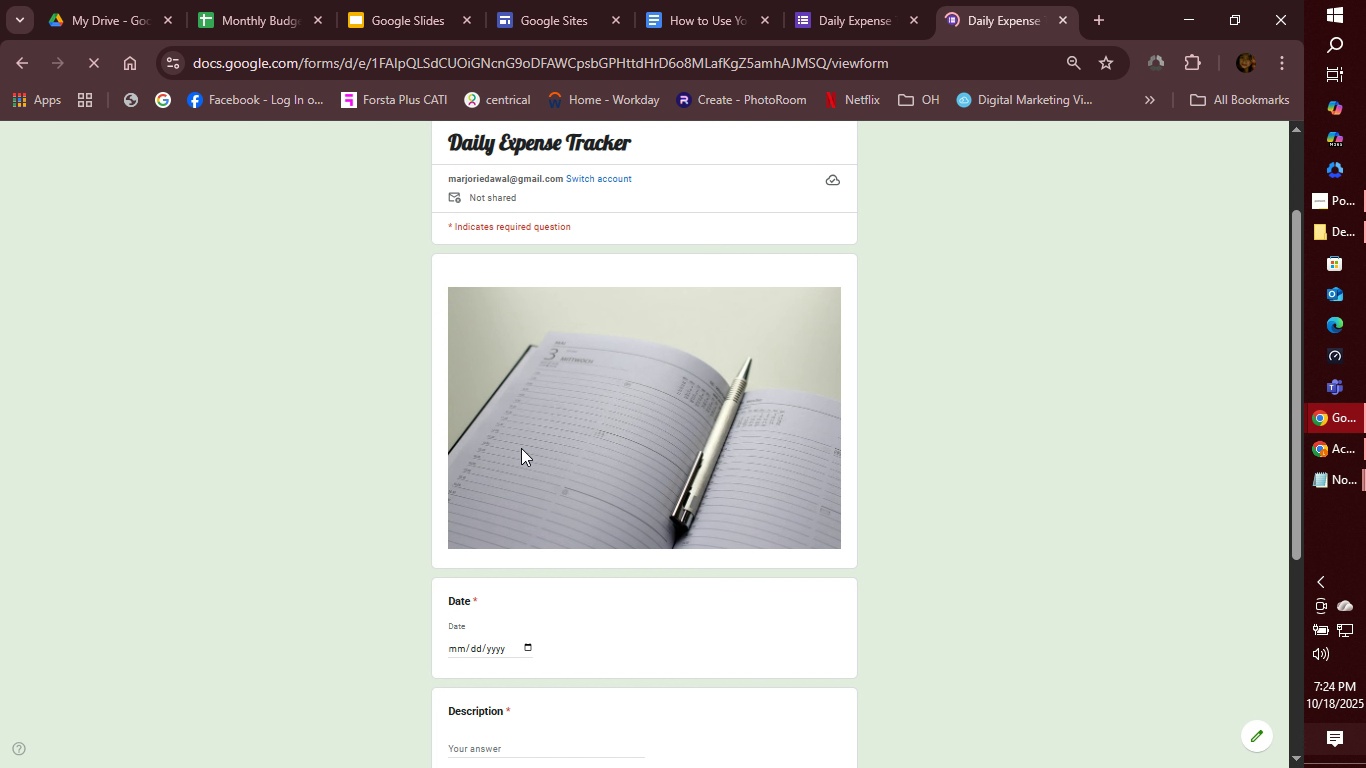 
scroll: coordinate [643, 475], scroll_direction: down, amount: 4.0
 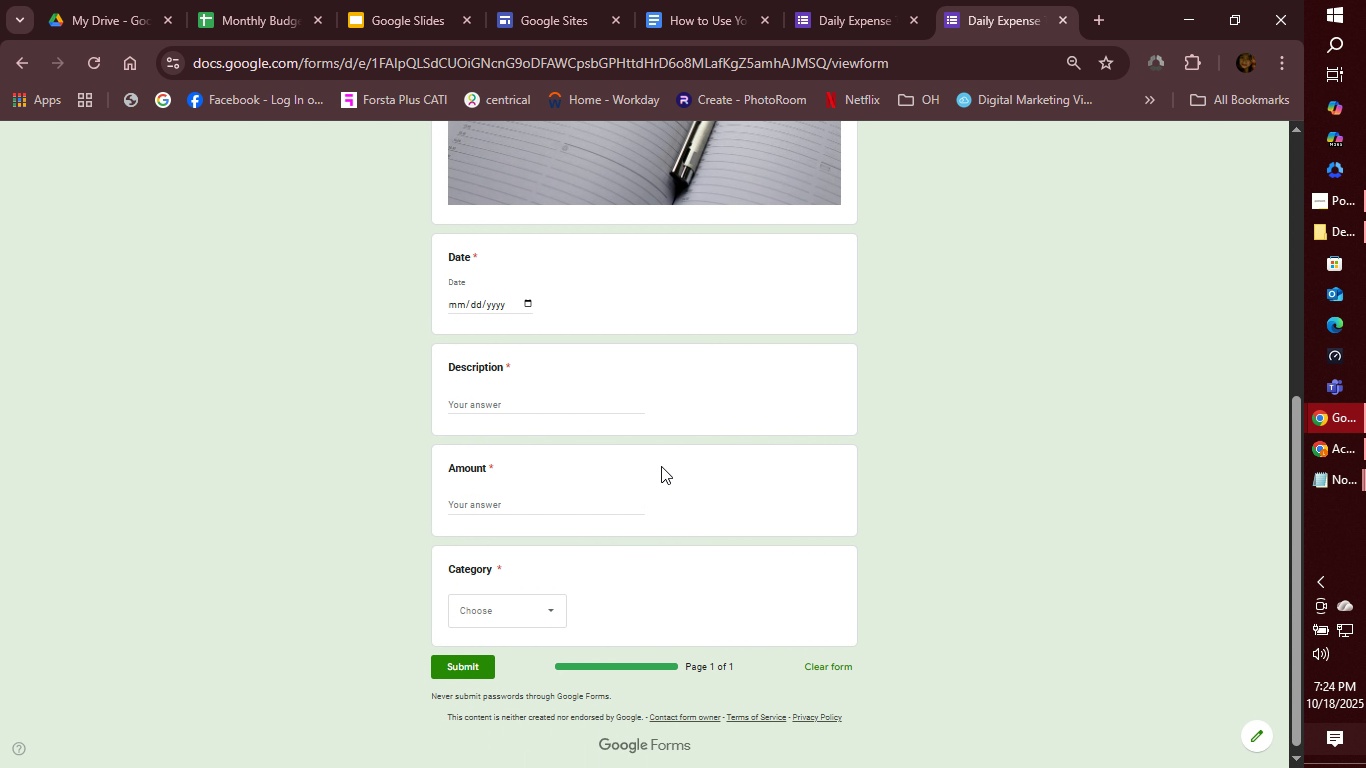 
scroll: coordinate [661, 466], scroll_direction: up, amount: 1.0
 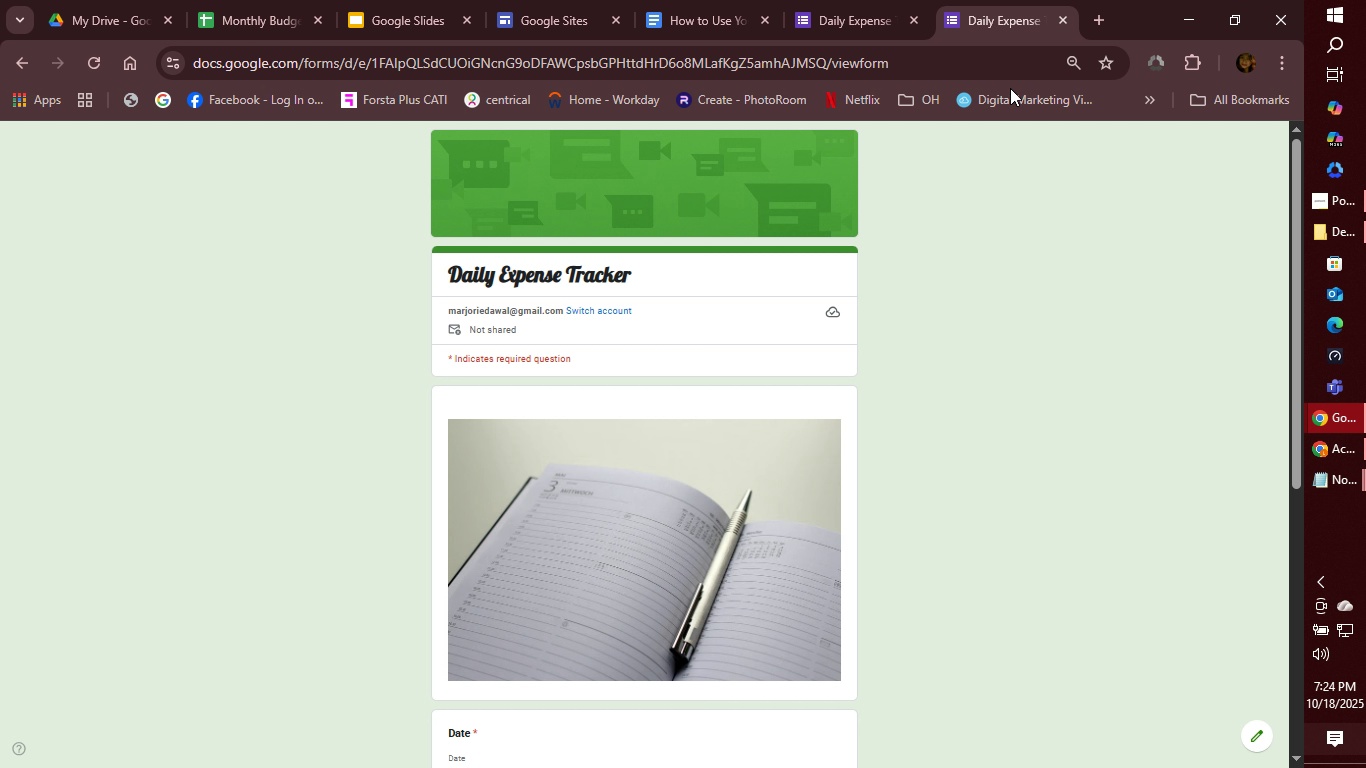 
left_click([1059, 15])
 